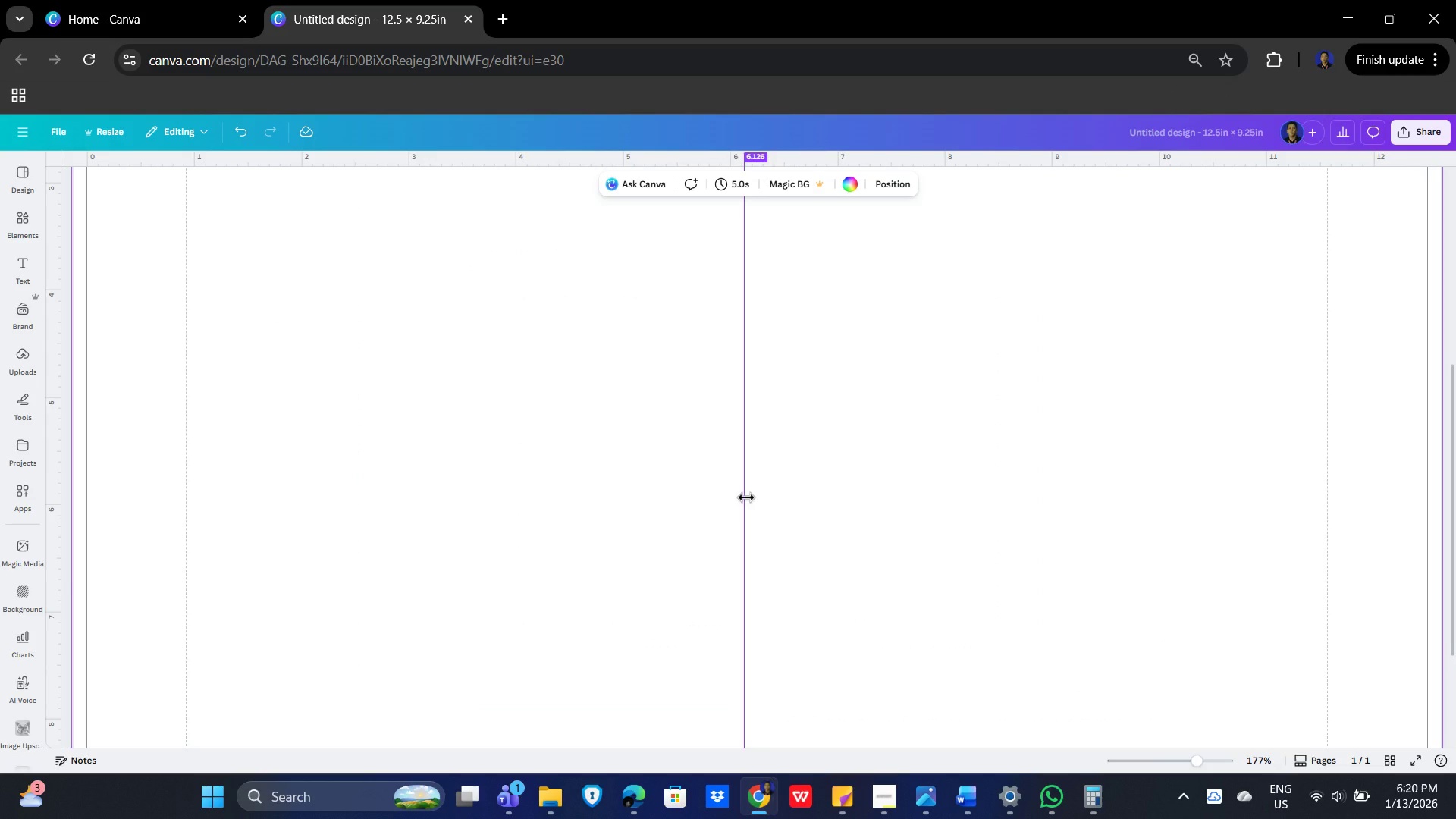 
left_click([746, 497])
 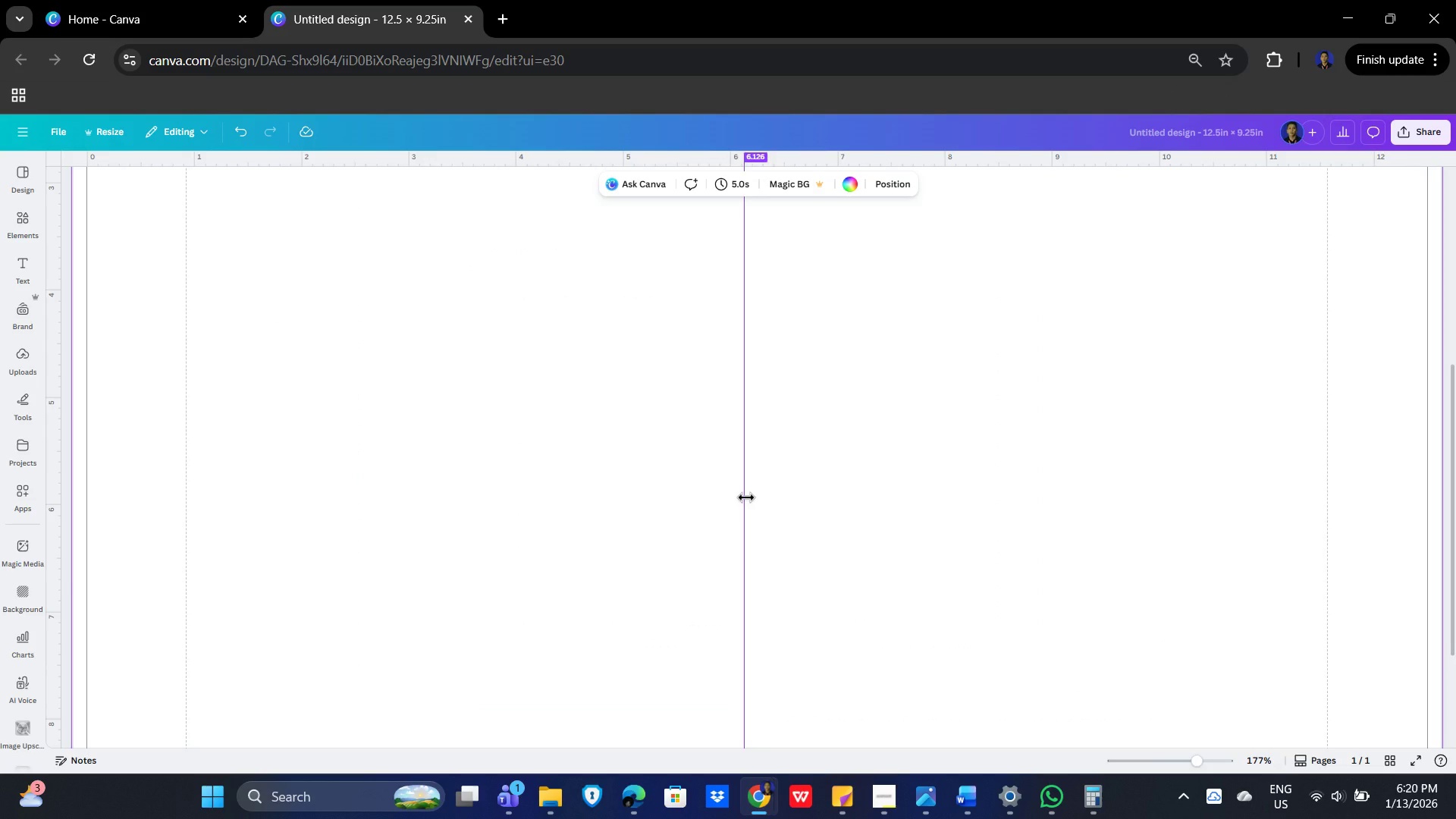 
double_click([746, 497])
 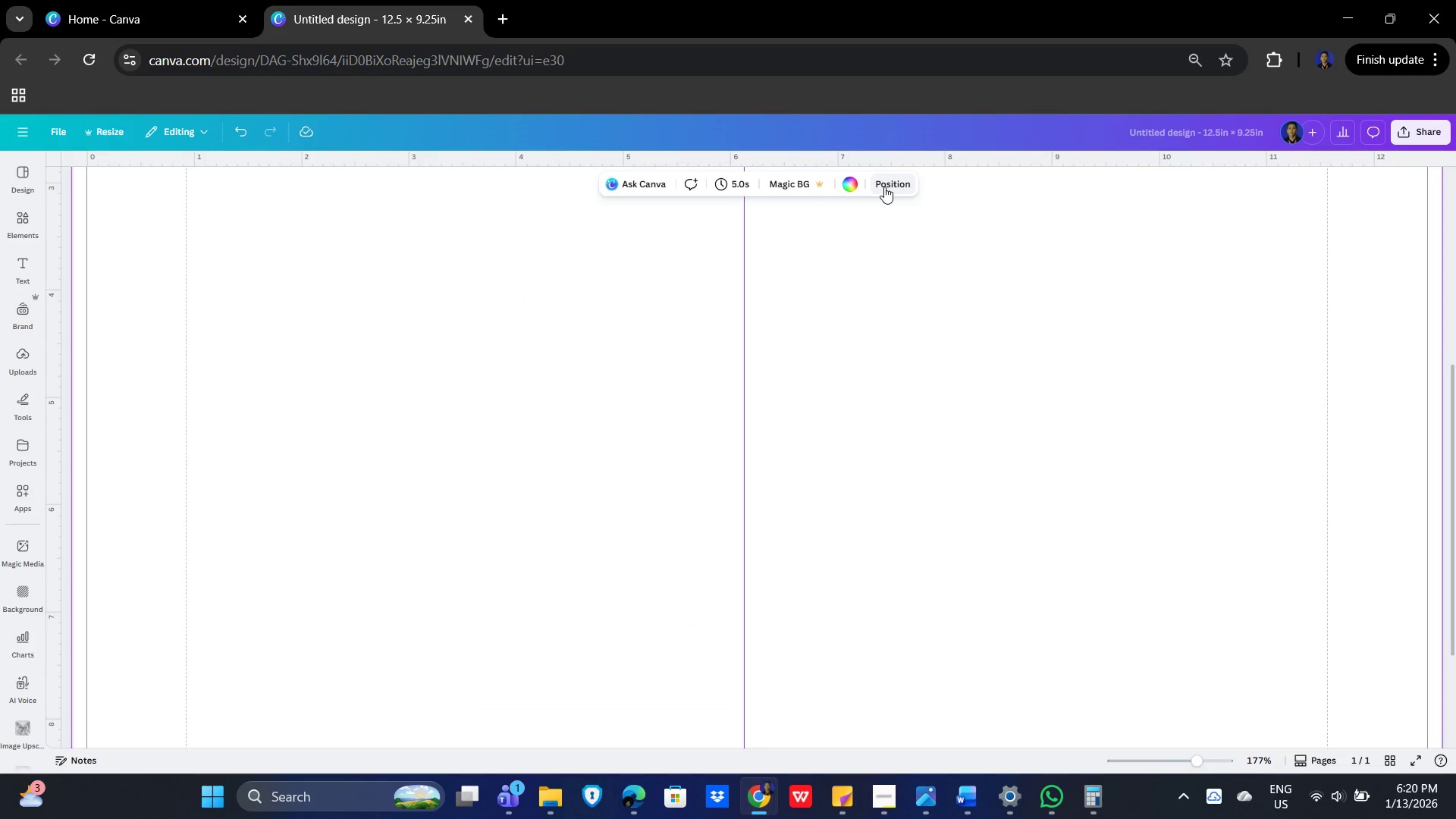 
left_click([884, 187])
 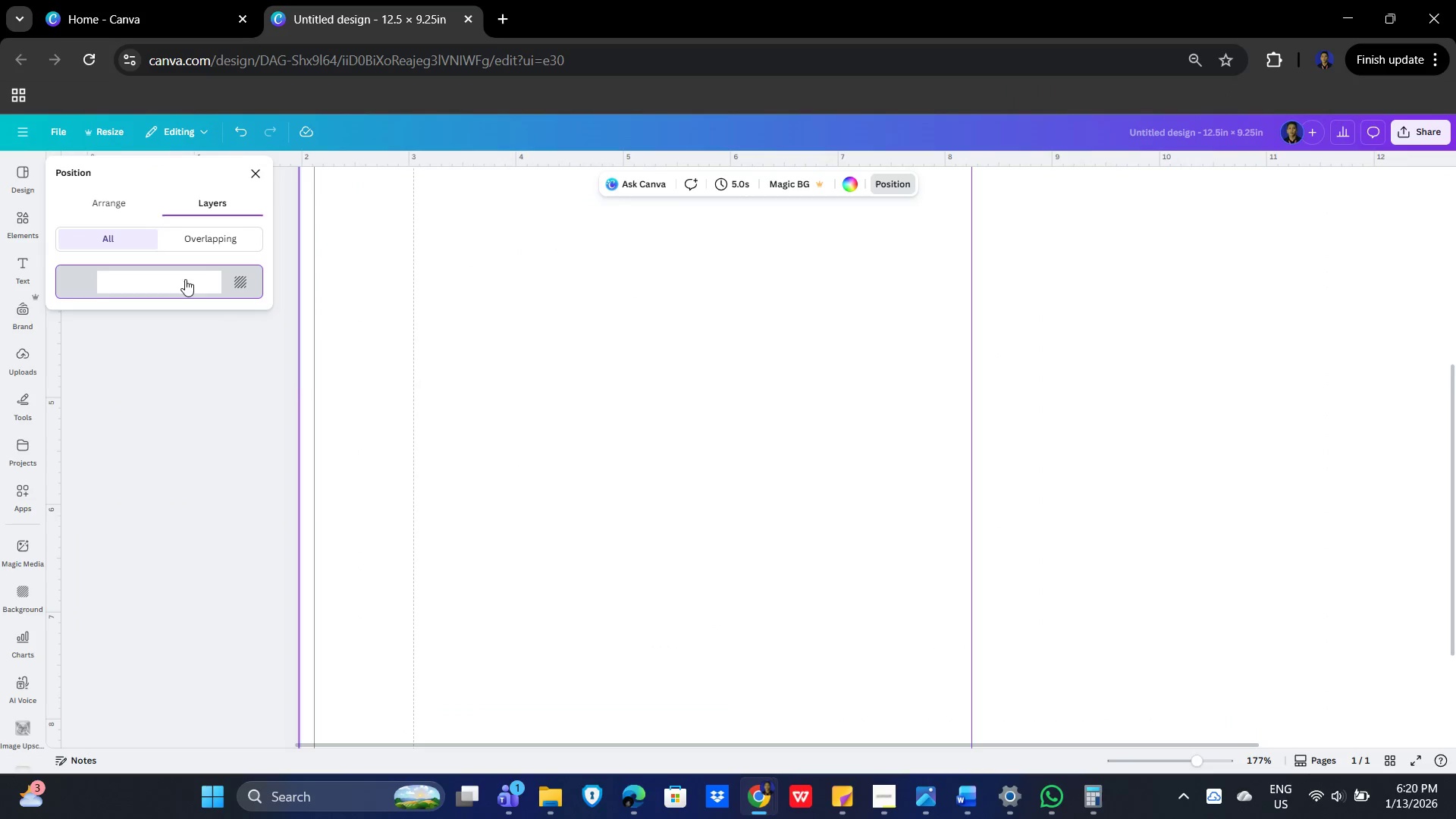 
mouse_move([204, 259])
 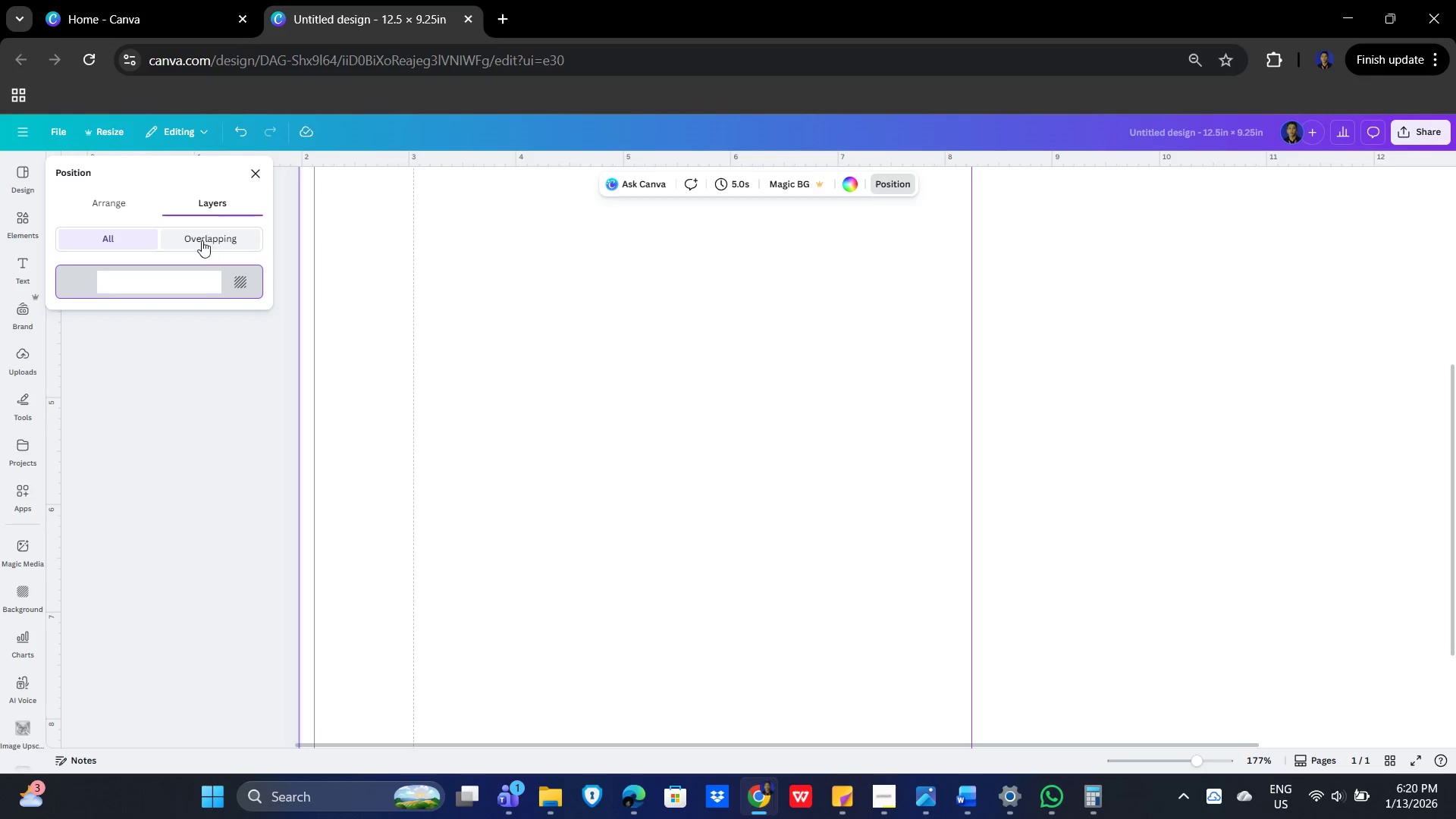 
left_click([201, 238])
 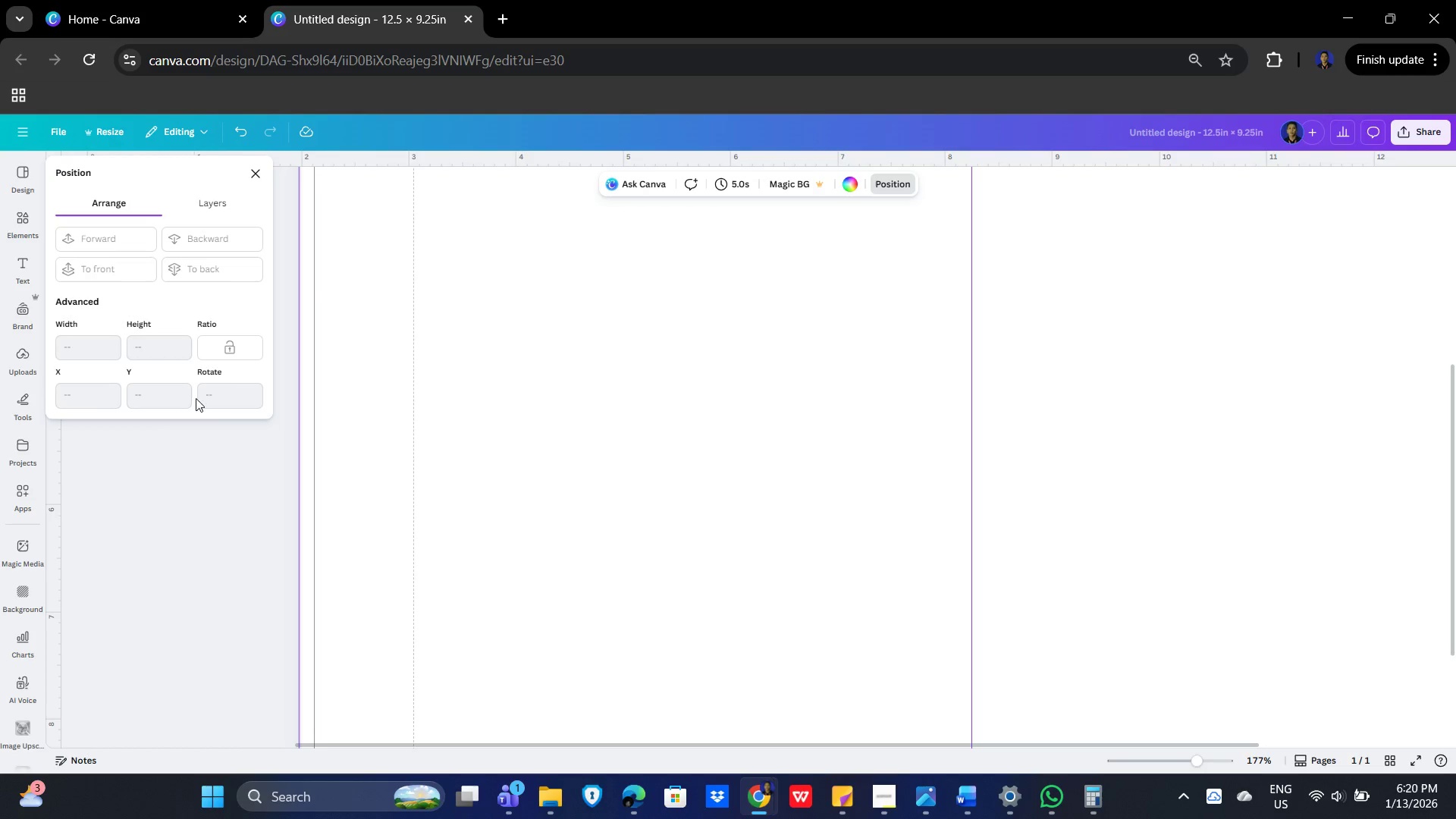 
wait(7.78)
 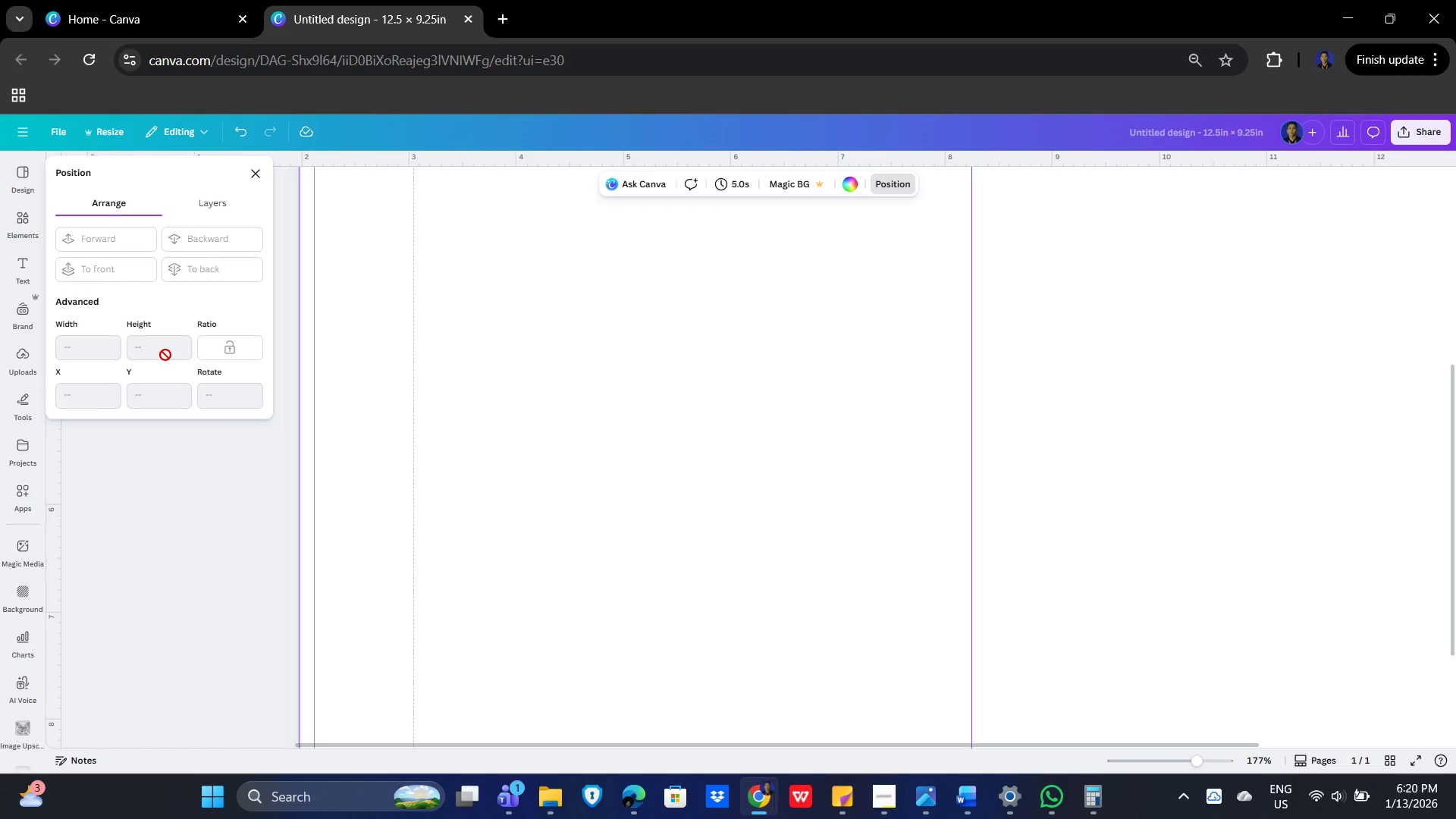 
left_click([972, 354])
 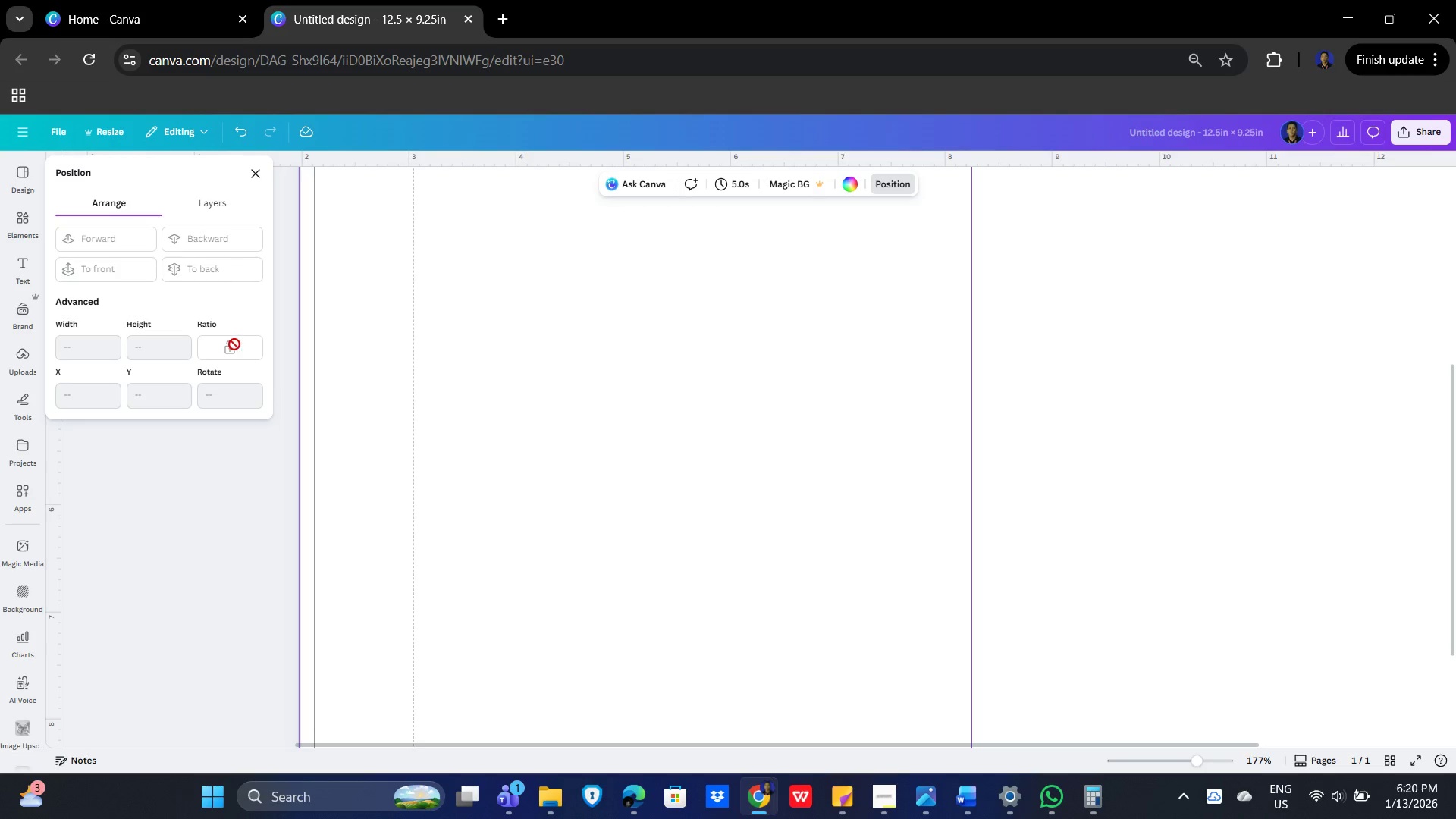 
wait(5.78)
 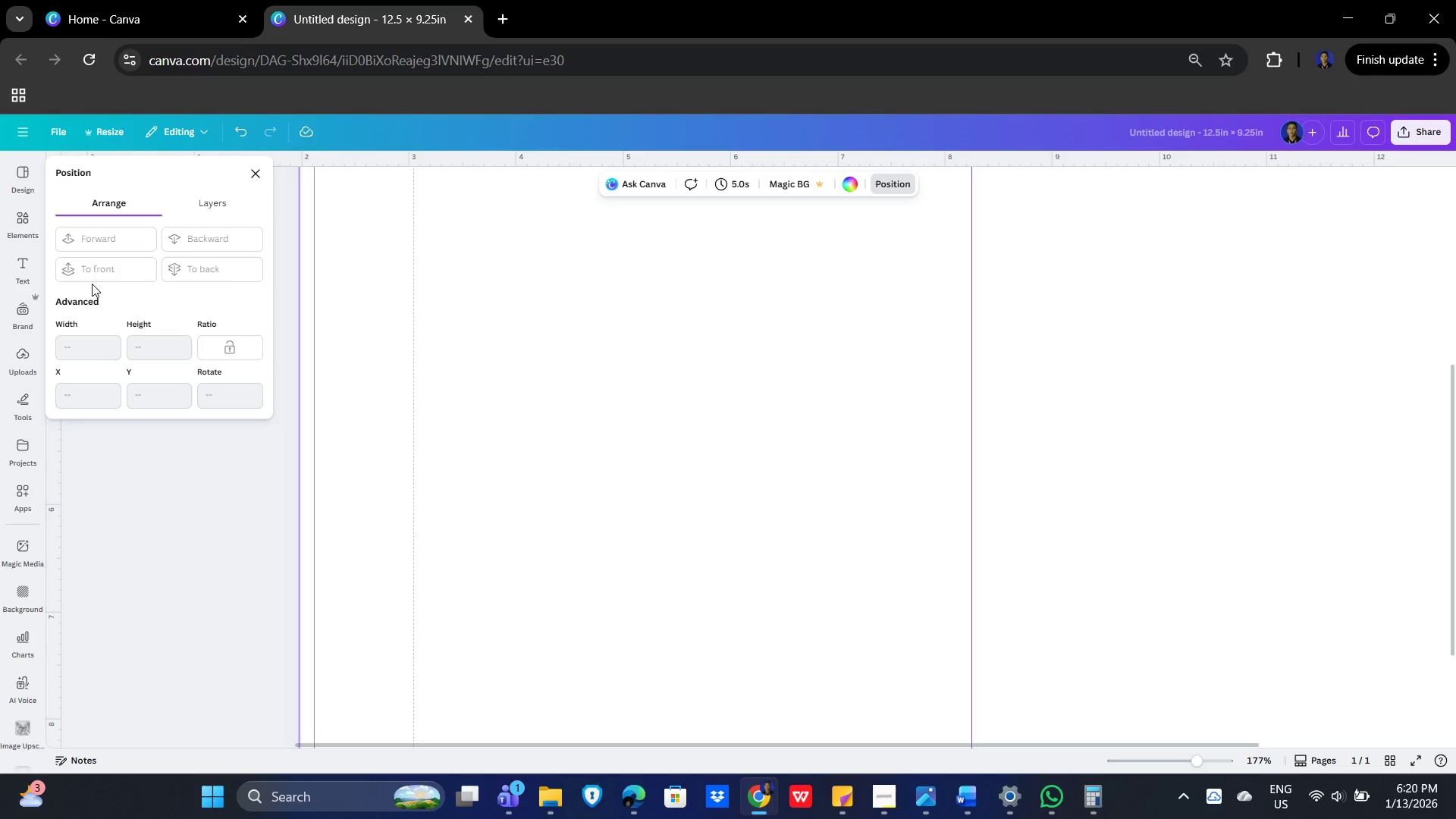 
hold_key(key=ControlLeft, duration=0.86)
scroll: coordinate [888, 509], scroll_direction: up, amount: 2.0
 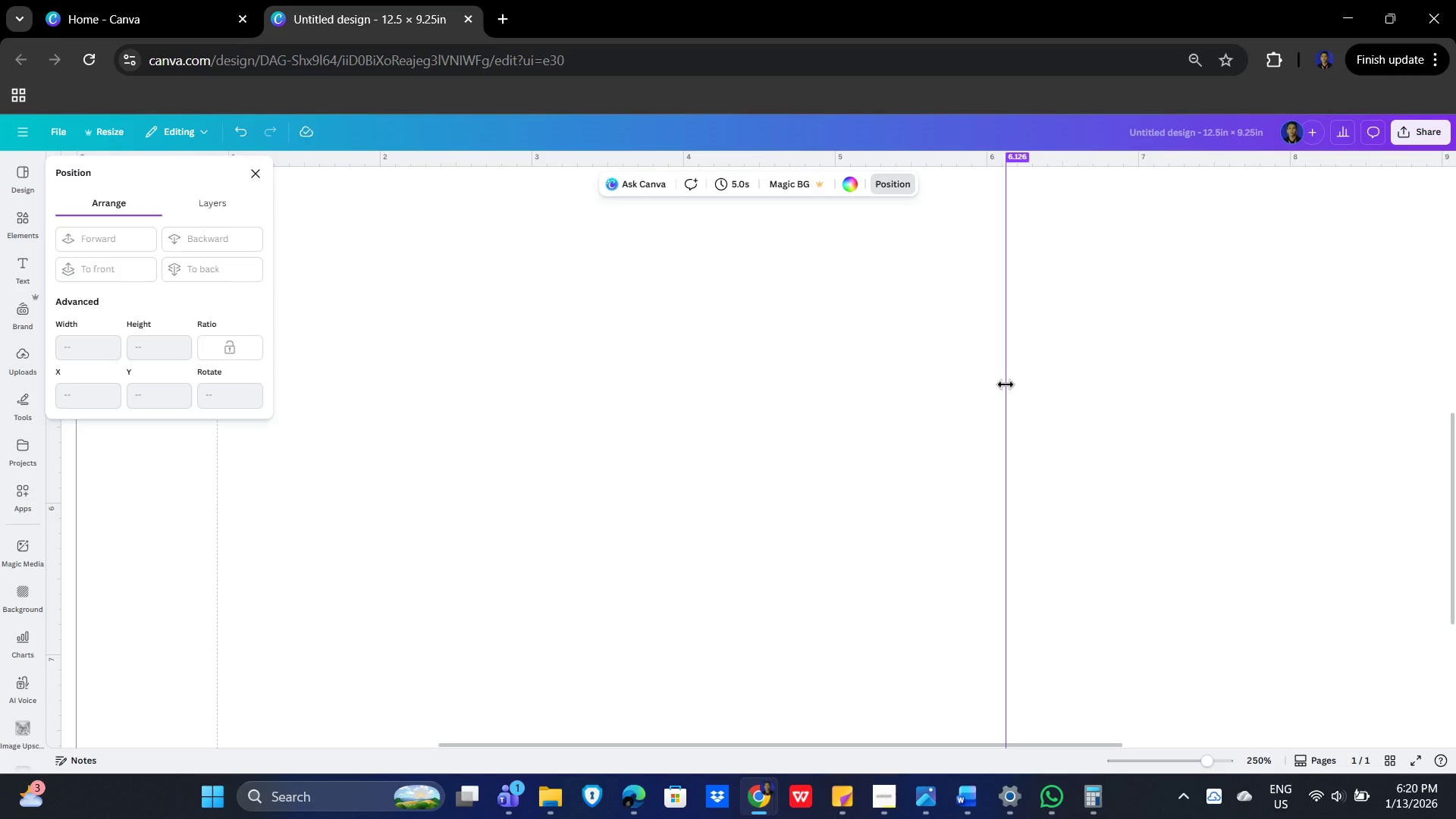 
left_click_drag(start_coordinate=[1006, 384], to_coordinate=[1006, 378])
 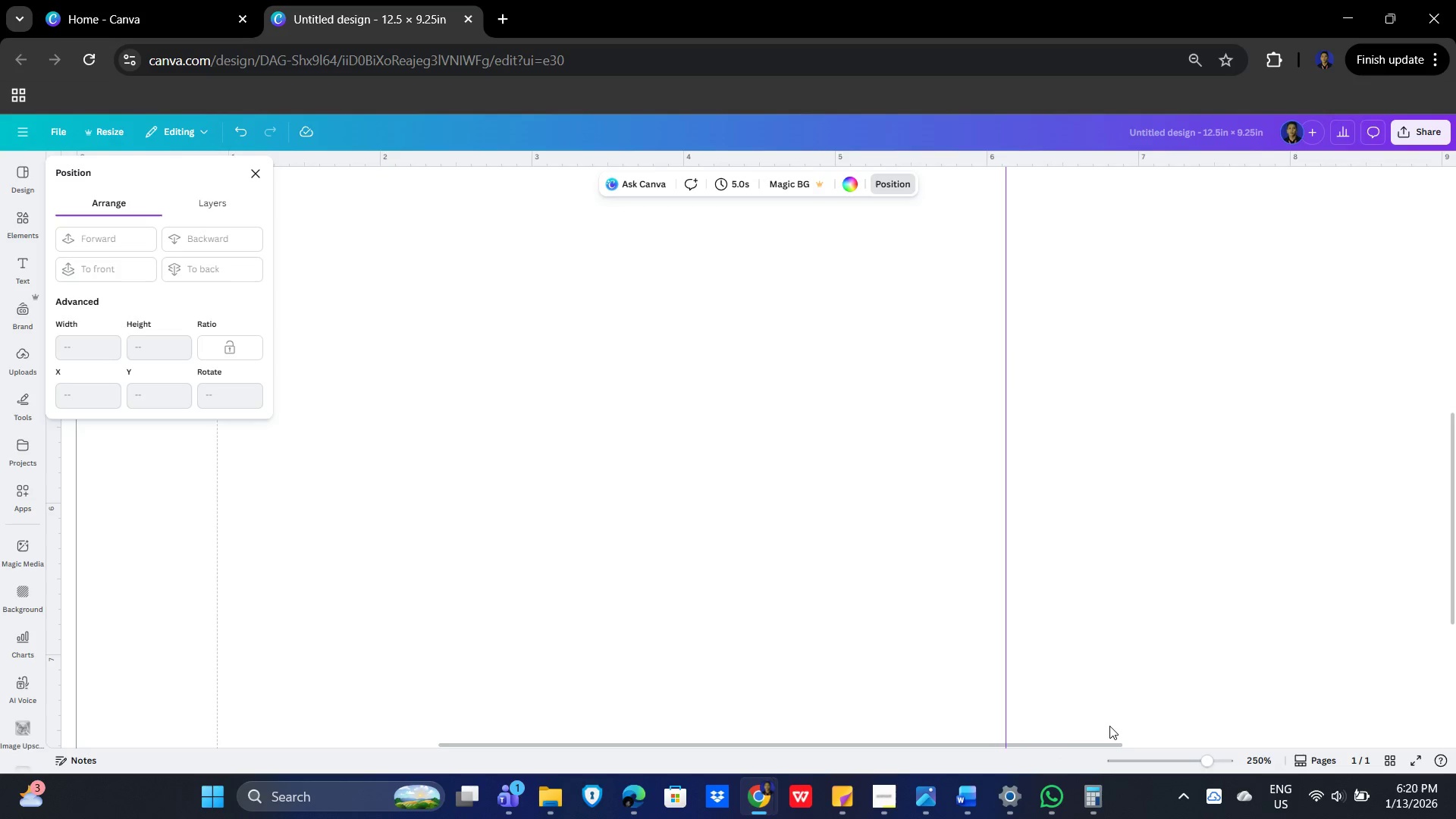 
key(ArrowLeft)
 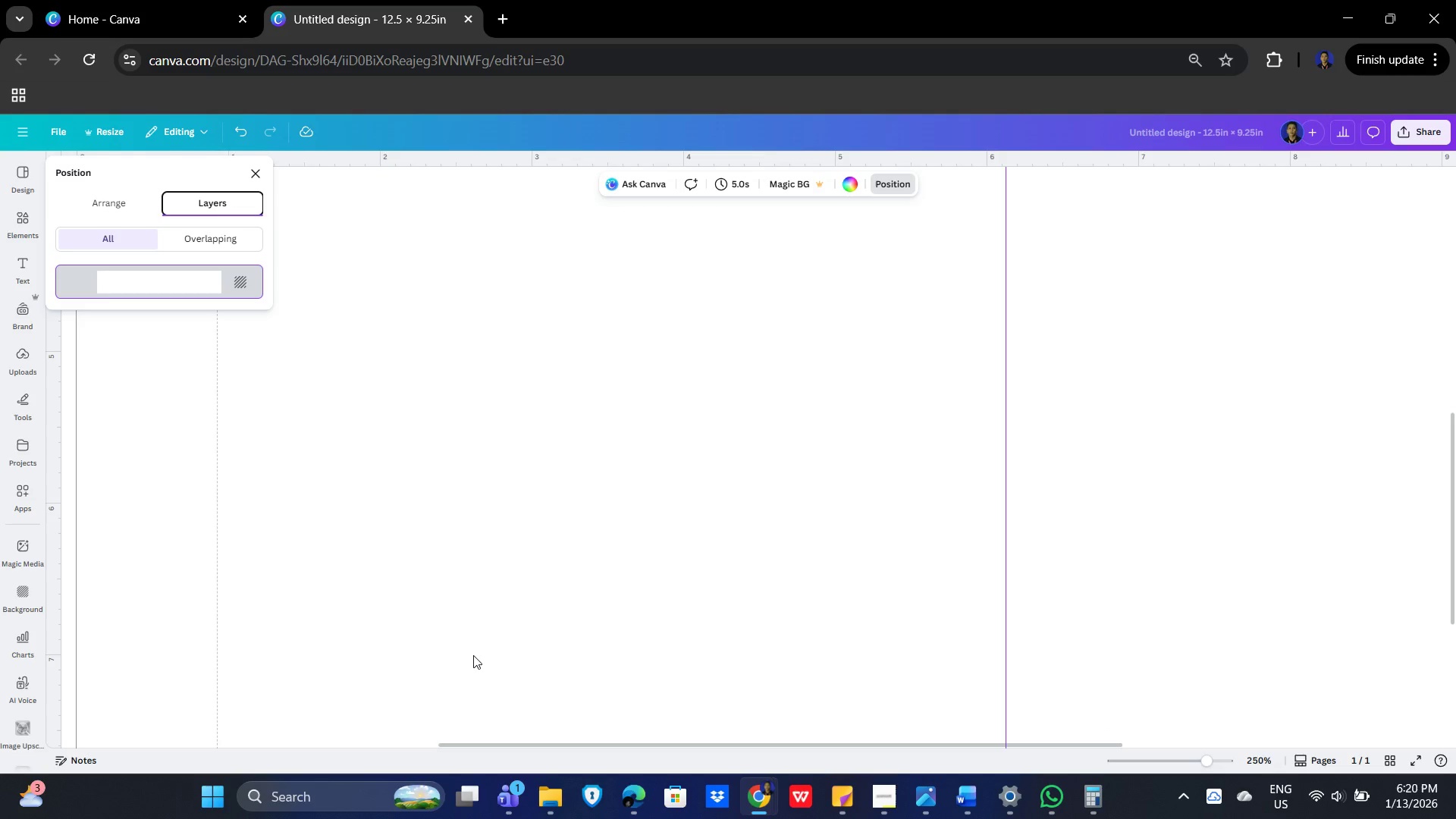 
left_click_drag(start_coordinate=[522, 637], to_coordinate=[523, 632])
 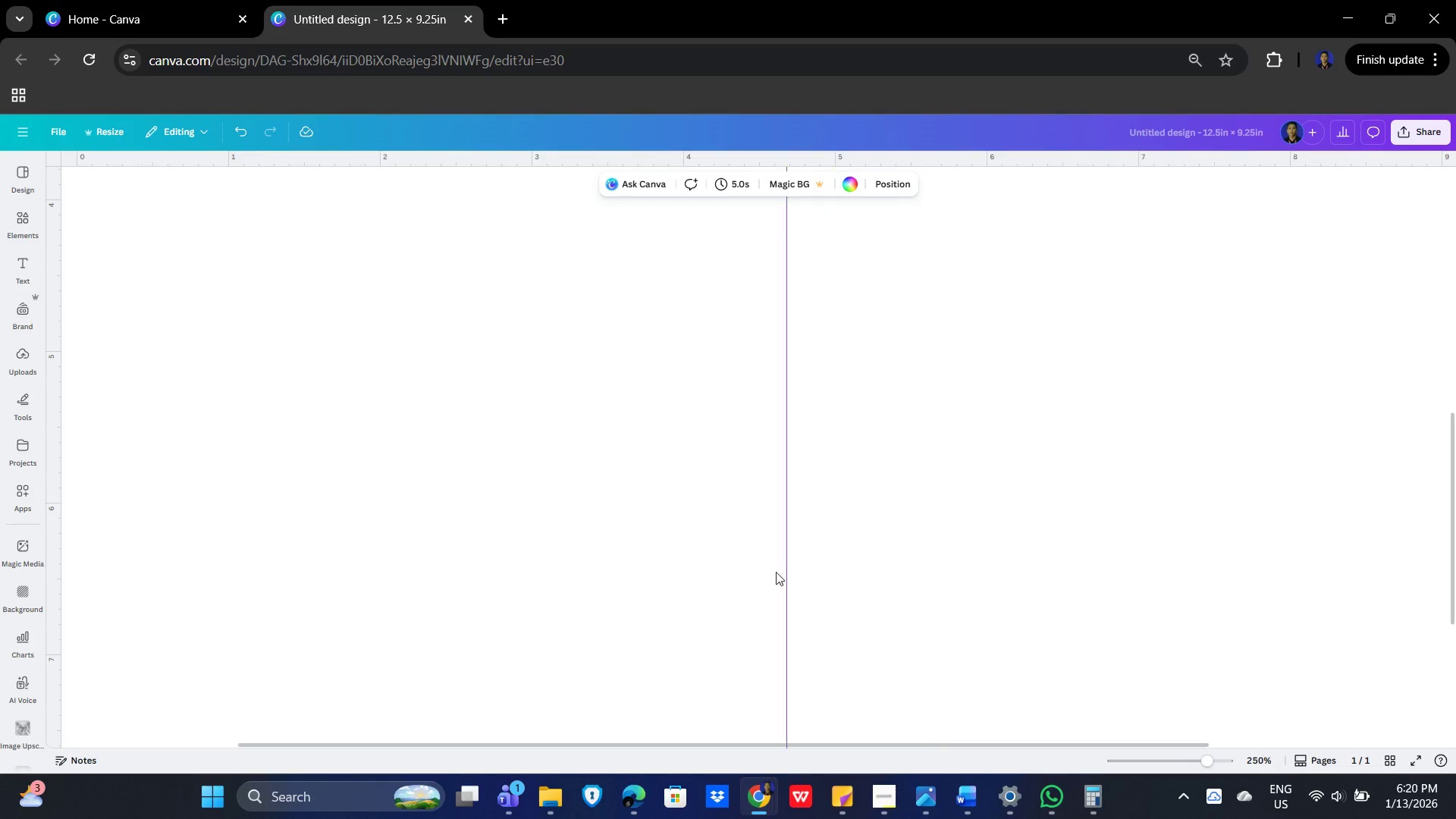 
hold_key(key=ControlLeft, duration=0.83)
 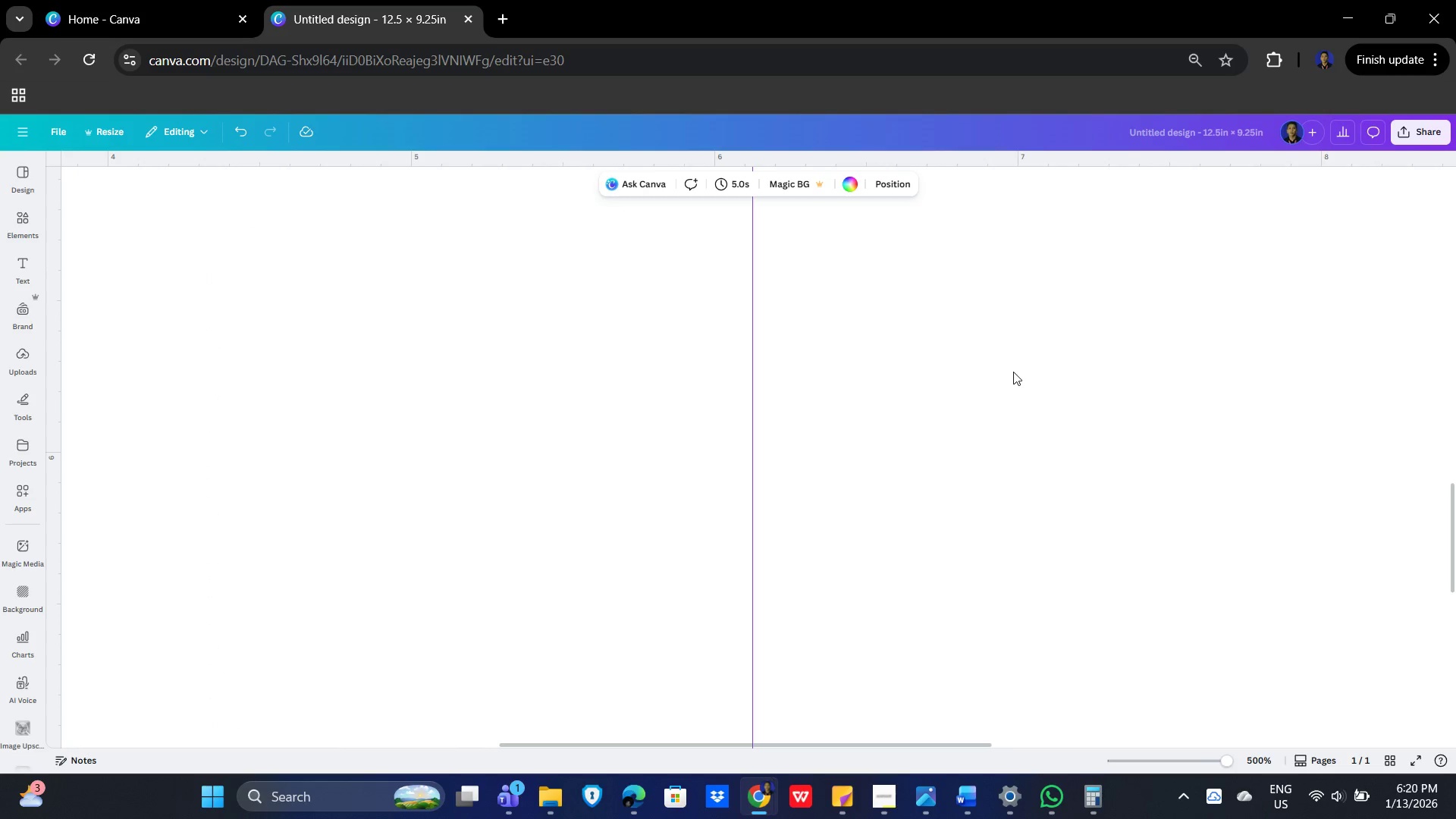 
hold_key(key=ControlLeft, duration=26.38)
 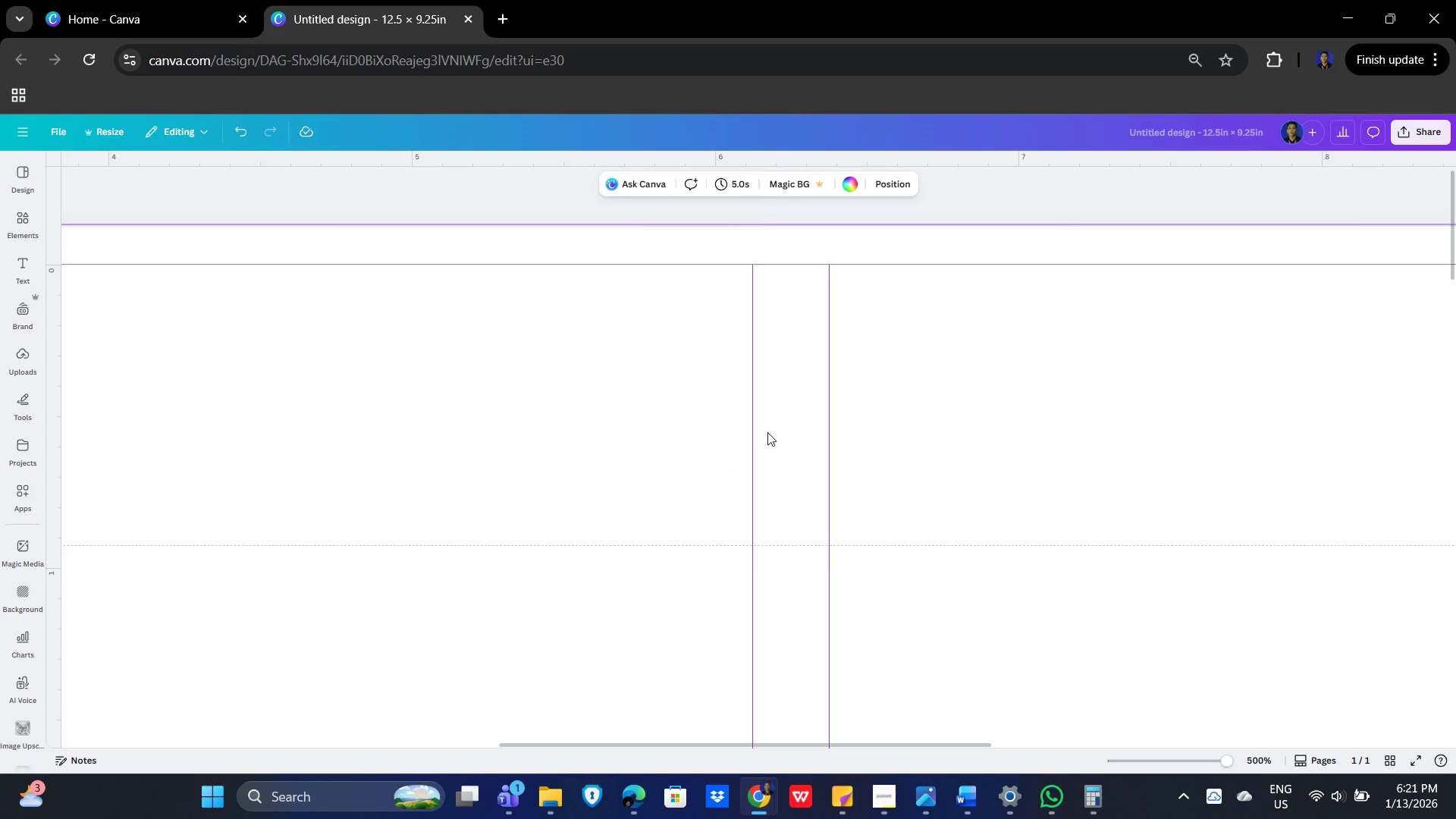 
scroll: coordinate [780, 409], scroll_direction: up, amount: 38.0
 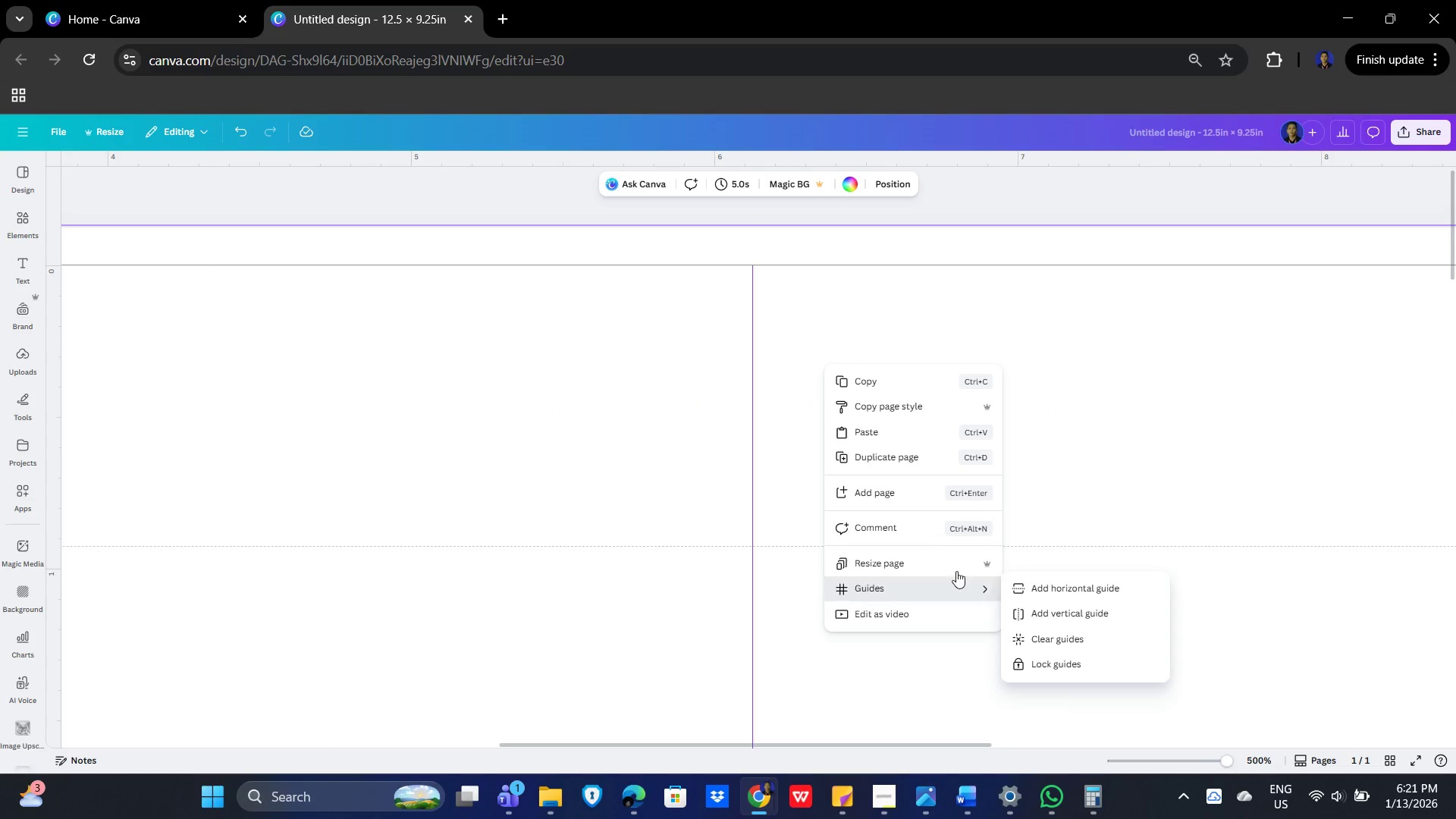 
left_click([977, 585])
 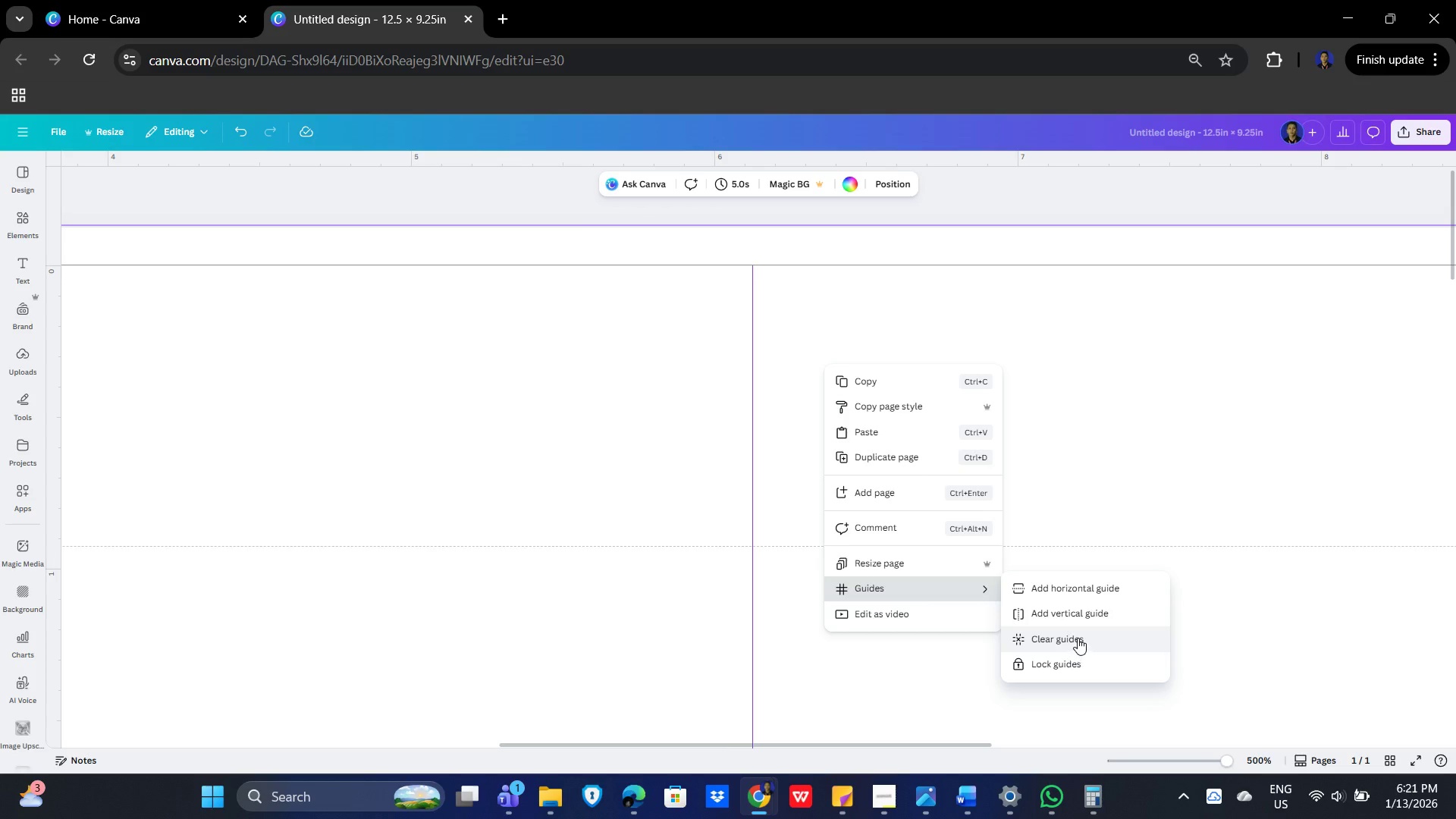 
left_click([1084, 613])
 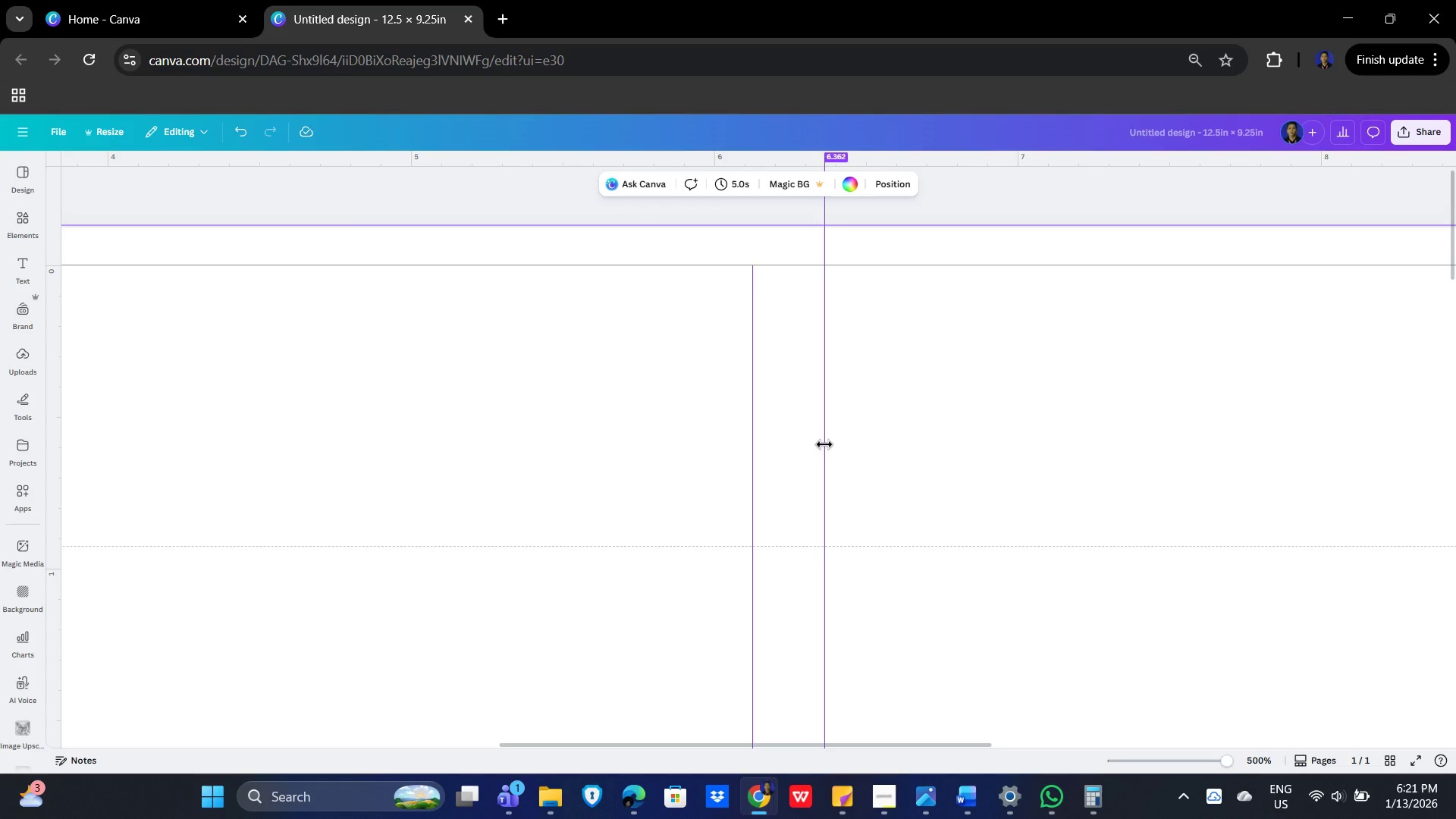 
left_click_drag(start_coordinate=[825, 444], to_coordinate=[829, 446])
 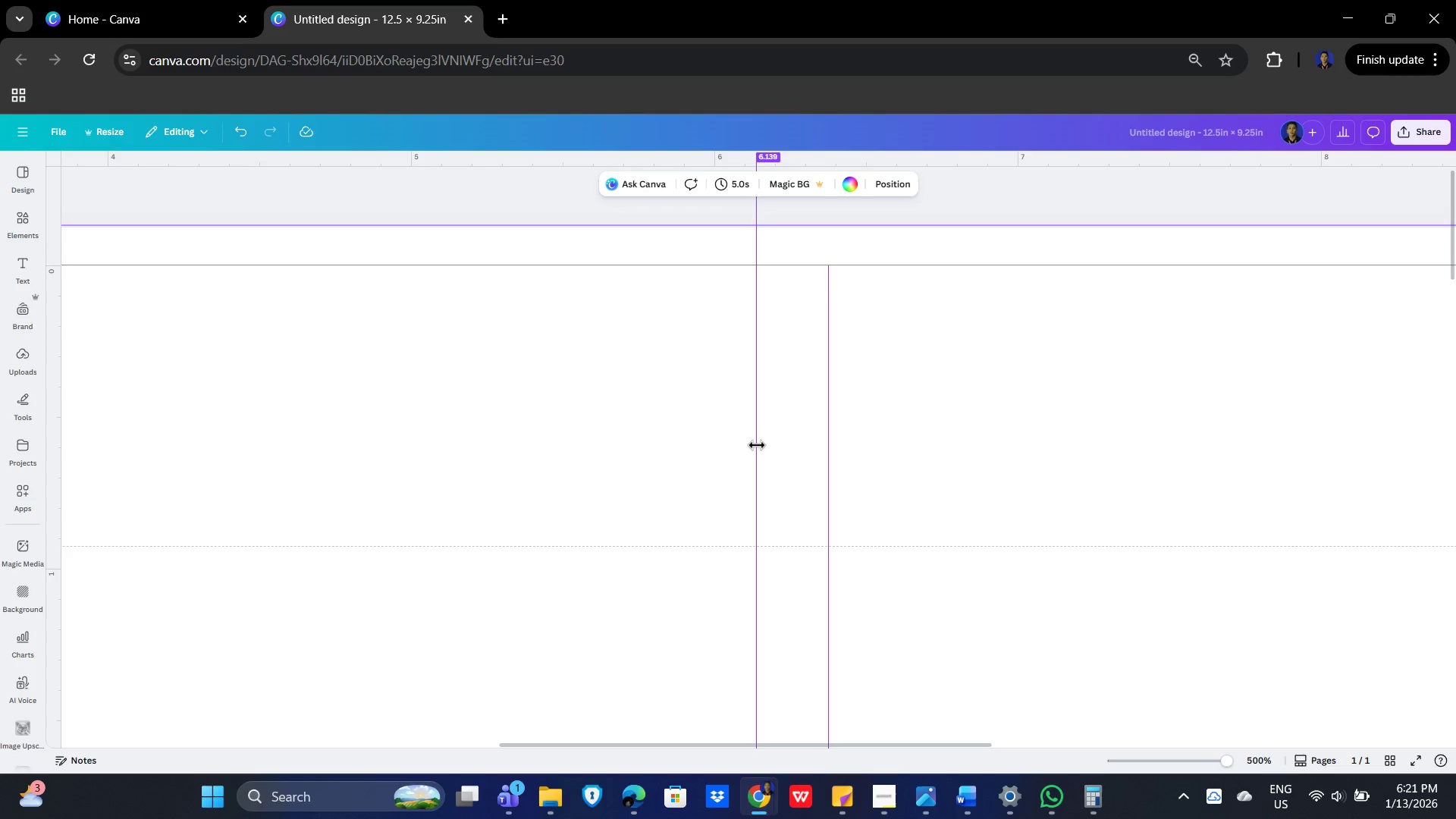 
hold_key(key=ControlLeft, duration=0.86)
 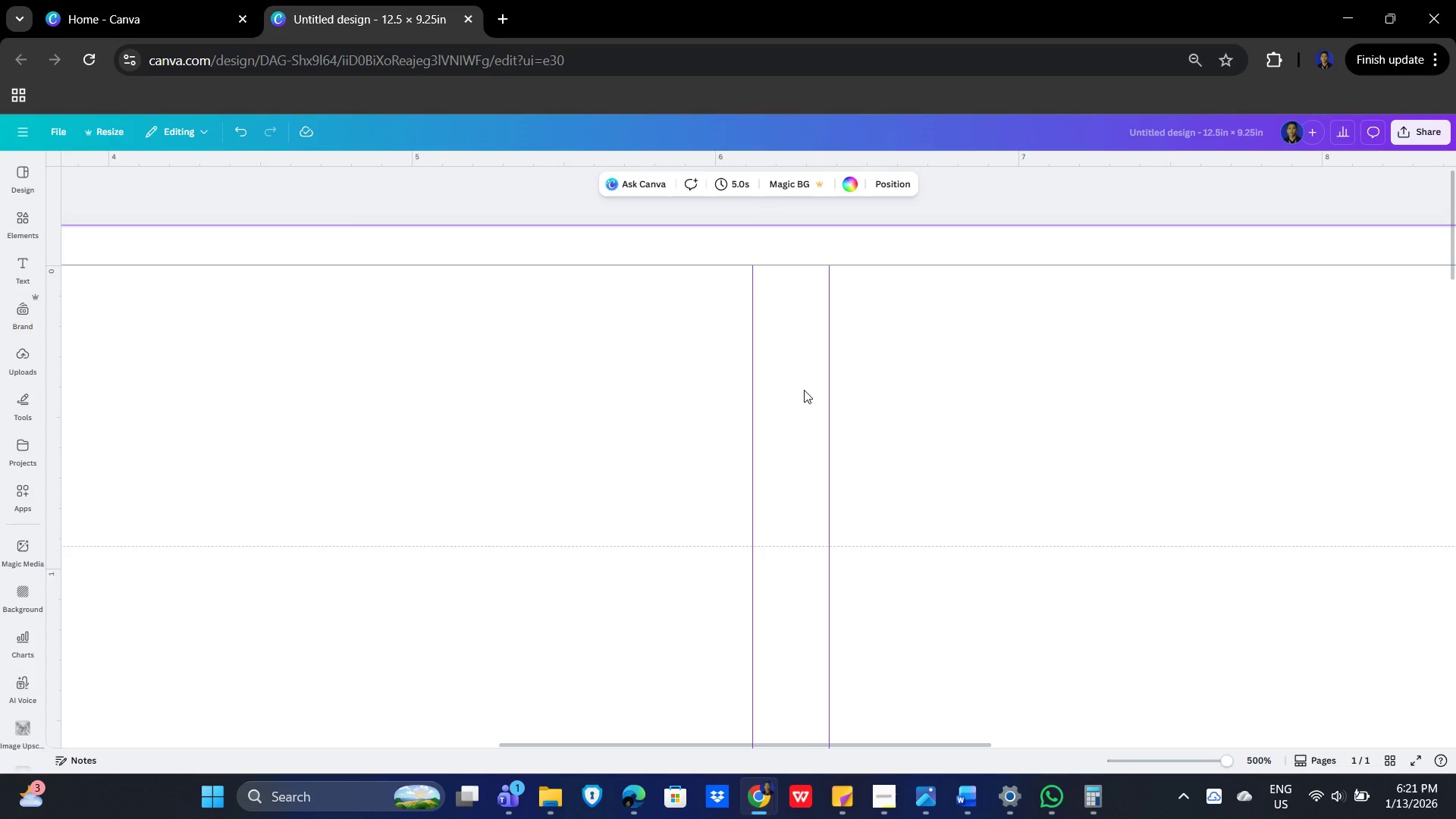 
hold_key(key=ControlLeft, duration=0.88)
 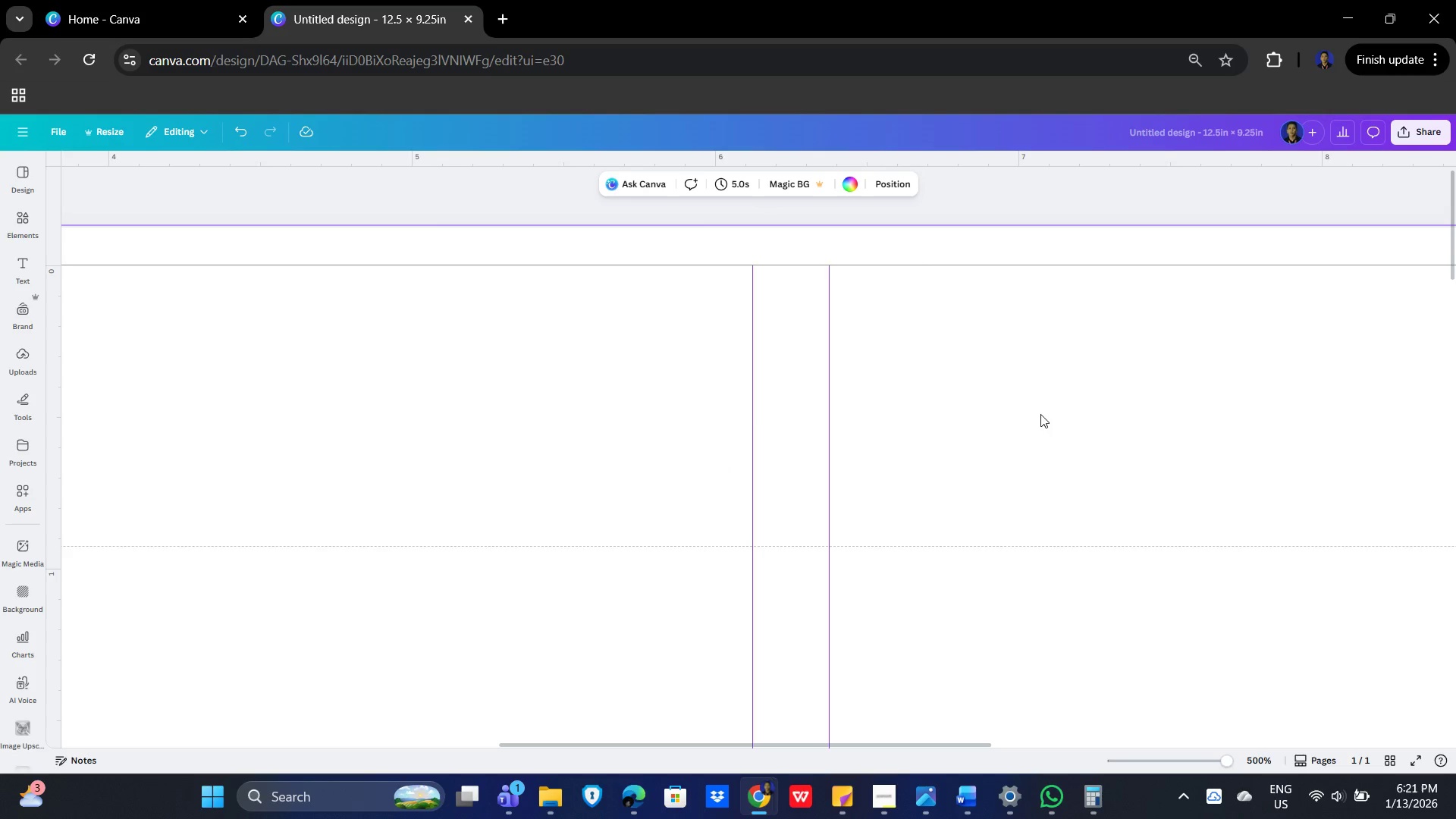 
left_click([1040, 414])
 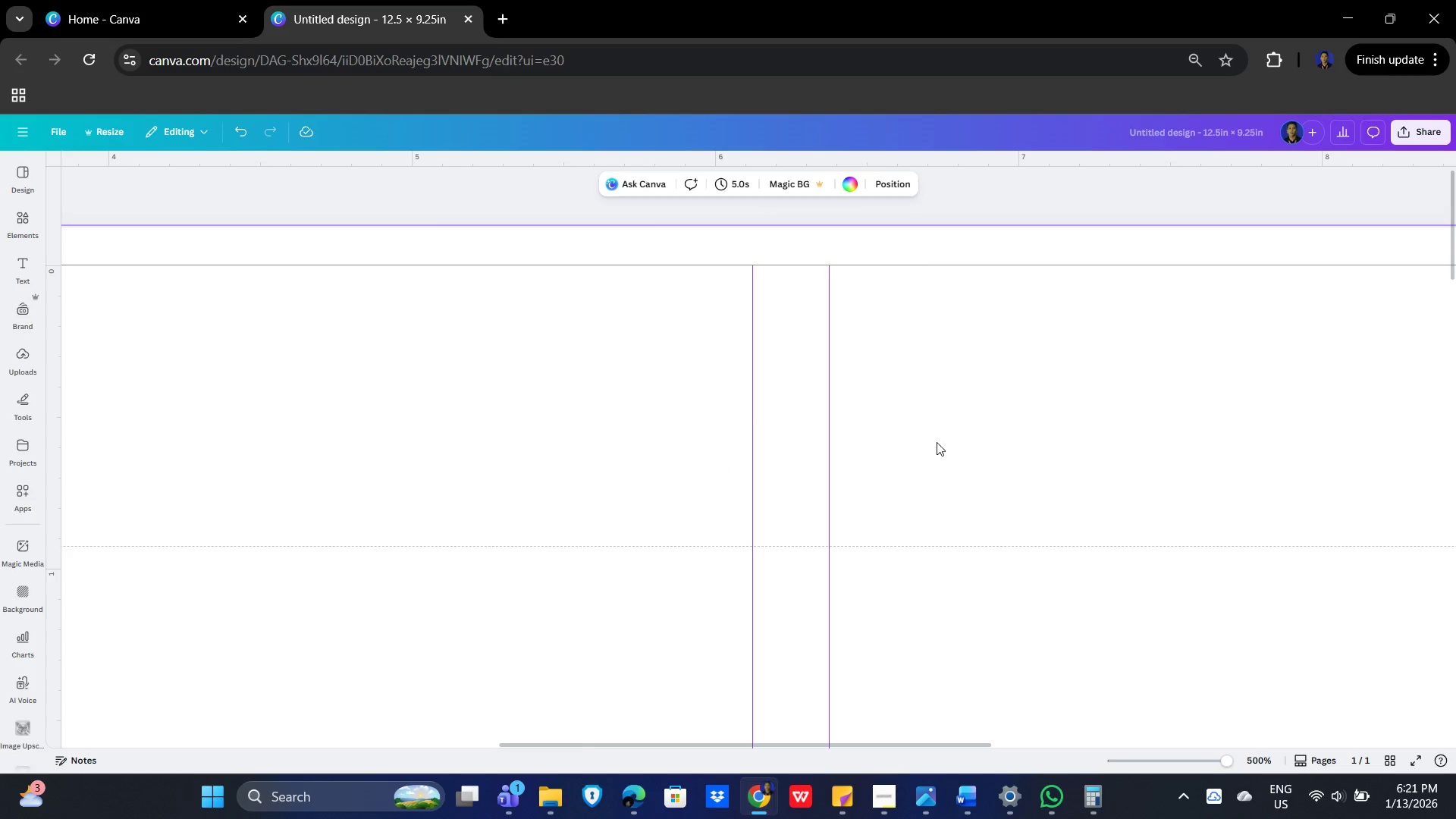 
scroll: coordinate [800, 384], scroll_direction: up, amount: 38.0
 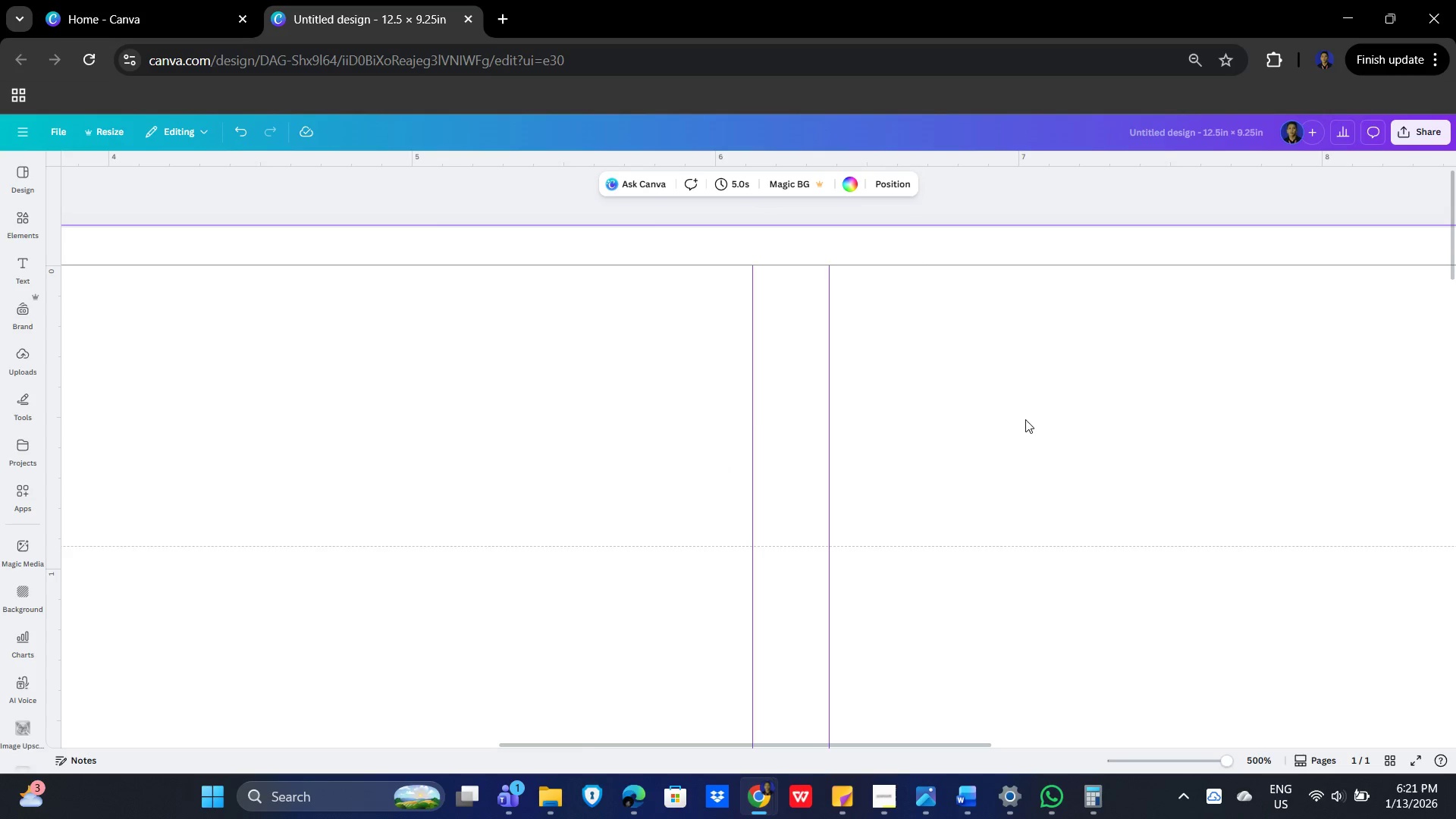 
hold_key(key=ControlLeft, duration=0.73)
scroll: coordinate [919, 438], scroll_direction: up, amount: 11.0
 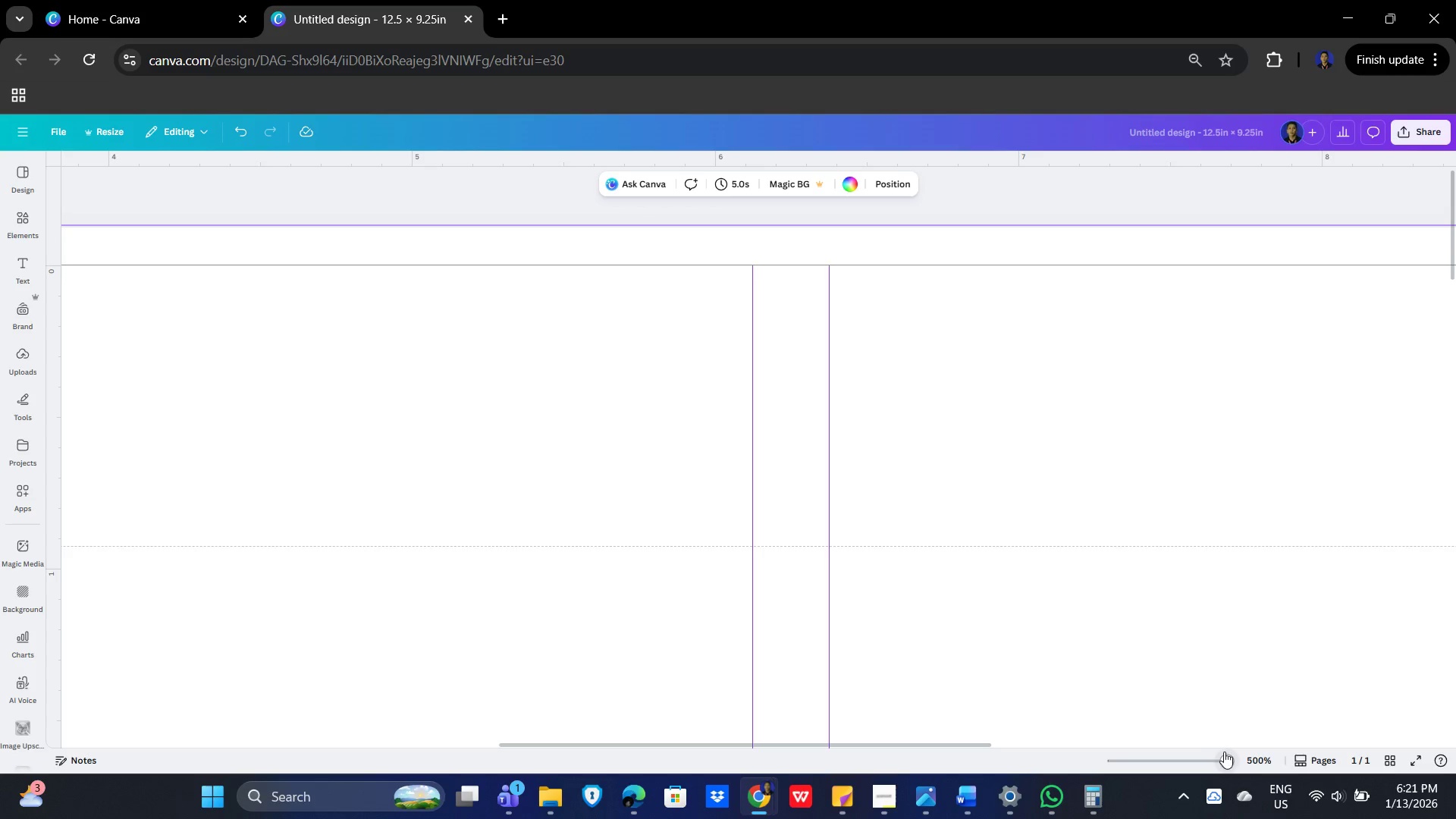 
hold_key(key=ControlLeft, duration=1.52)
scroll: coordinate [986, 469], scroll_direction: down, amount: 17.0
 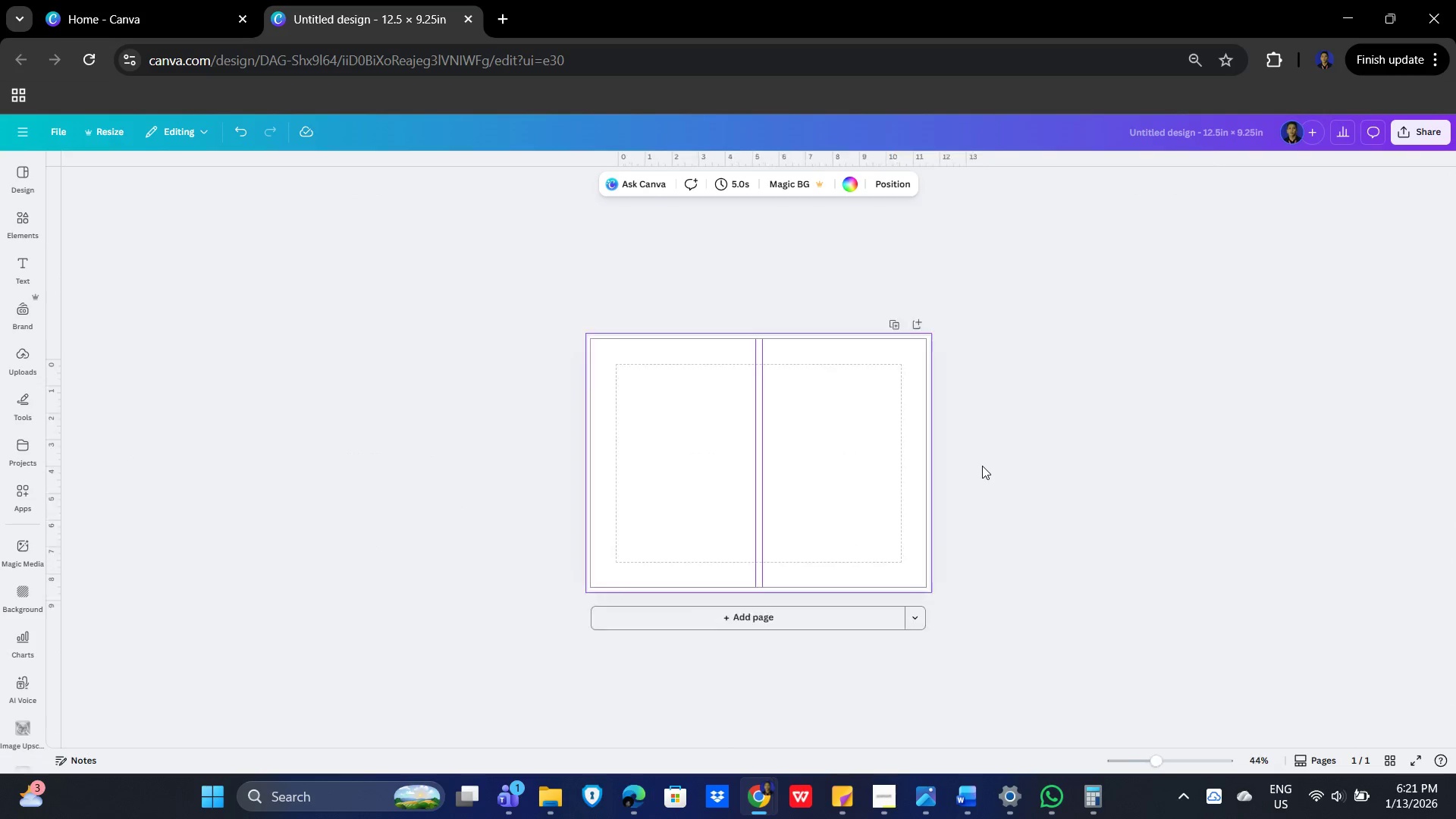 
hold_key(key=ControlLeft, duration=0.42)
 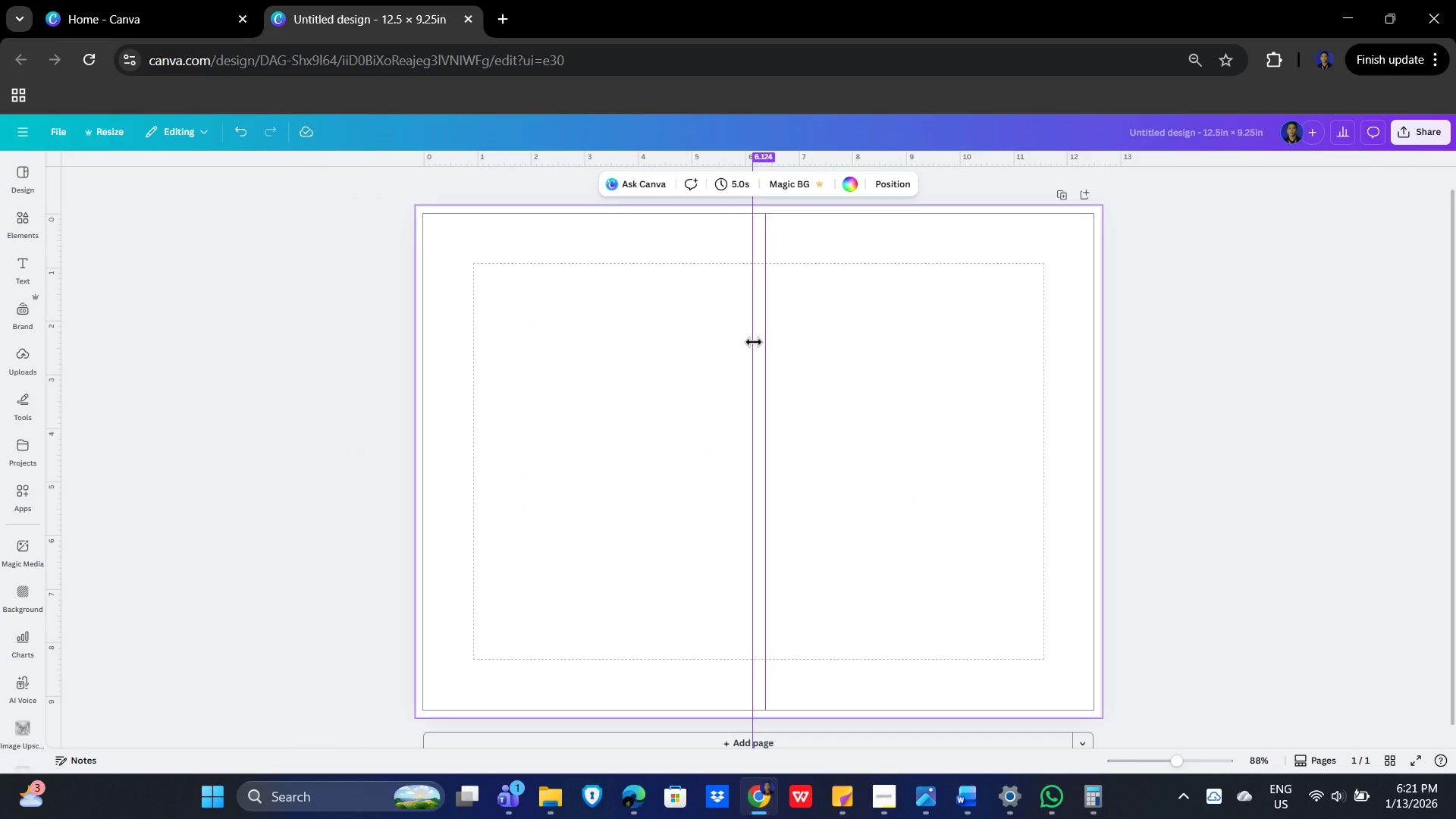 
scroll: coordinate [982, 466], scroll_direction: up, amount: 6.0
 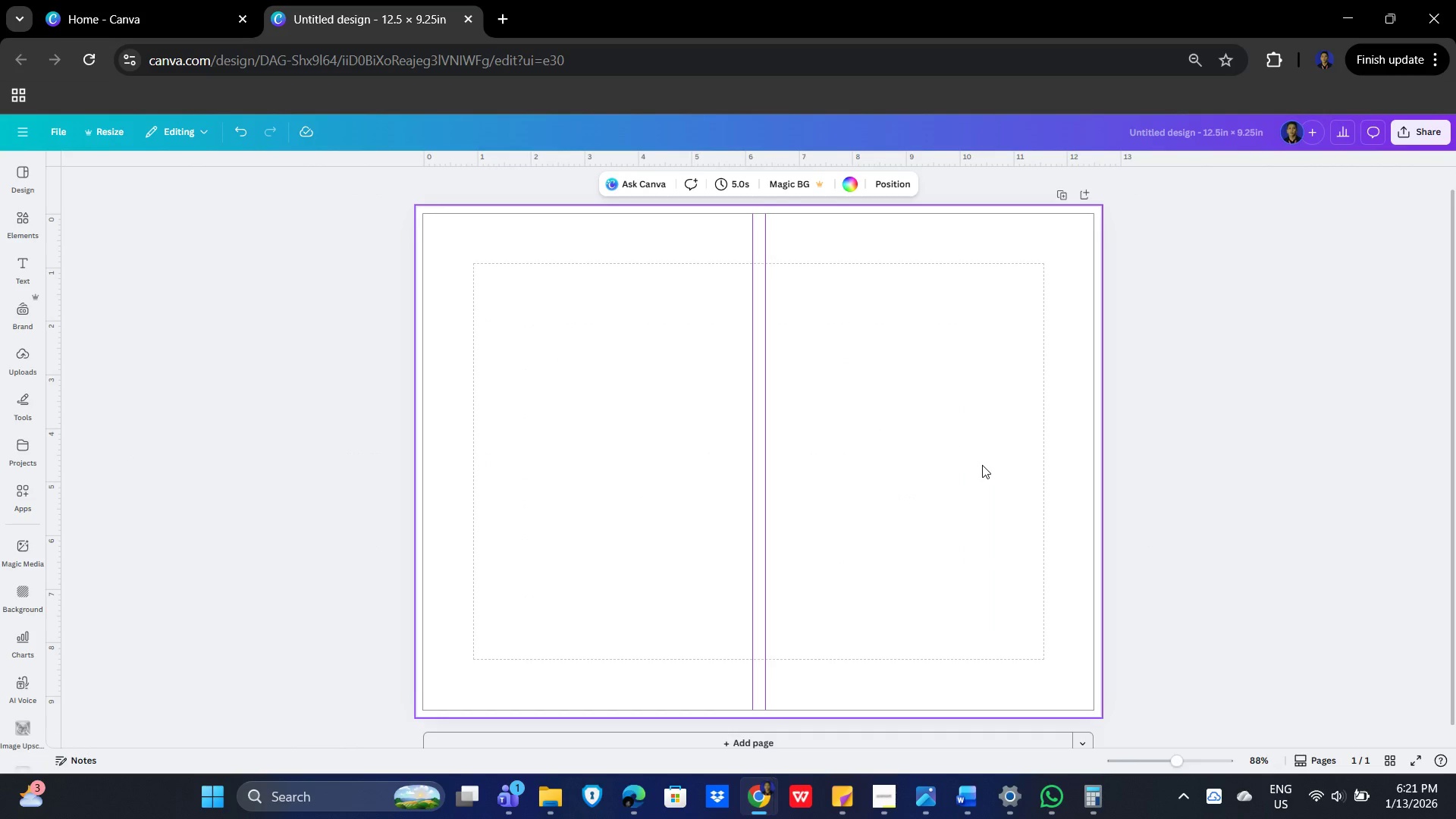 
left_click_drag(start_coordinate=[754, 342], to_coordinate=[758, 315])
 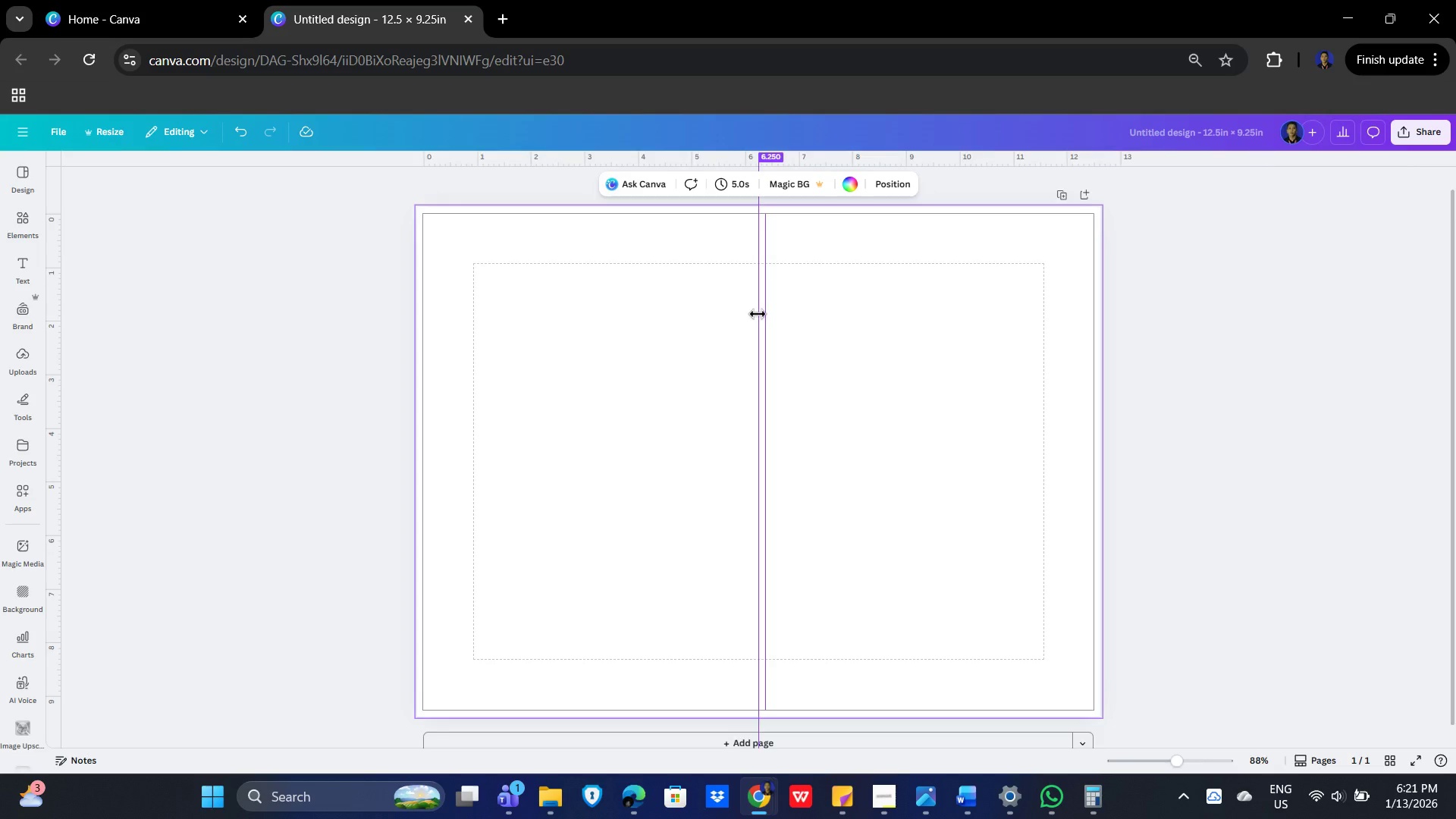 
hold_key(key=ControlLeft, duration=0.58)
scroll: coordinate [753, 313], scroll_direction: up, amount: 9.0
 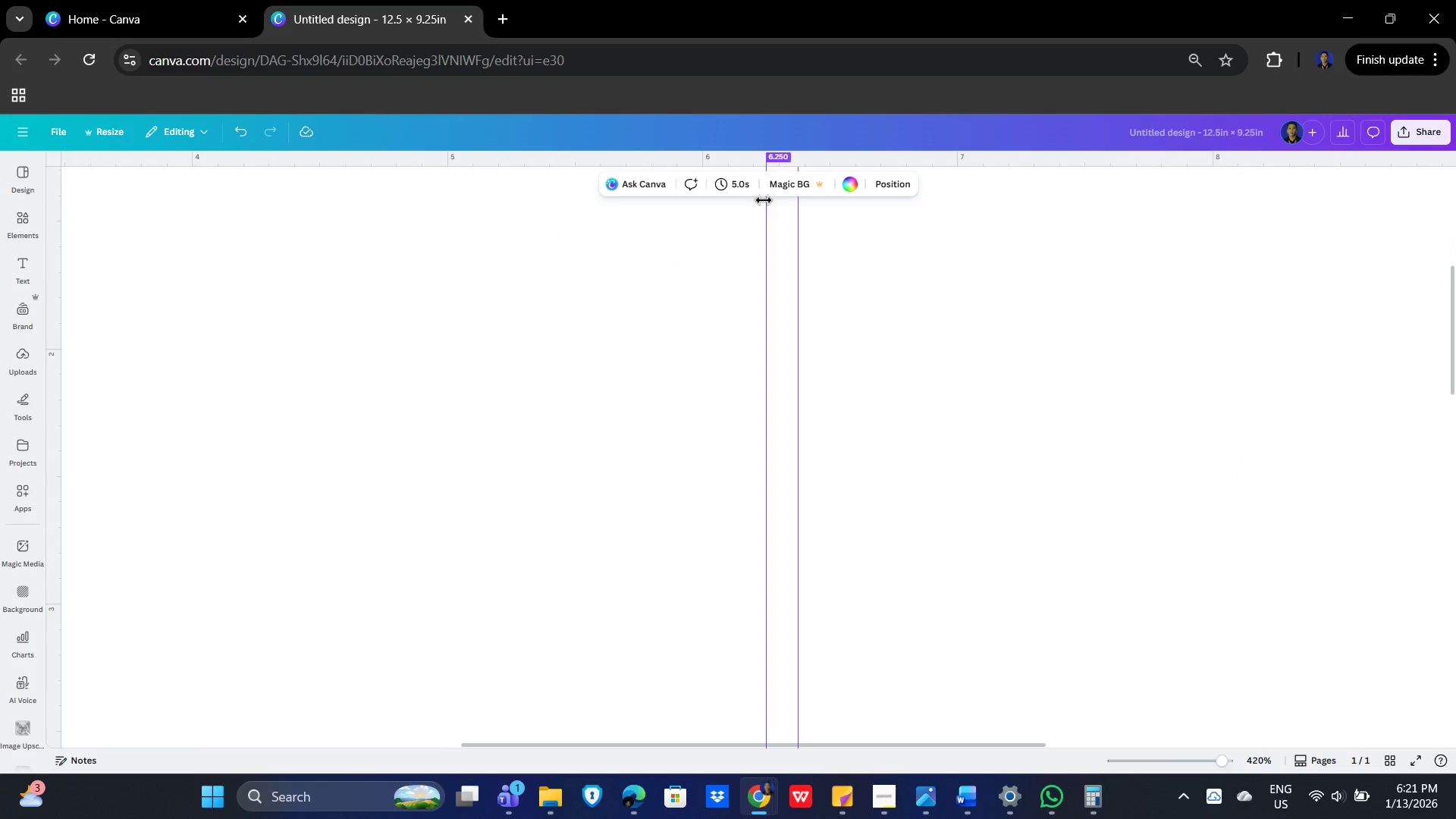 
left_click_drag(start_coordinate=[770, 197], to_coordinate=[754, 194])
 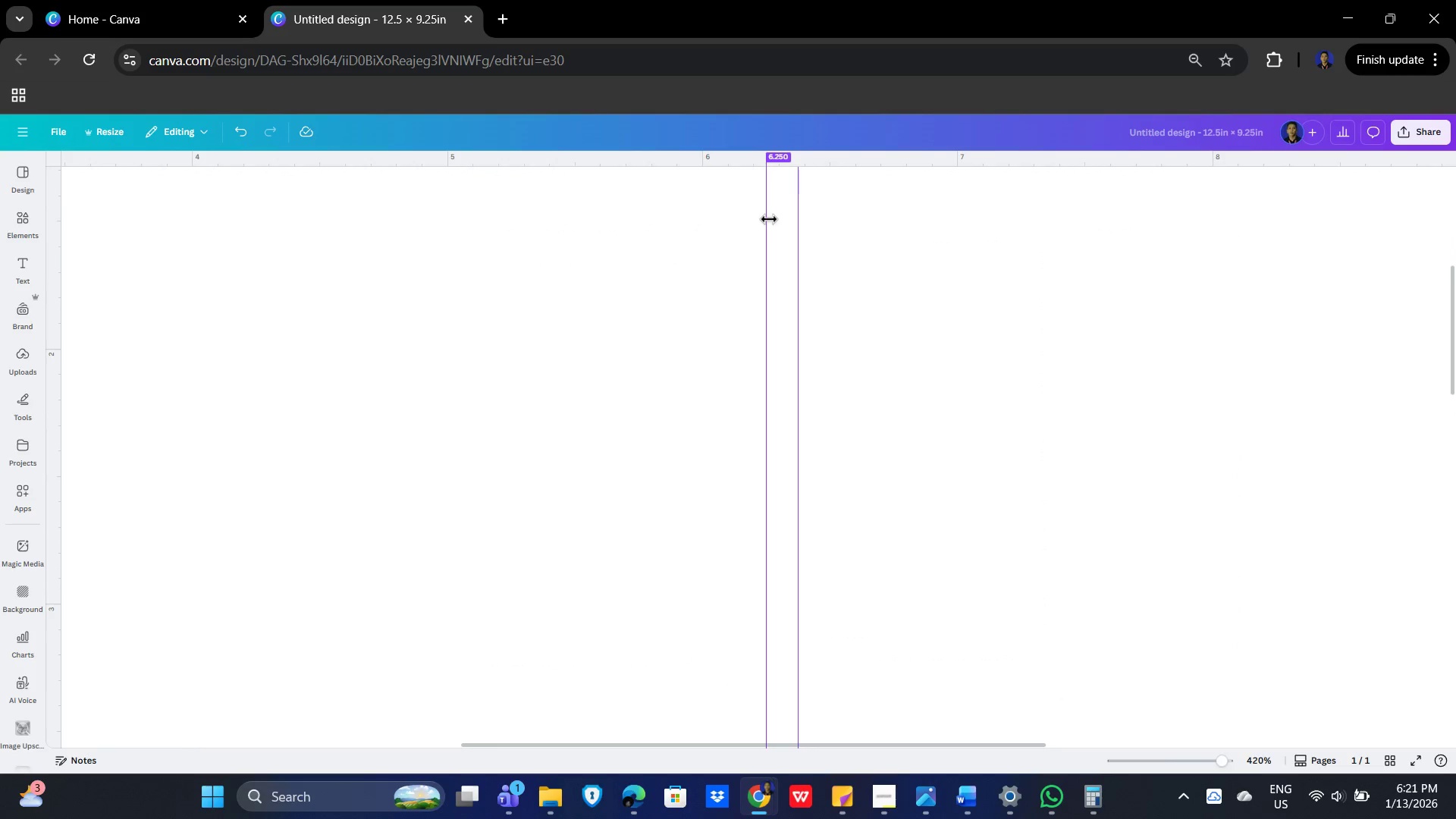 
left_click_drag(start_coordinate=[769, 219], to_coordinate=[733, 206])
 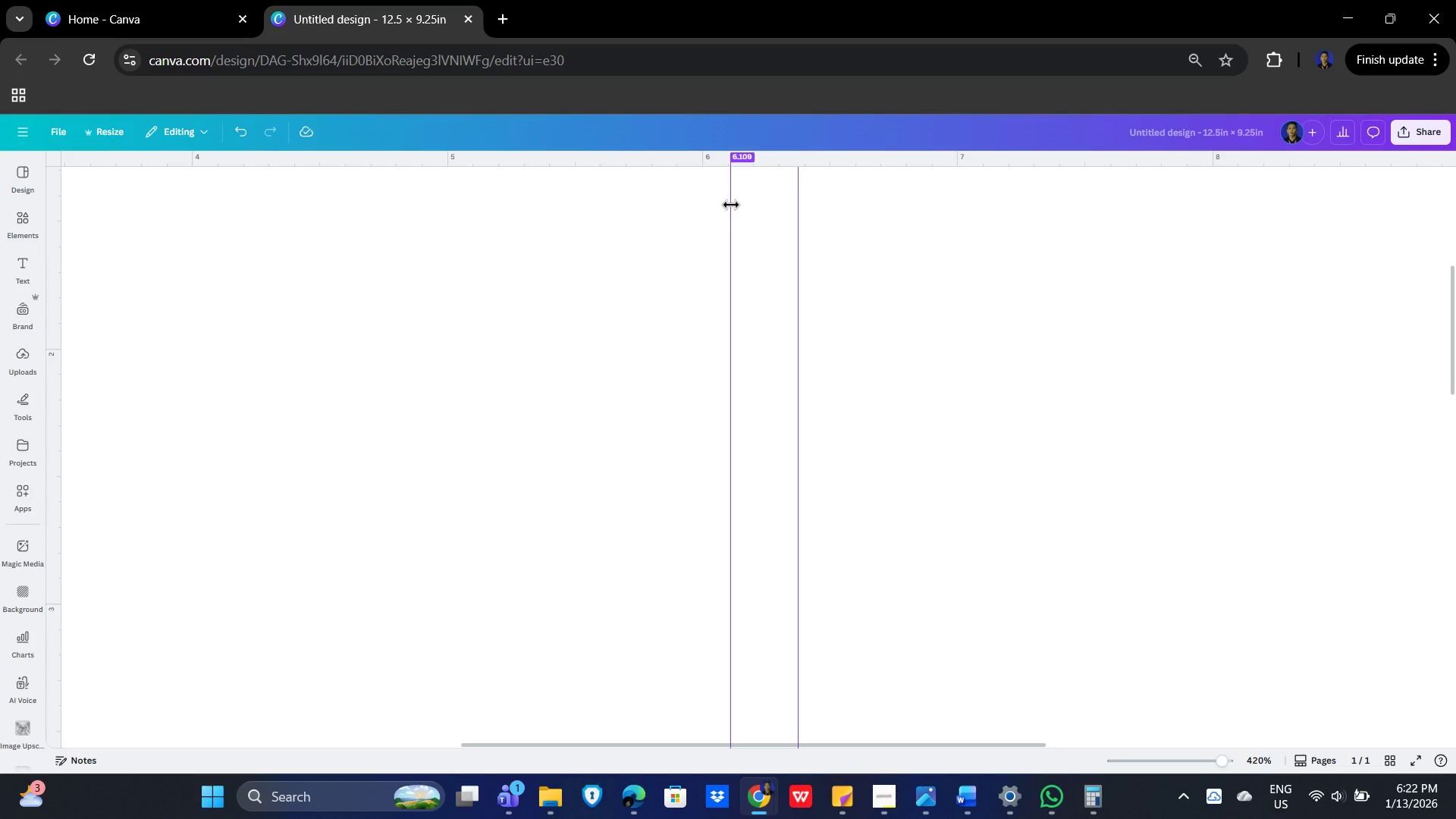 
hold_key(key=ControlLeft, duration=0.77)
scroll: coordinate [730, 210], scroll_direction: up, amount: 12.0
 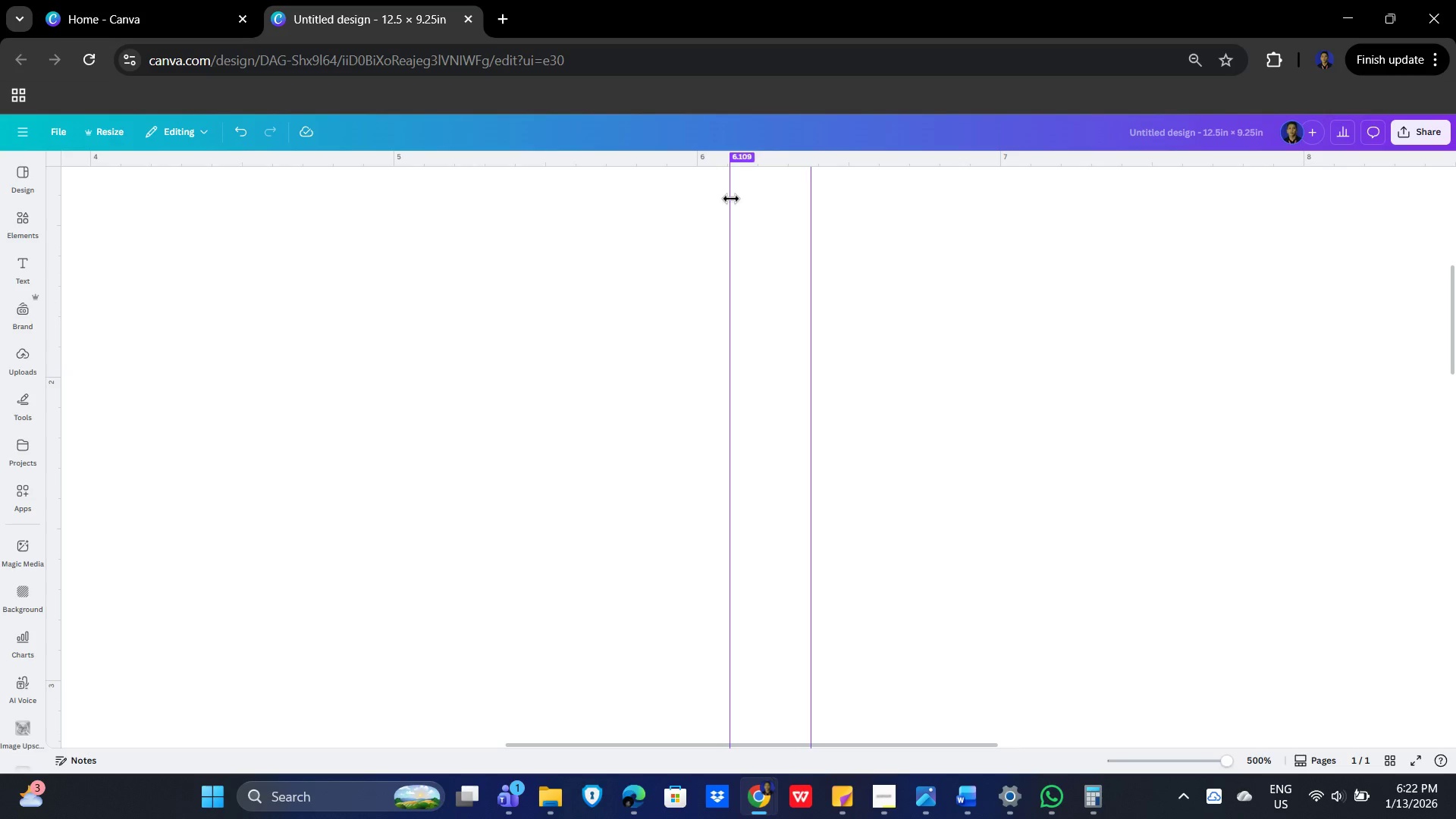 
left_click_drag(start_coordinate=[731, 199], to_coordinate=[736, 190])
 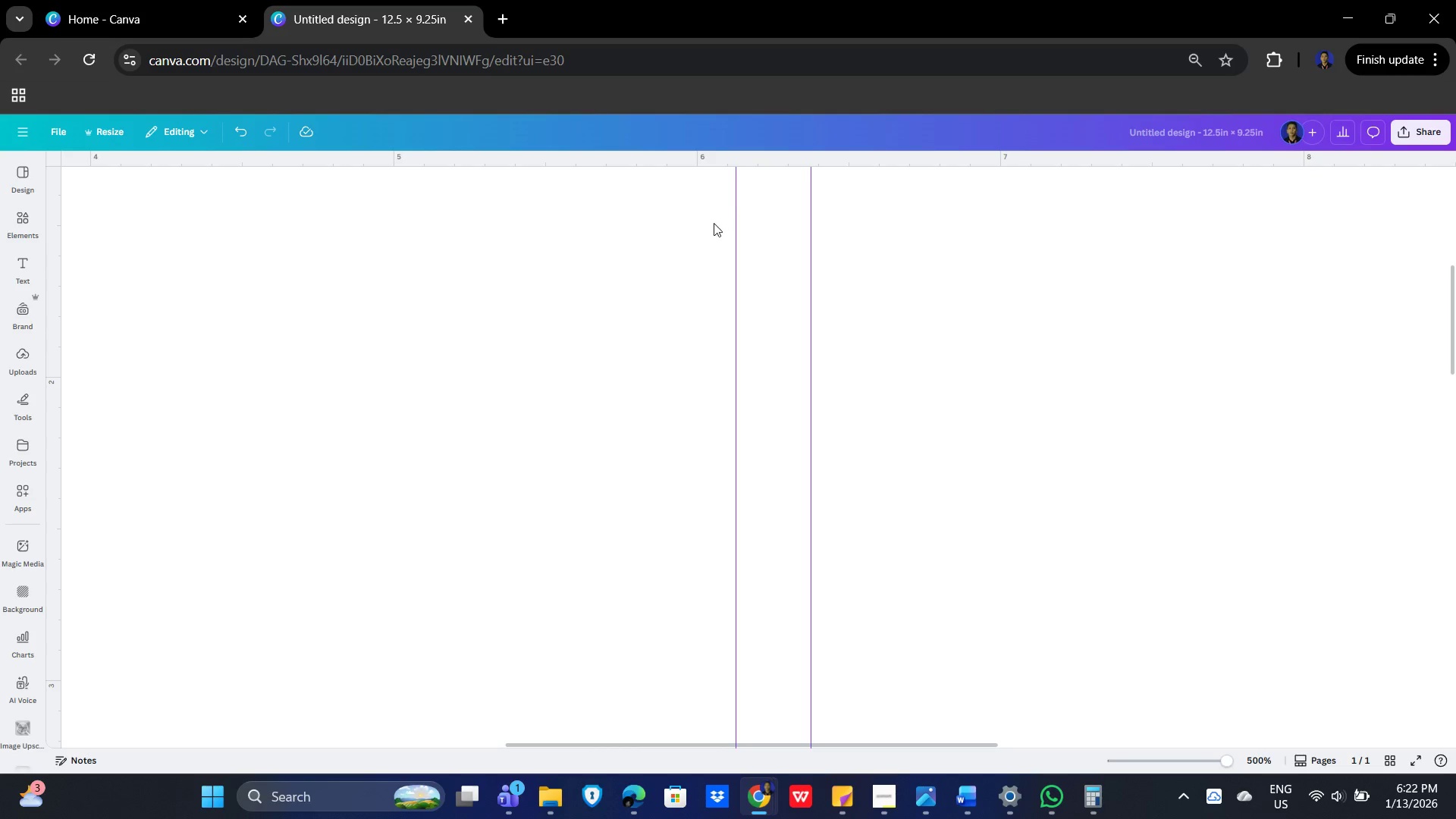 
hold_key(key=ControlLeft, duration=0.44)
scroll: coordinate [774, 246], scroll_direction: up, amount: 5.0
 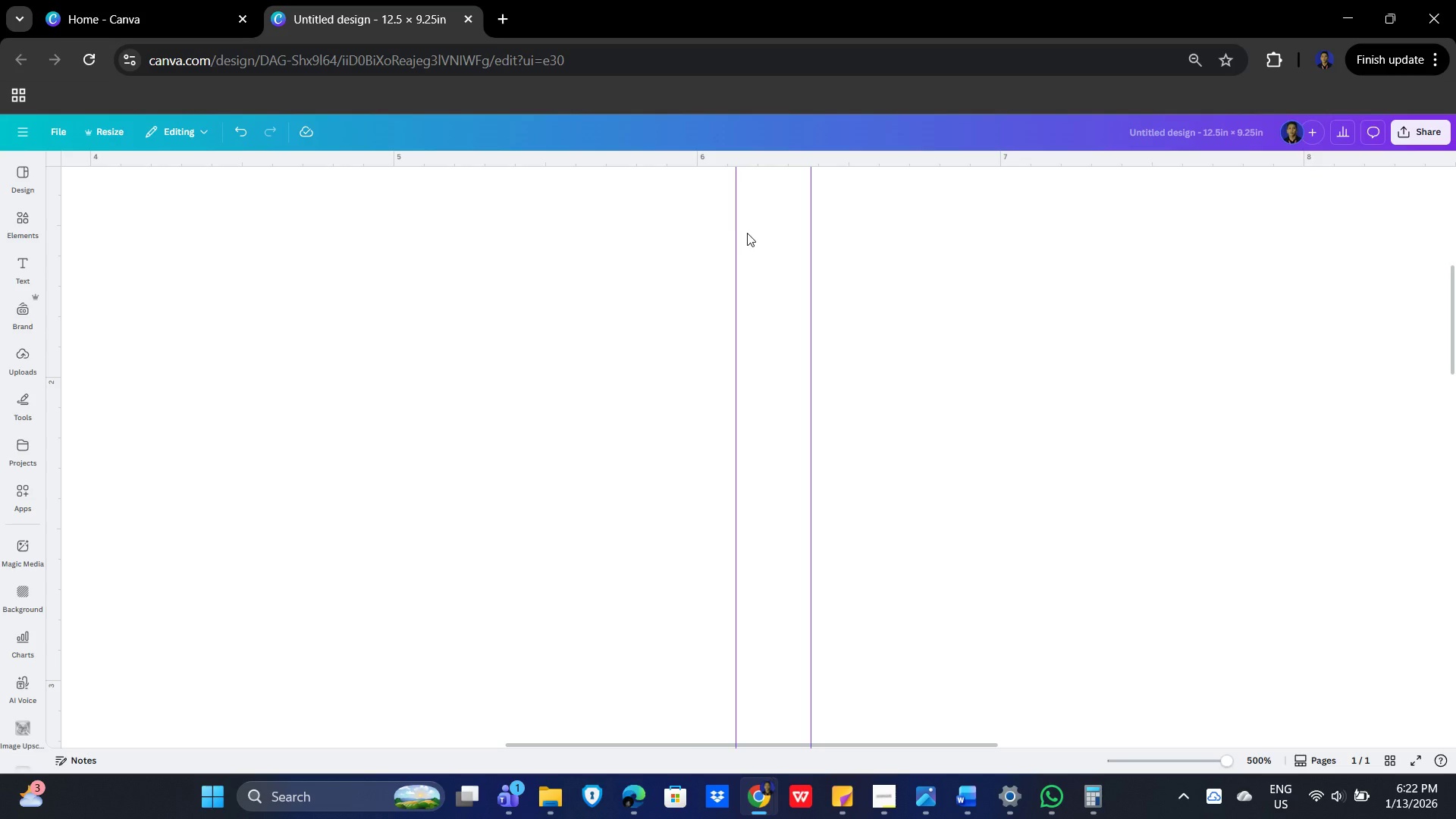 
hold_key(key=ControlLeft, duration=0.5)
scroll: coordinate [747, 233], scroll_direction: down, amount: 3.0
 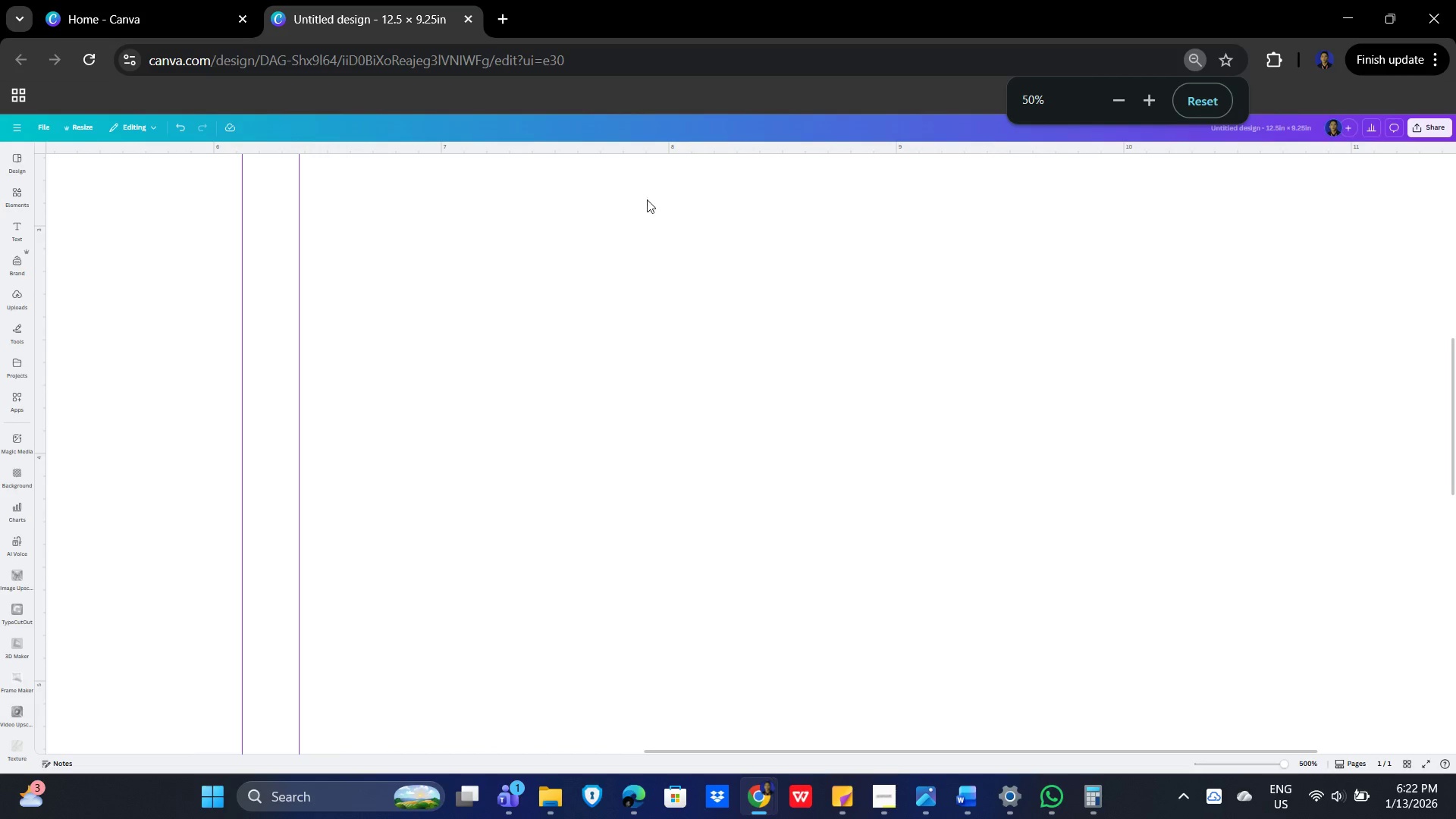 
wait(9.58)
 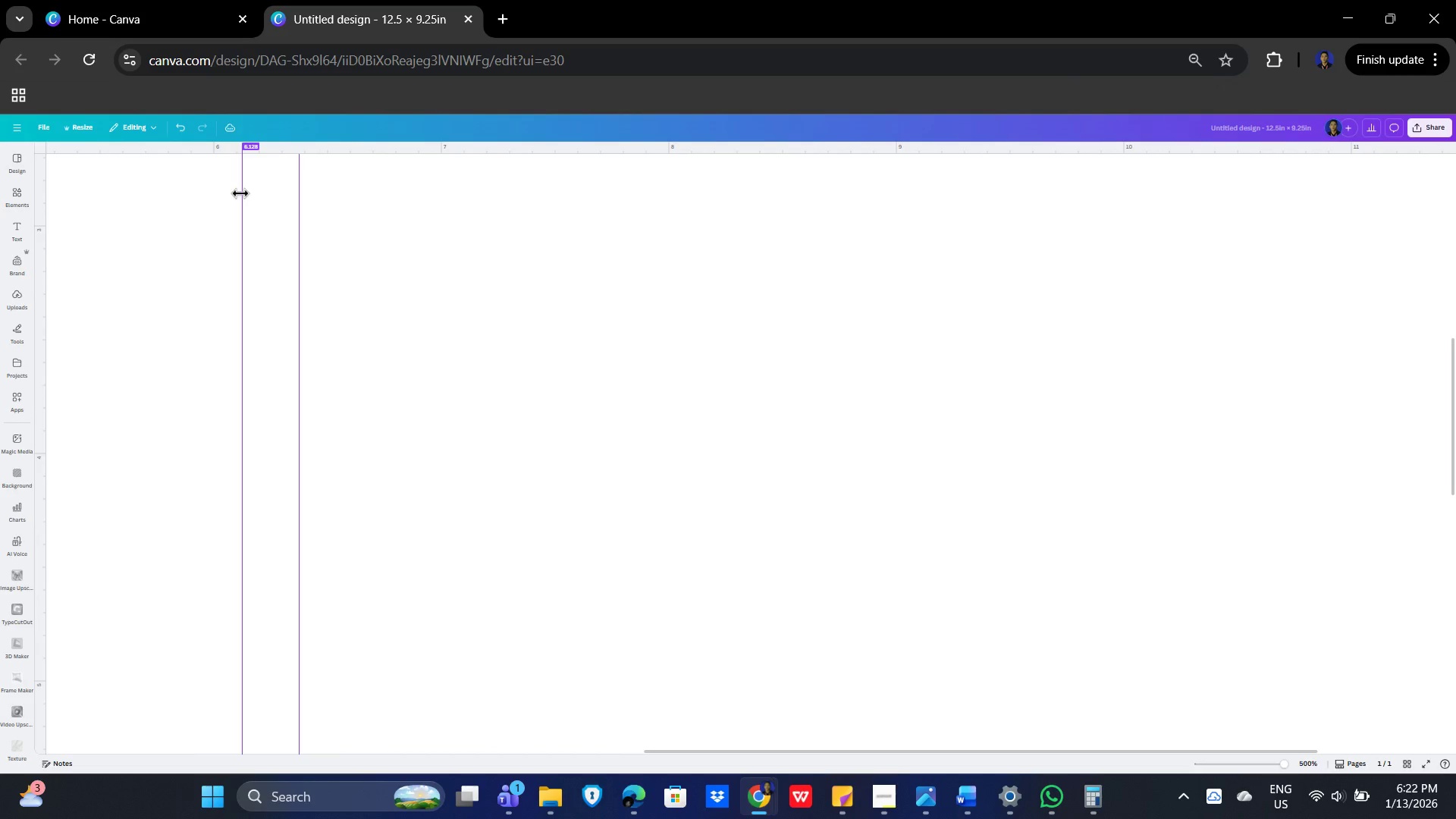 
hold_key(key=ControlLeft, duration=0.52)
 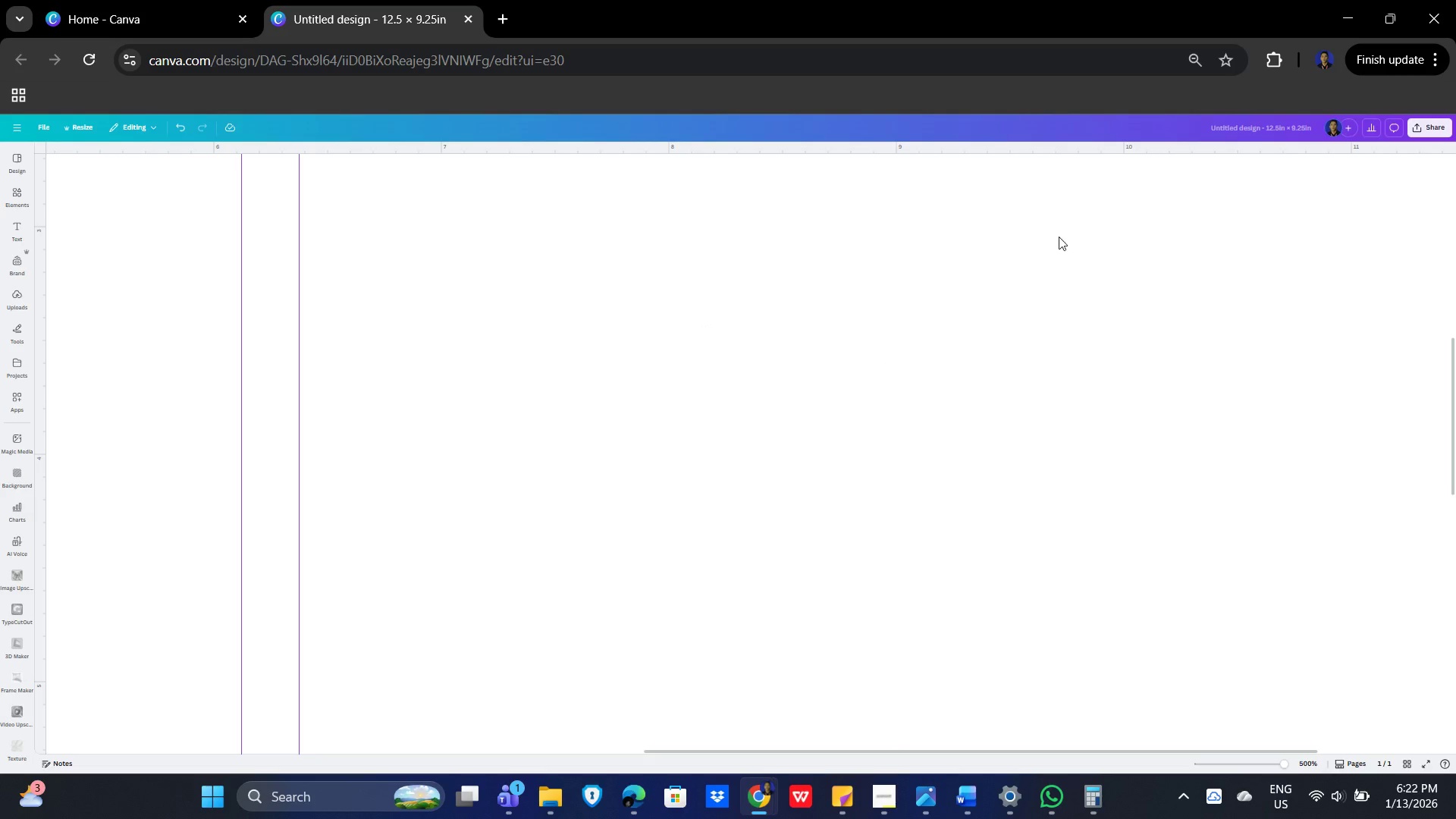 
hold_key(key=ControlLeft, duration=0.5)
 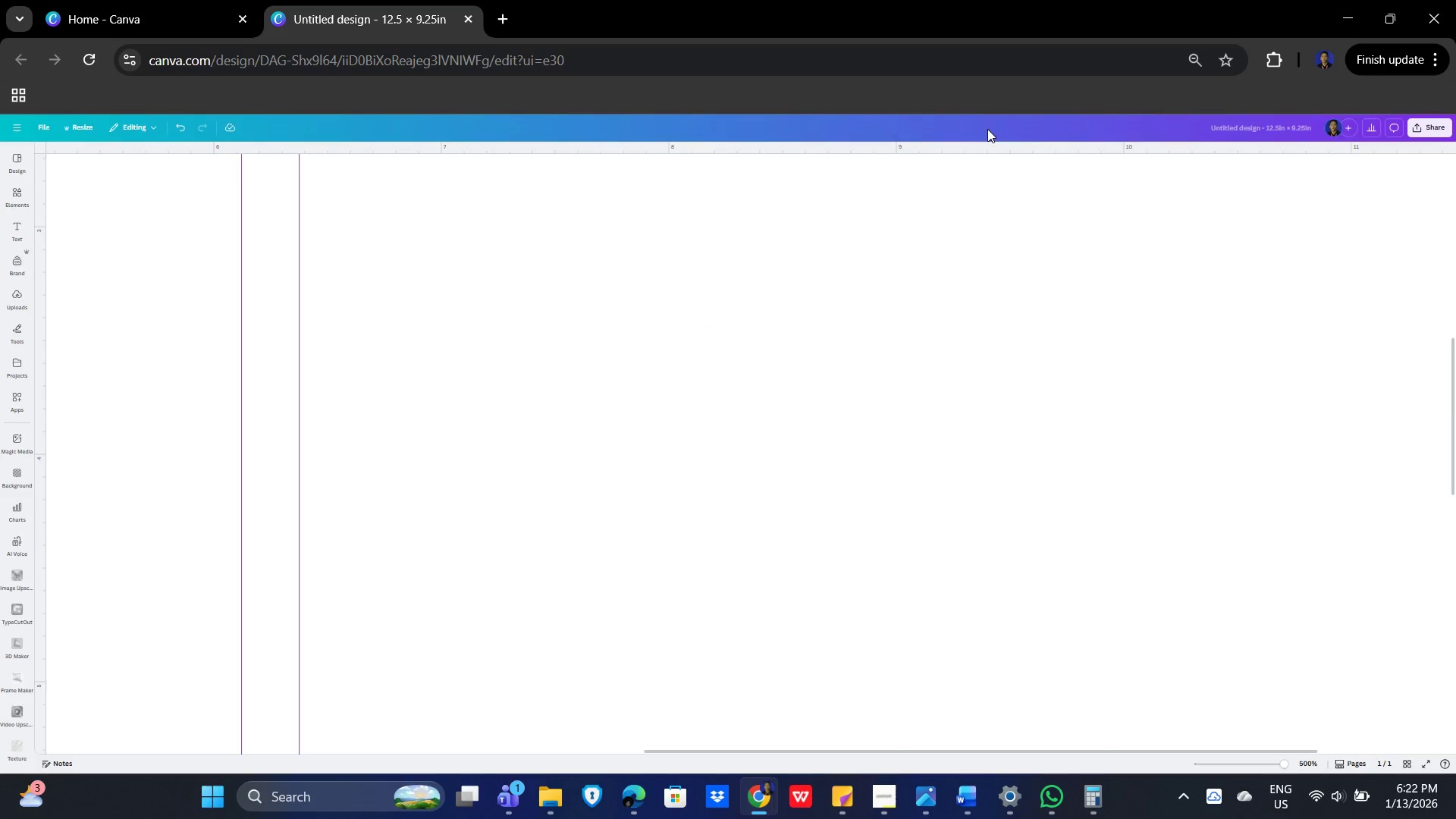 
scroll: coordinate [1084, 243], scroll_direction: up, amount: 14.0
 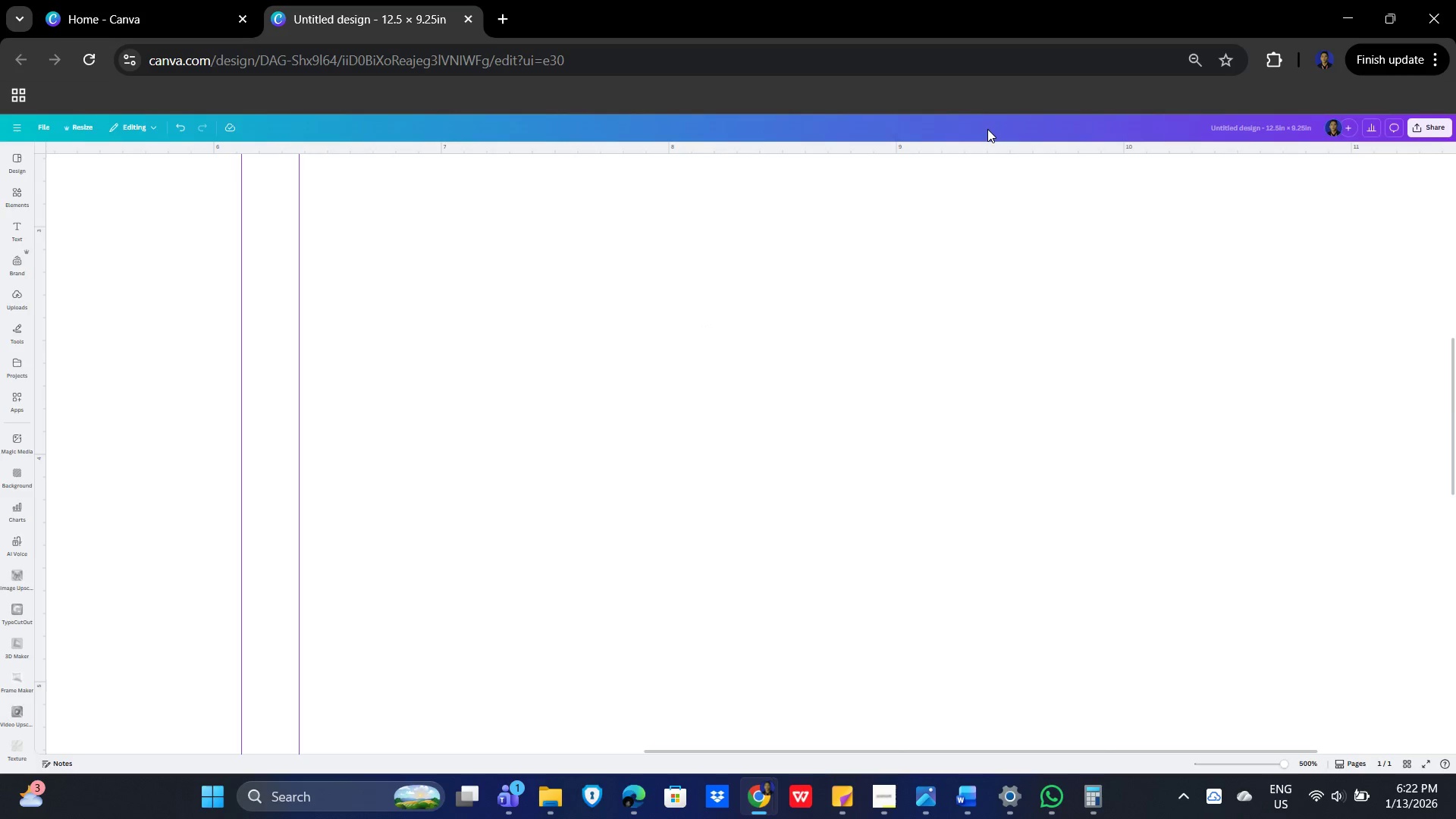 
hold_key(key=ControlLeft, duration=1.52)
 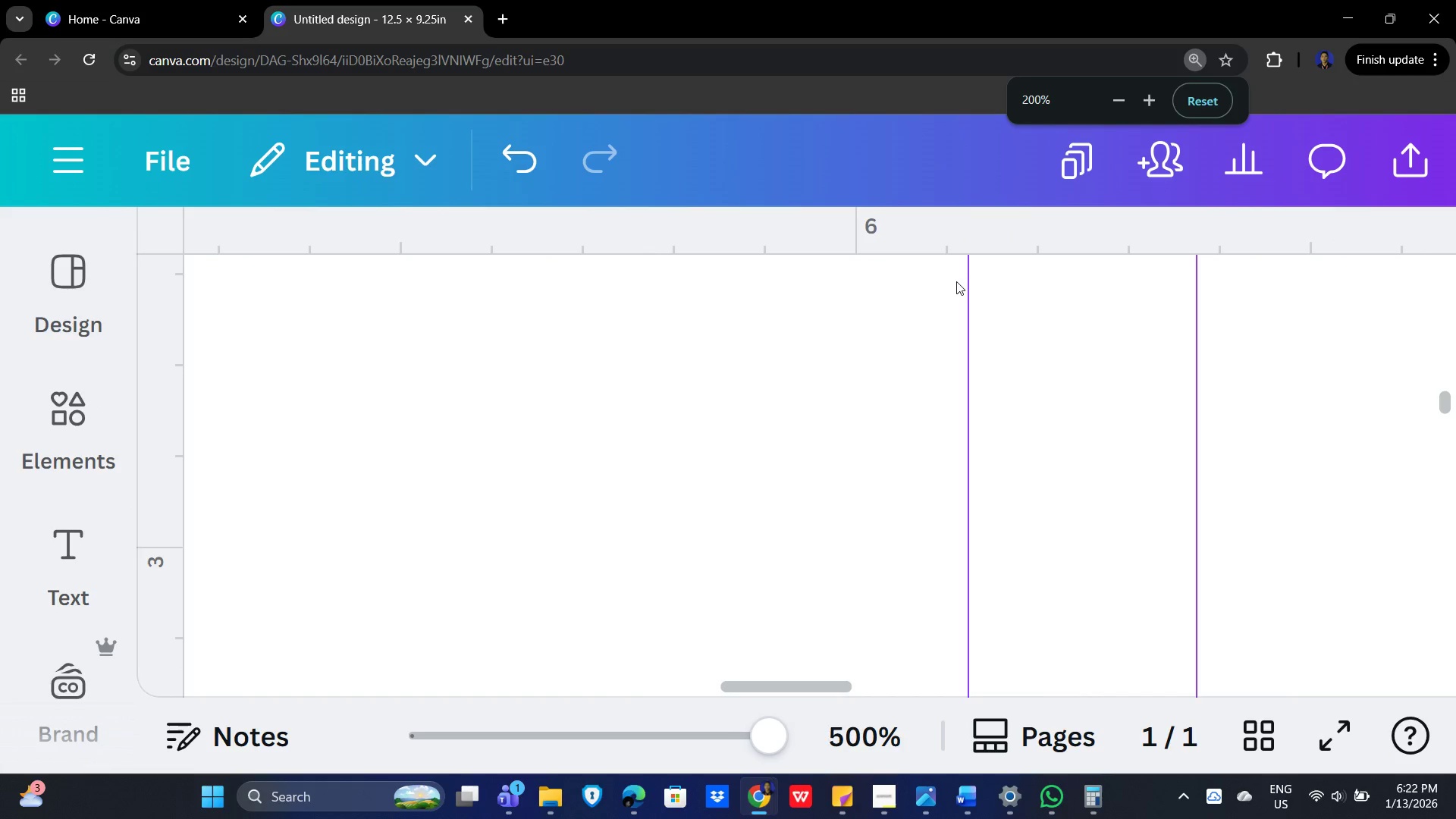 
hold_key(key=ControlLeft, duration=0.39)
 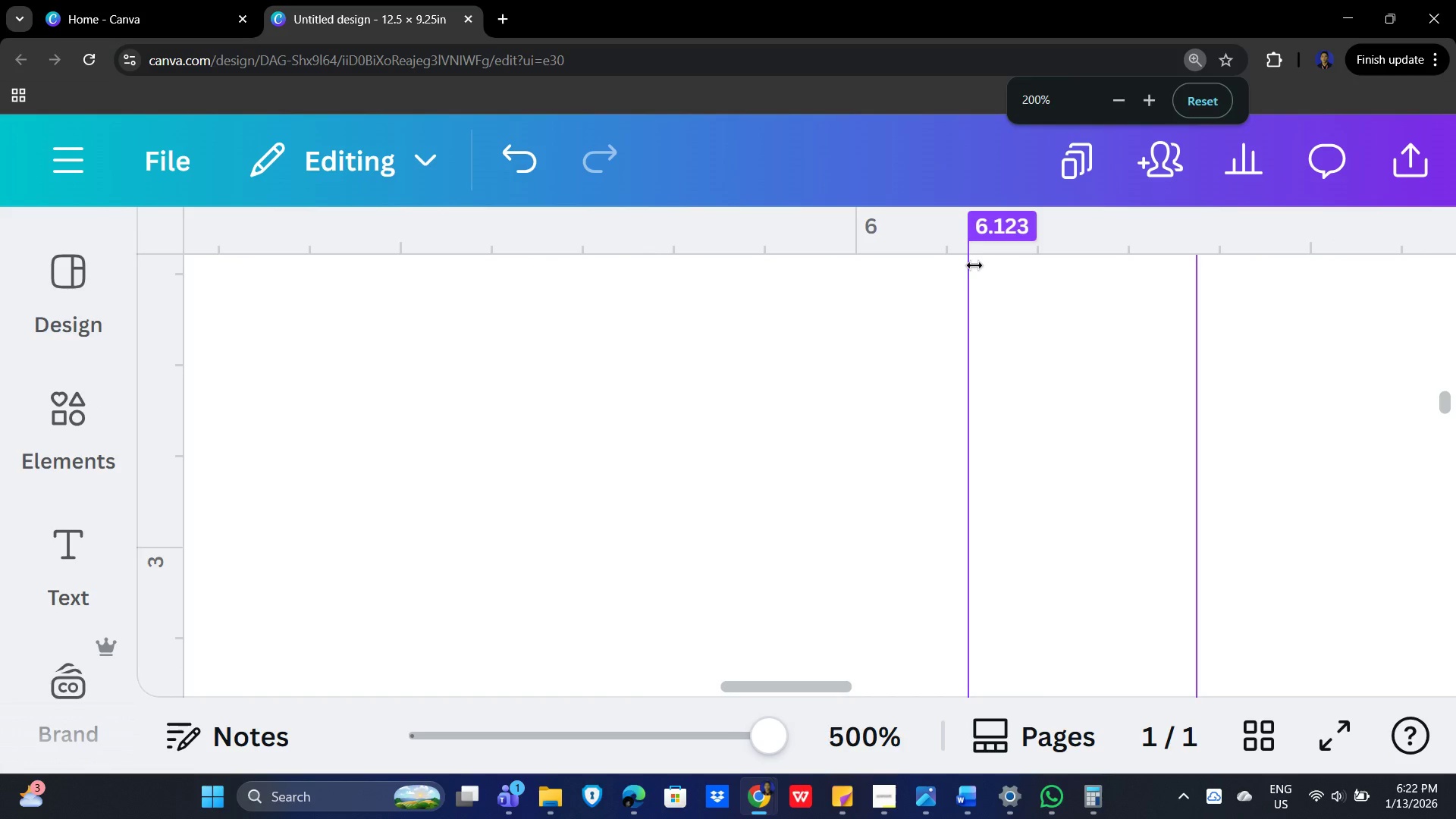 
scroll: coordinate [821, 287], scroll_direction: up, amount: 14.0
 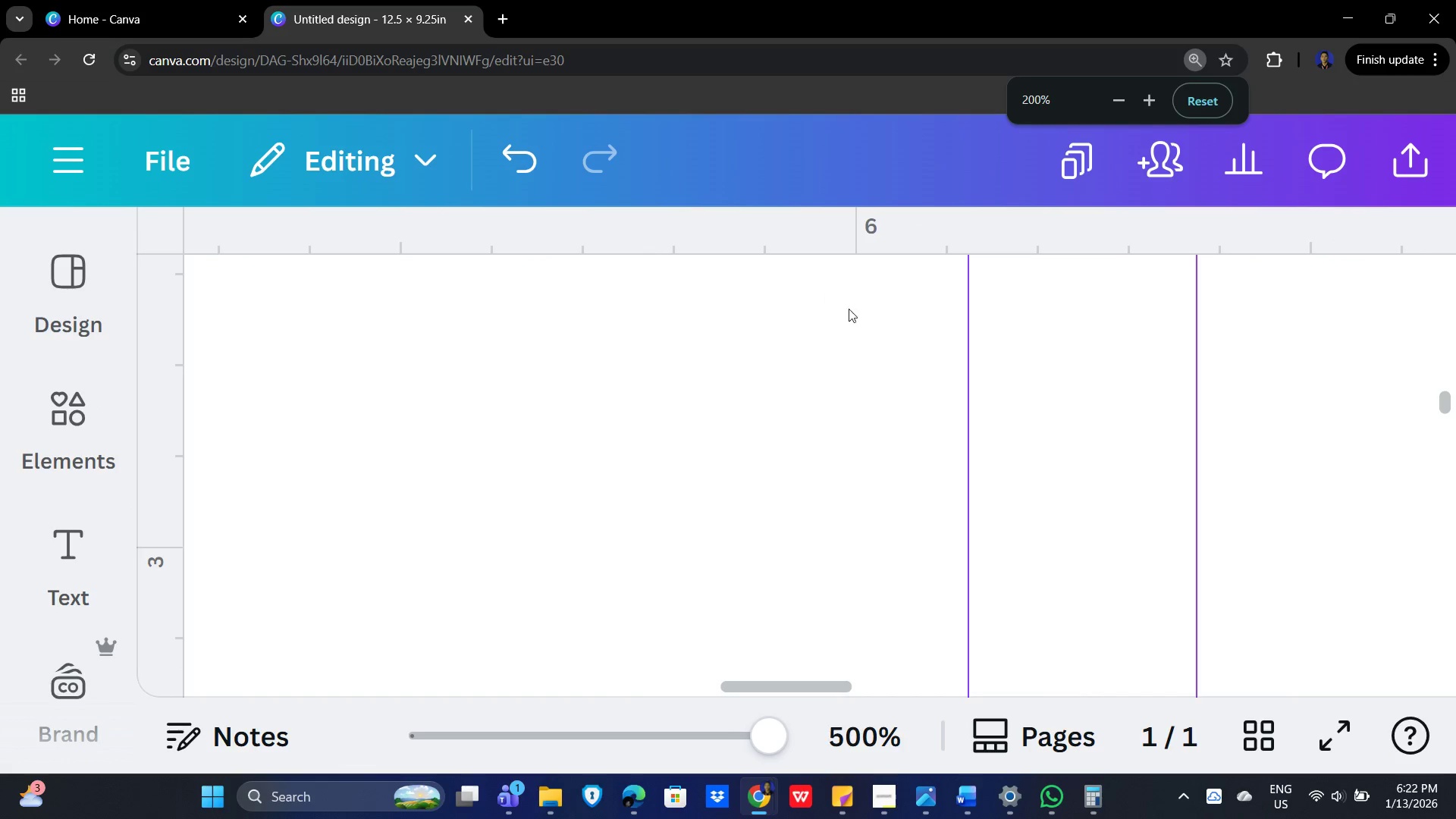 
left_click_drag(start_coordinate=[974, 265], to_coordinate=[977, 274])
 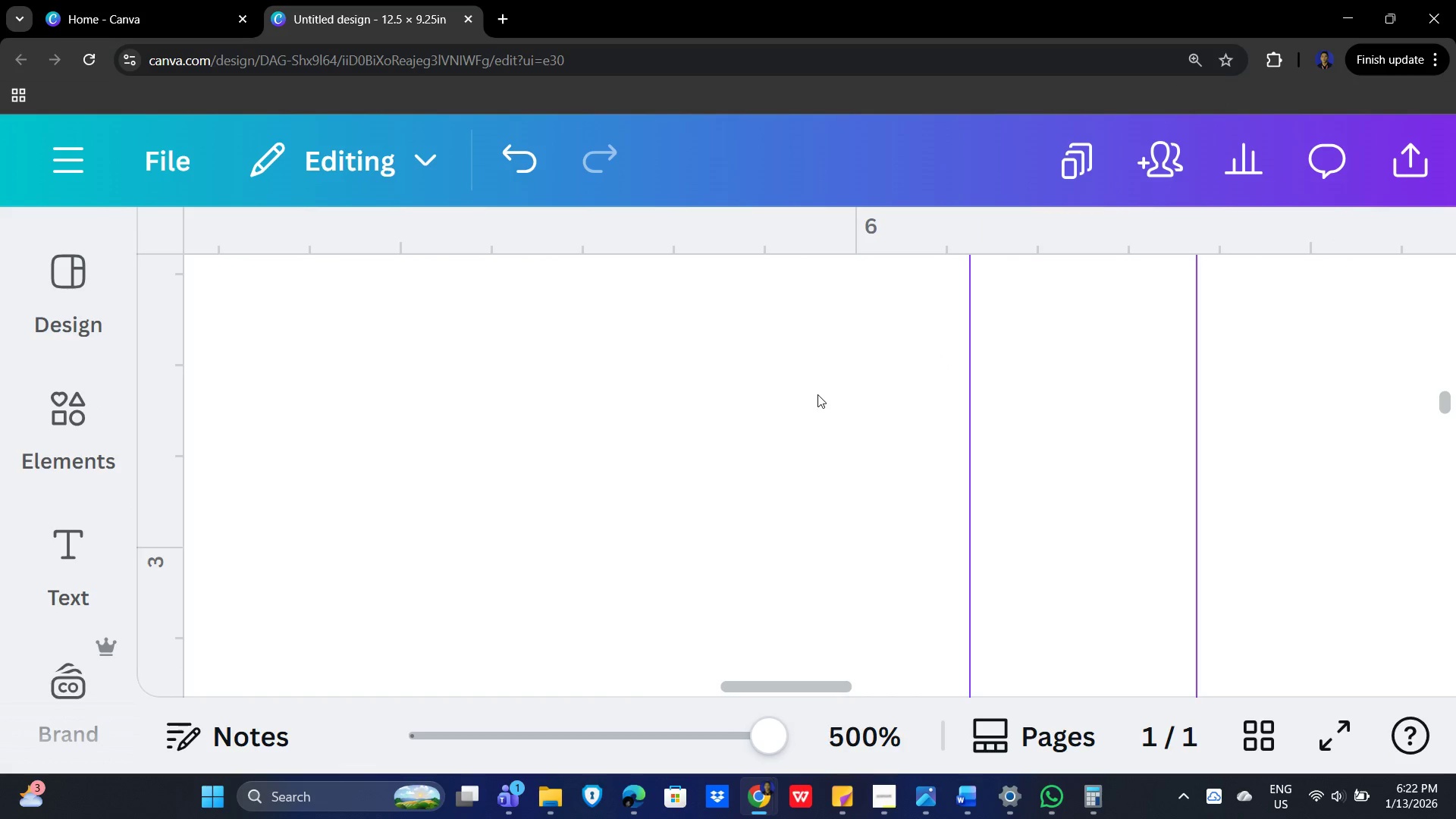 
hold_key(key=ControlLeft, duration=1.2)
scroll: coordinate [868, 397], scroll_direction: down, amount: 10.0
 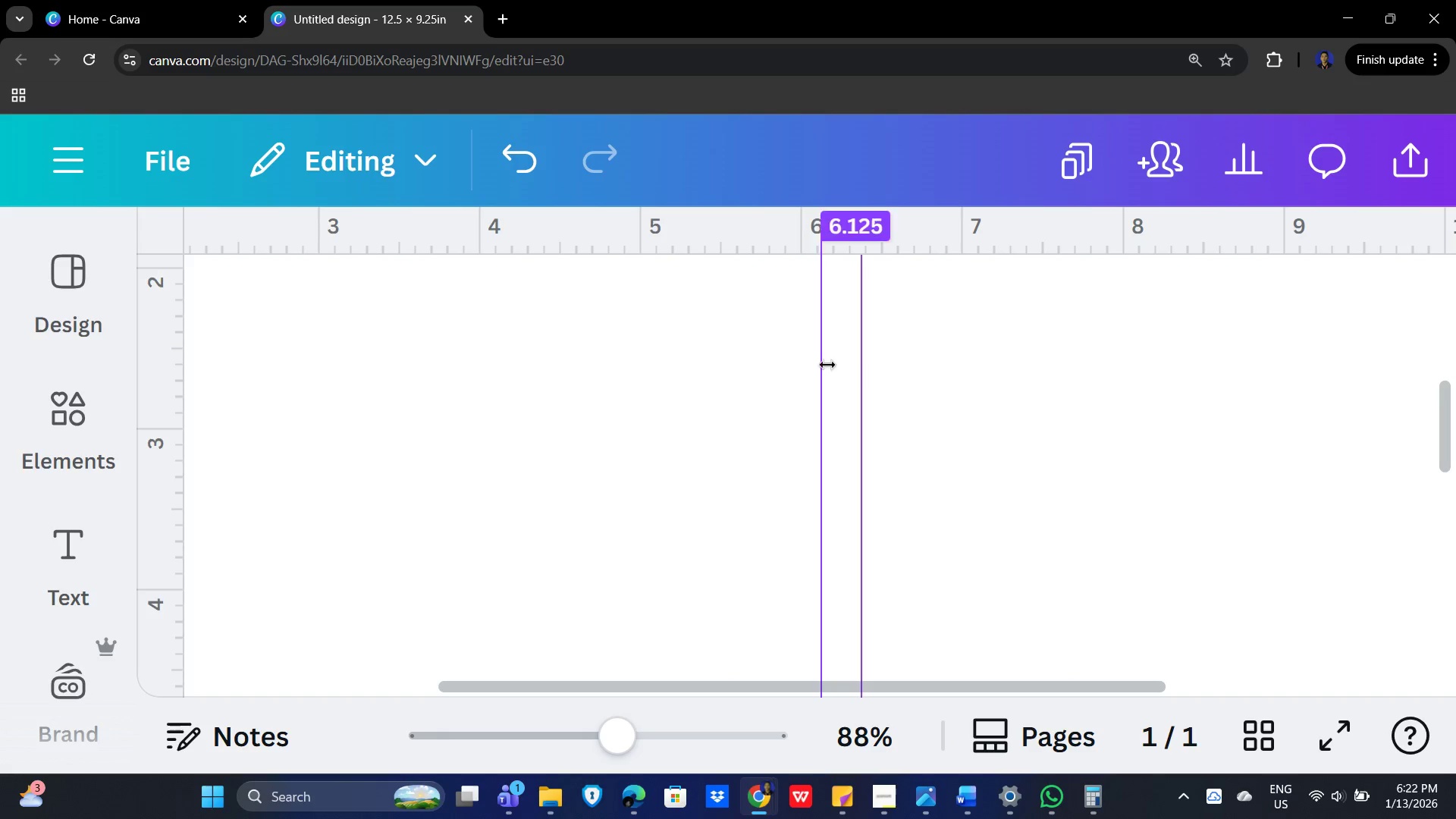 
hold_key(key=ControlLeft, duration=1.5)
scroll: coordinate [935, 417], scroll_direction: down, amount: 7.0
 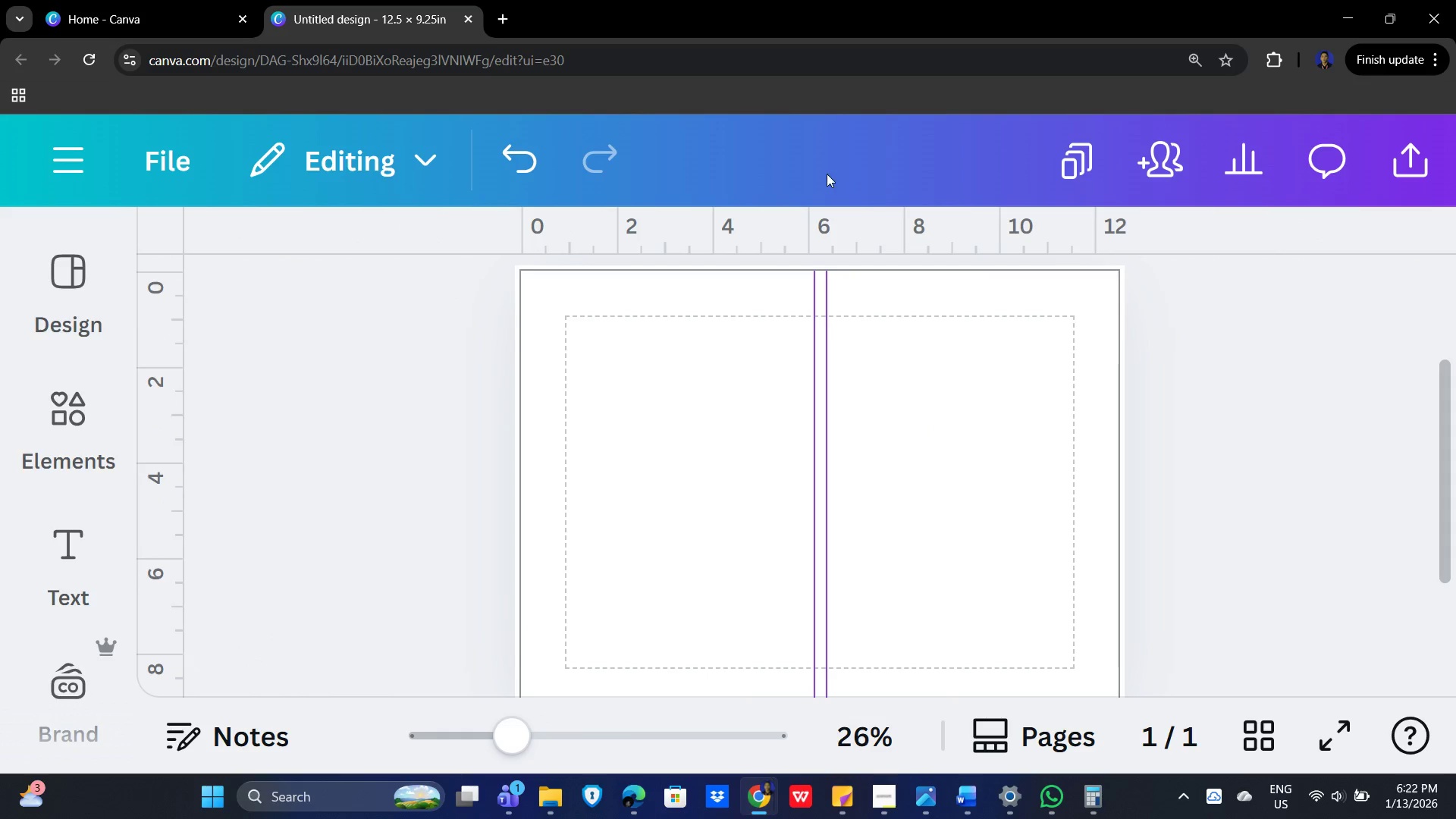 
hold_key(key=ControlLeft, duration=0.97)
scroll: coordinate [845, 159], scroll_direction: down, amount: 3.0
 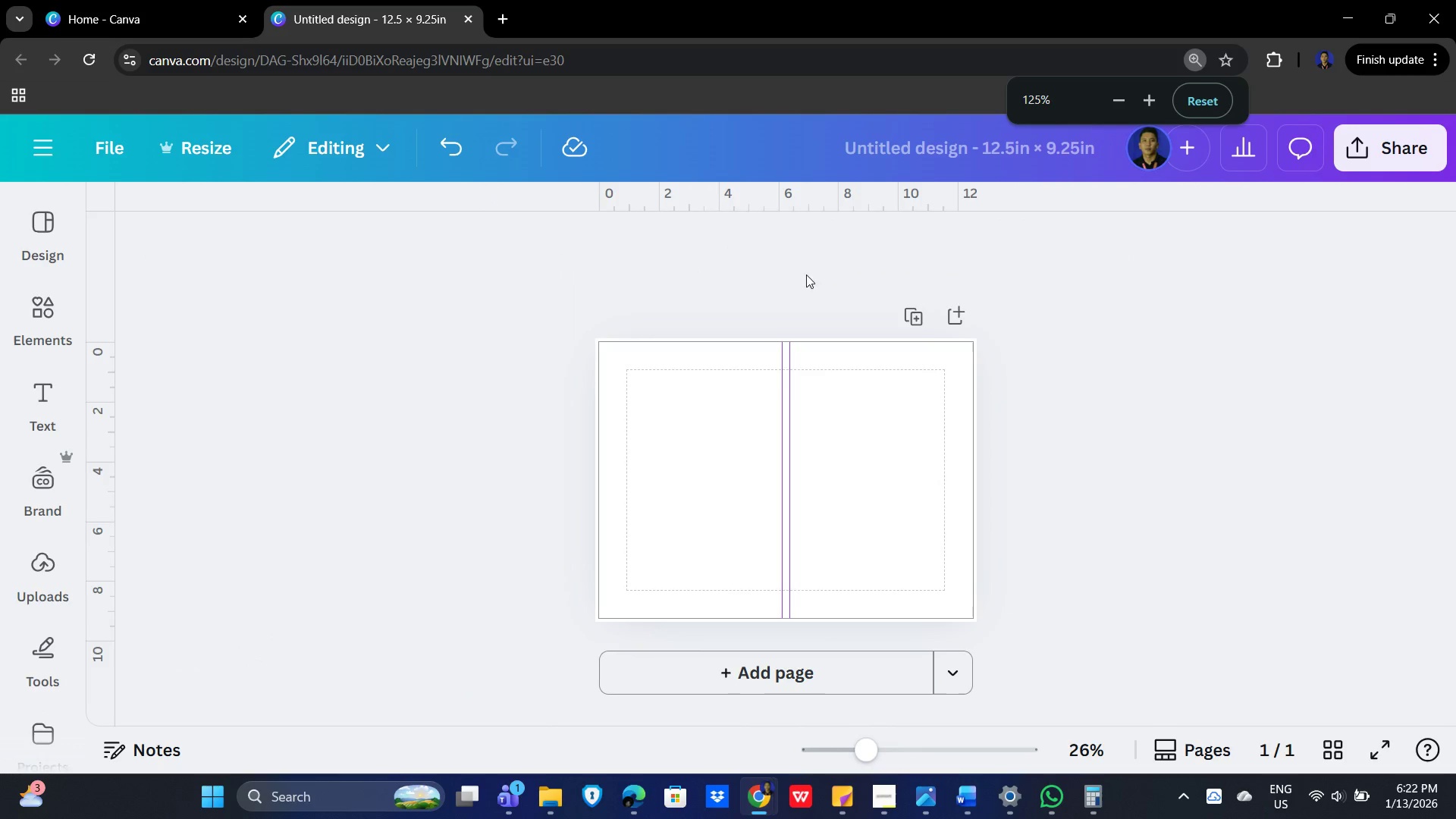 
hold_key(key=ControlLeft, duration=1.19)
scroll: coordinate [804, 150], scroll_direction: down, amount: 2.0
 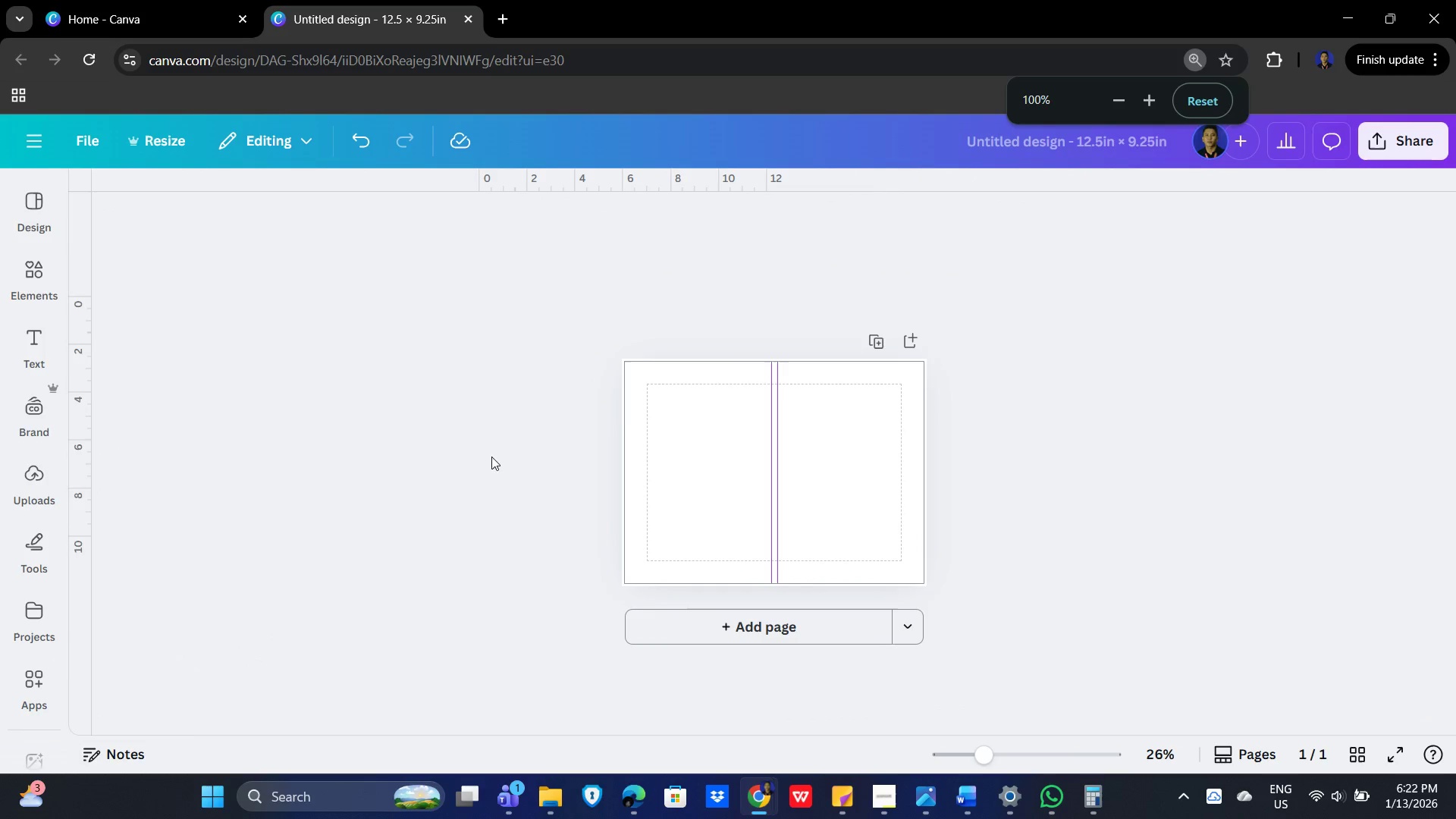 
hold_key(key=ControlLeft, duration=0.34)
 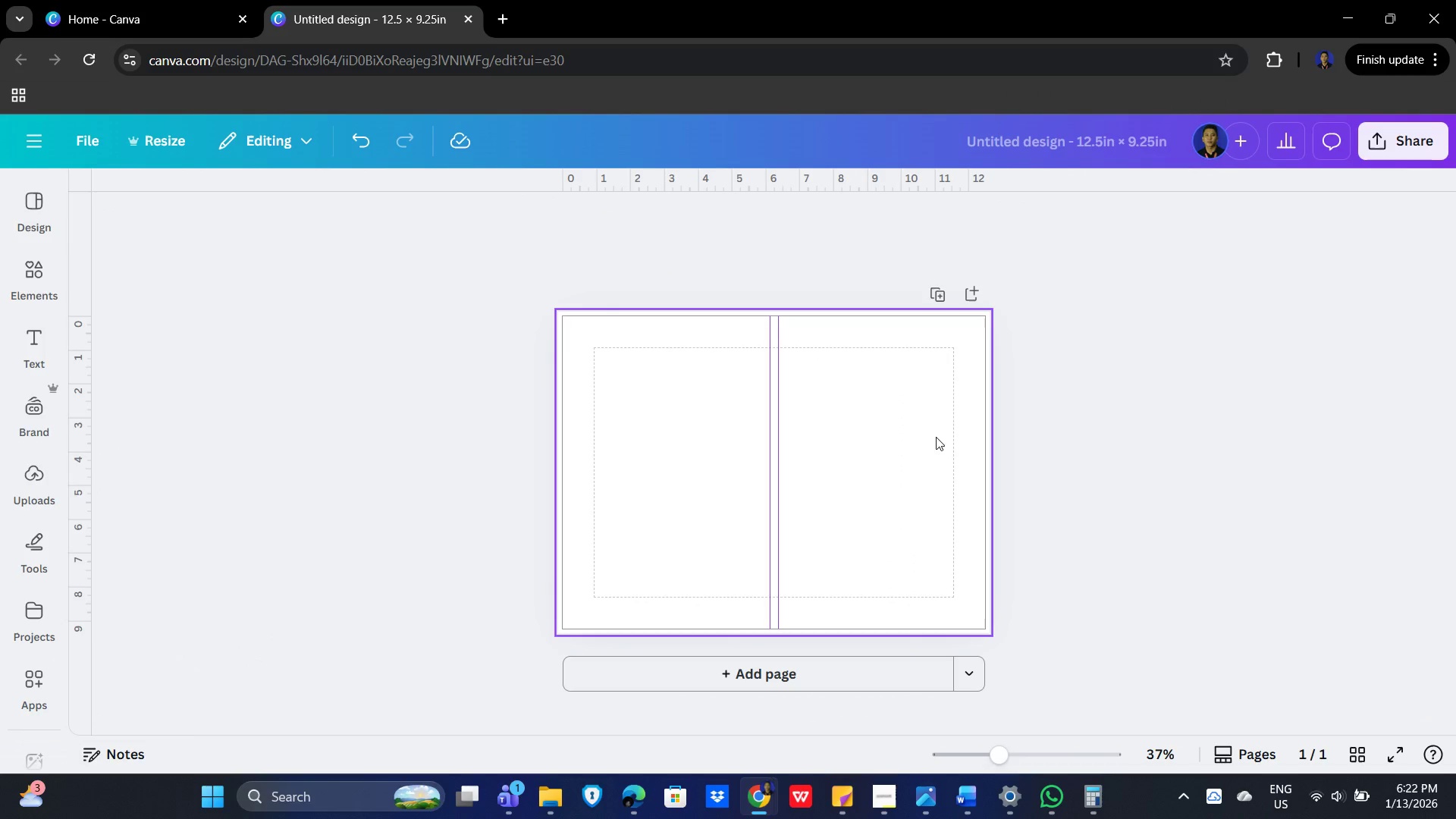 
hold_key(key=ControlLeft, duration=1.5)
 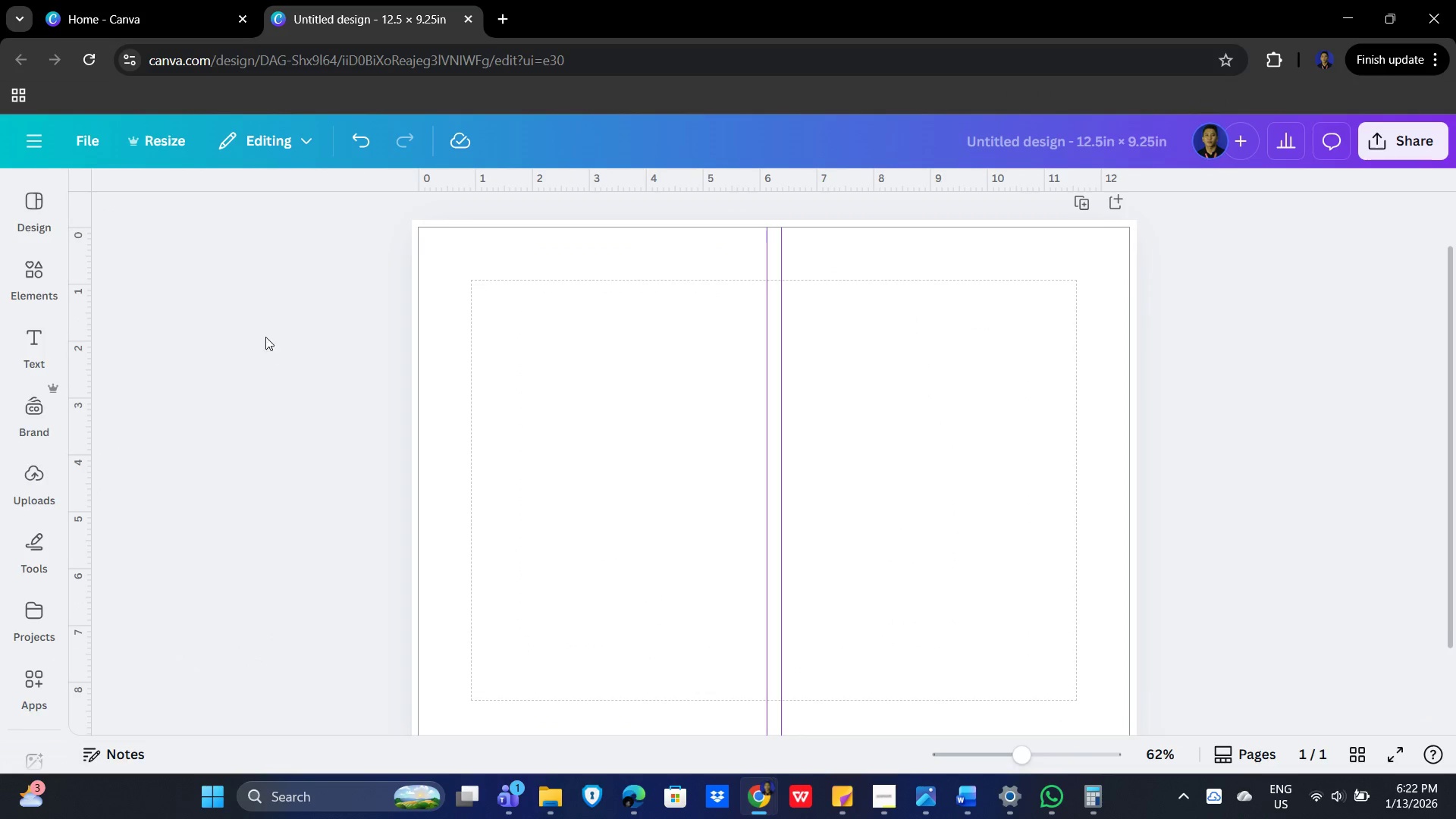 
scroll: coordinate [893, 435], scroll_direction: up, amount: 7.0
 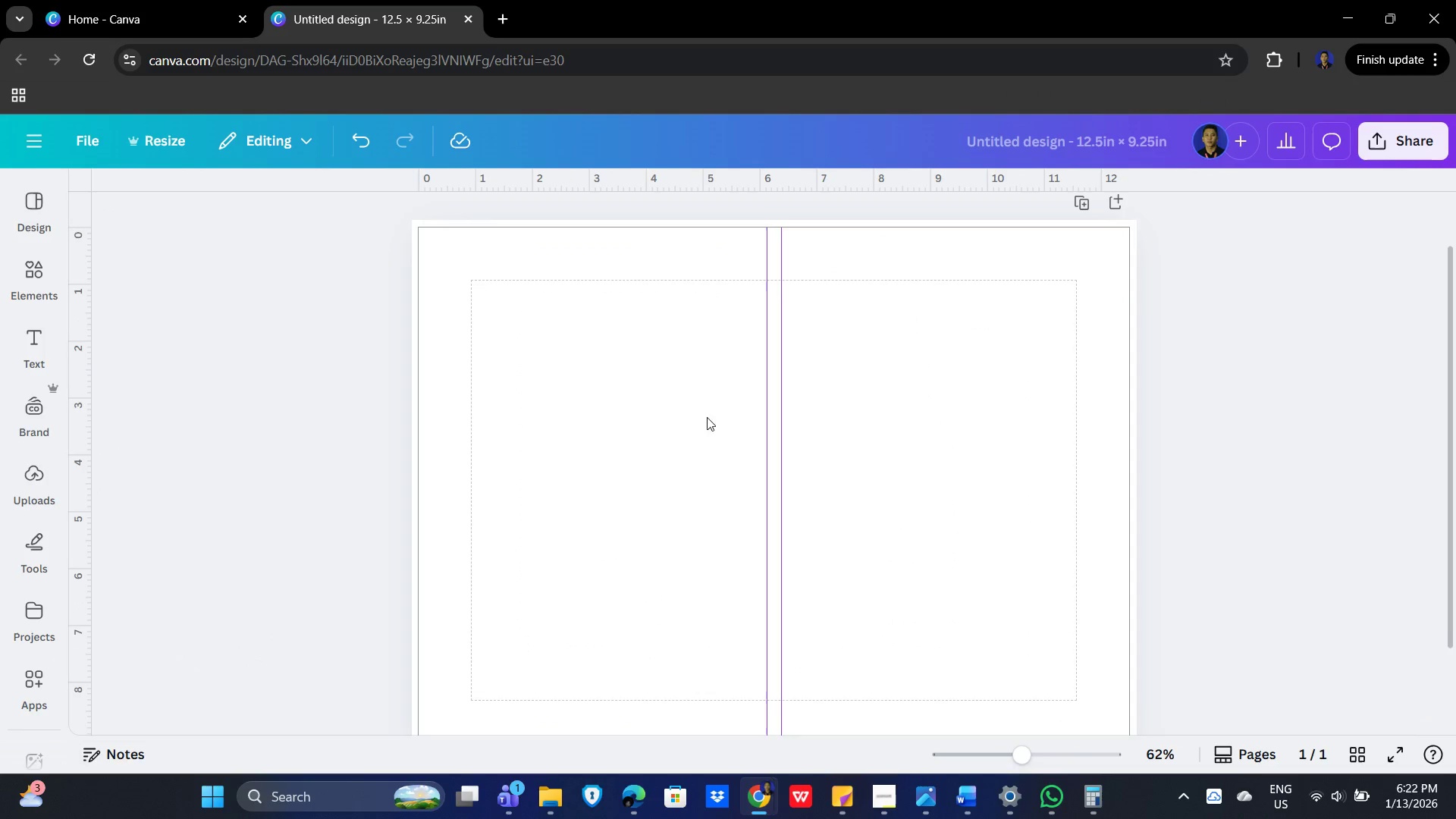 
hold_key(key=ControlLeft, duration=0.42)
 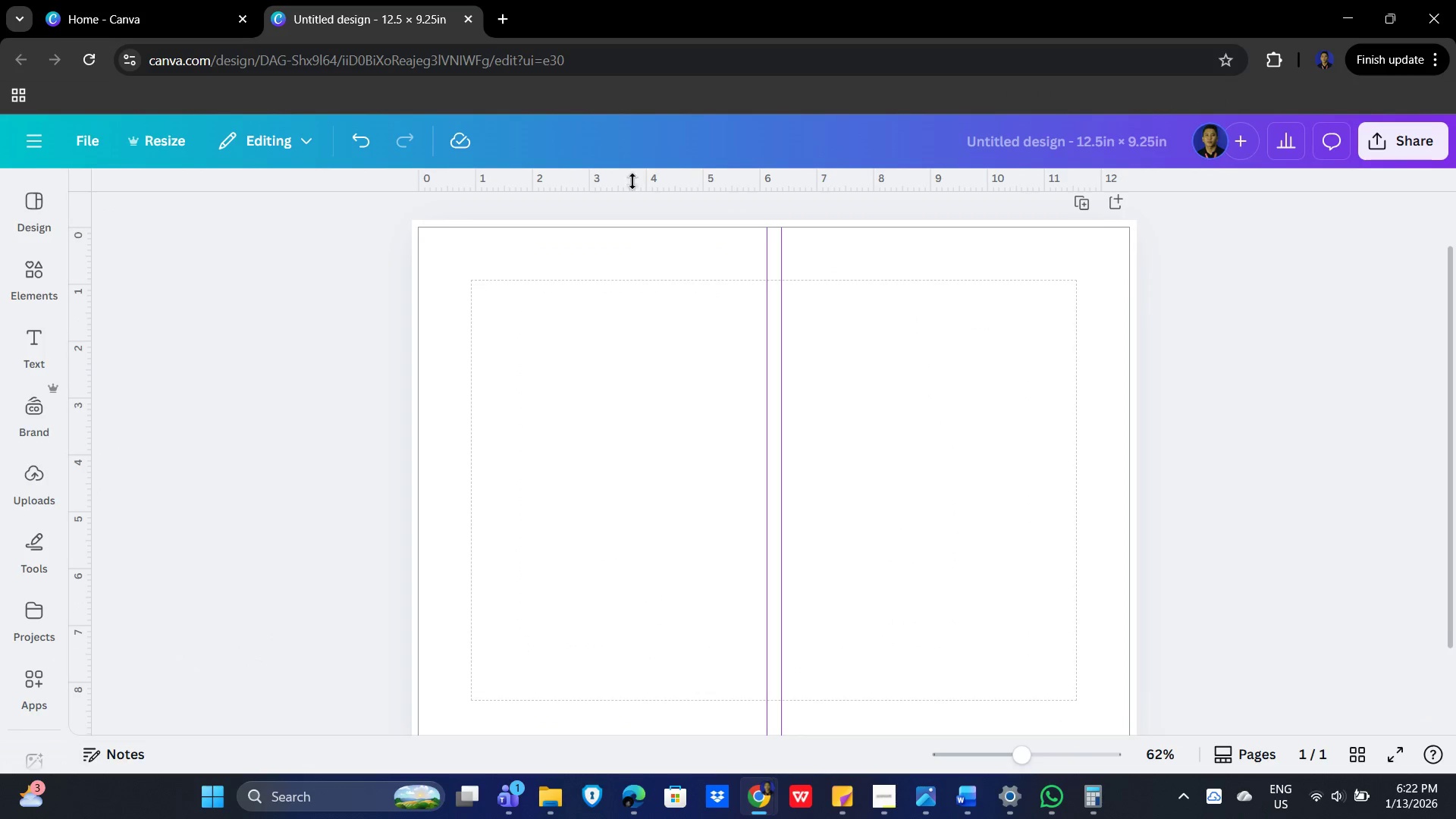 
hold_key(key=ControlLeft, duration=0.34)
 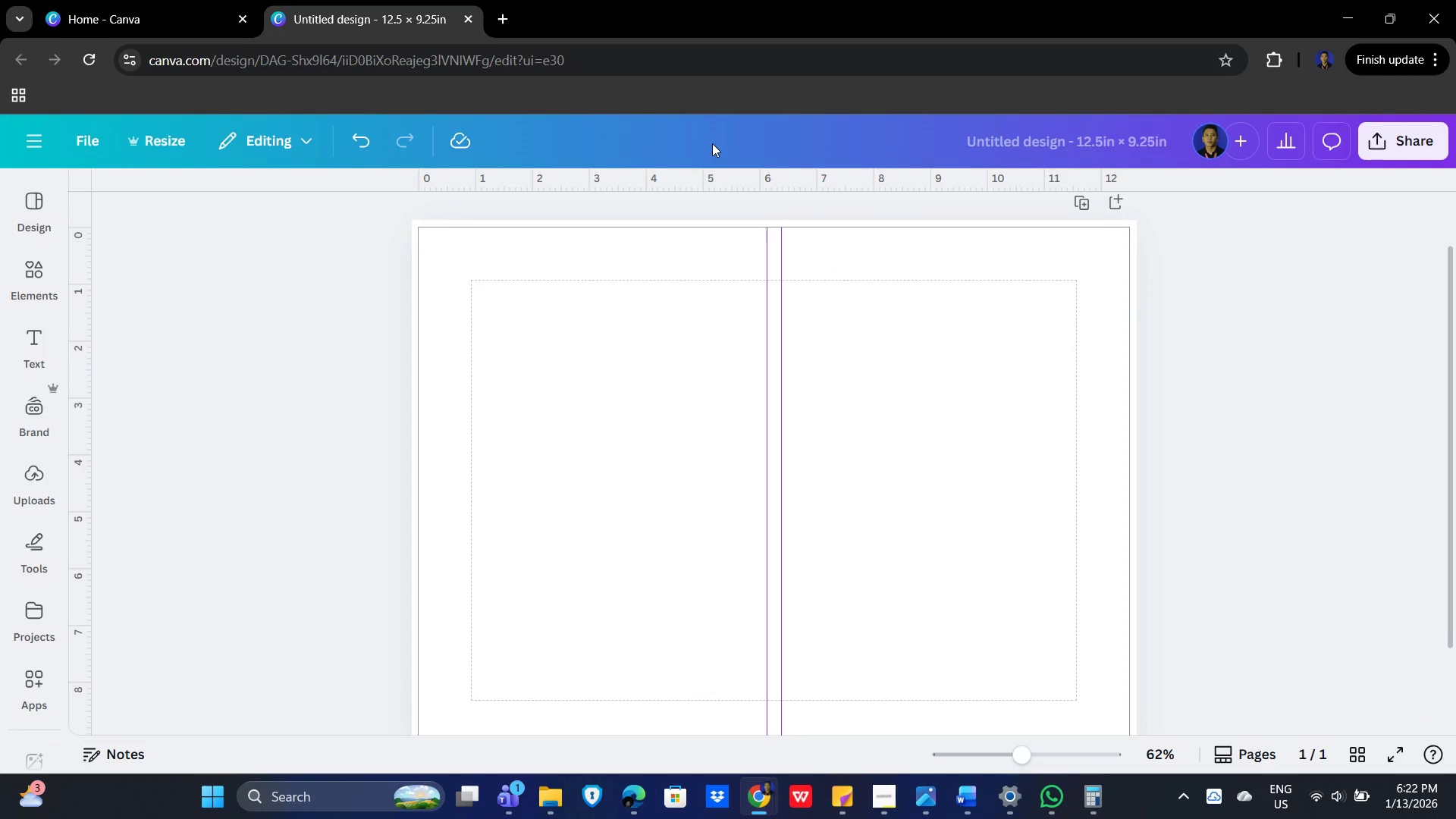 
left_click([712, 143])
 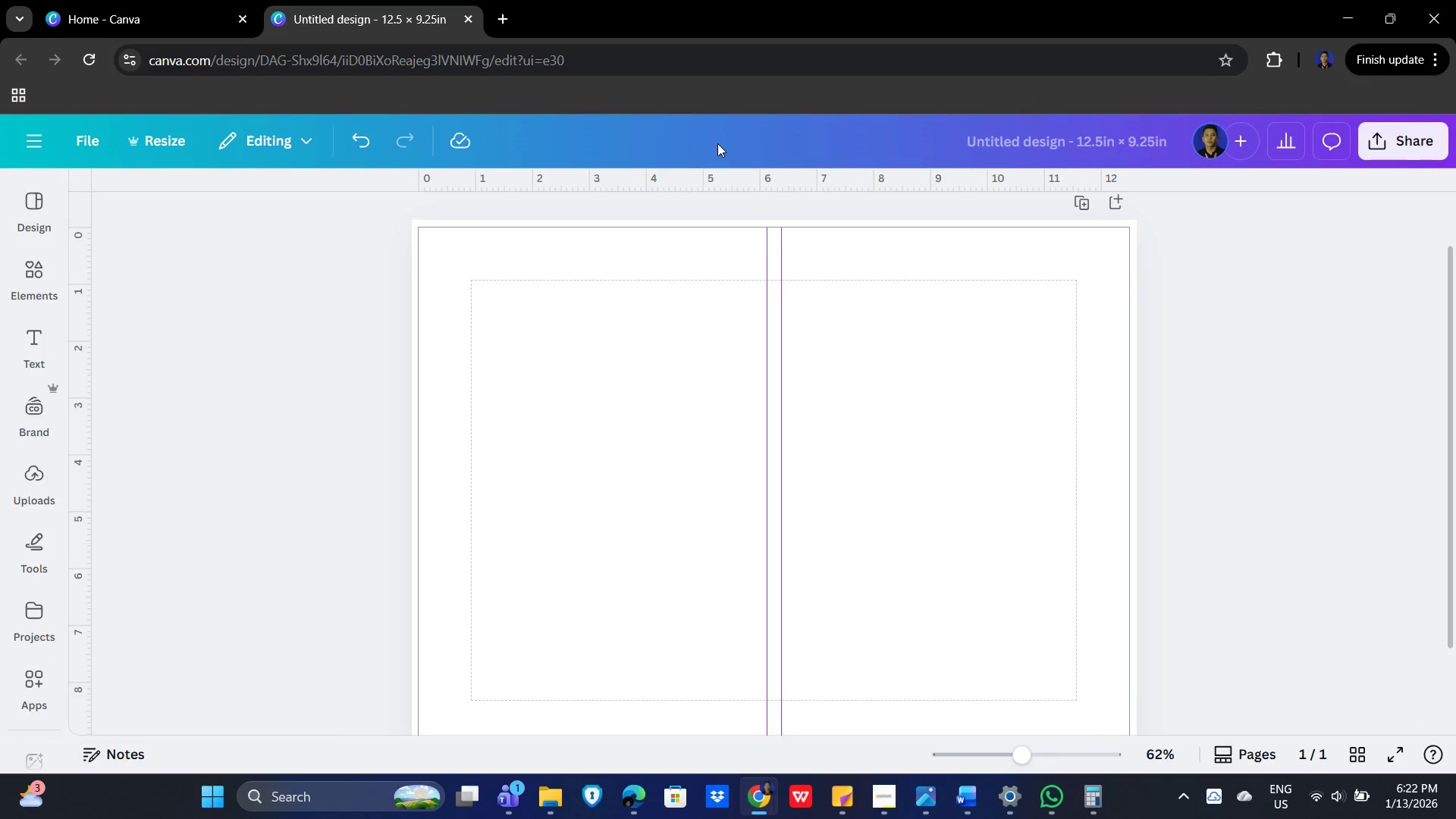 
hold_key(key=ControlLeft, duration=1.5)
scroll: coordinate [716, 143], scroll_direction: down, amount: 1.0
 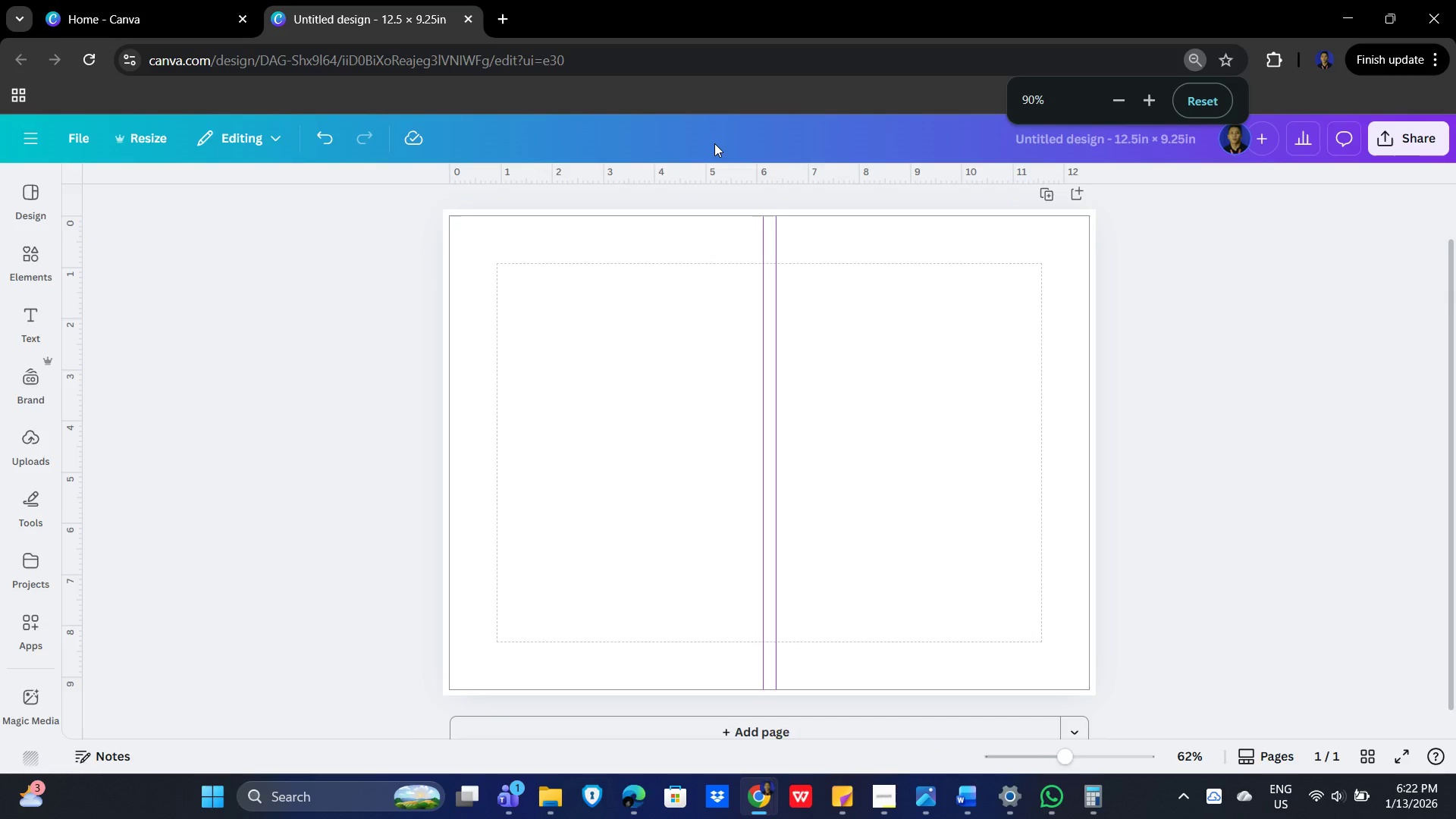 
hold_key(key=ControlLeft, duration=0.61)
 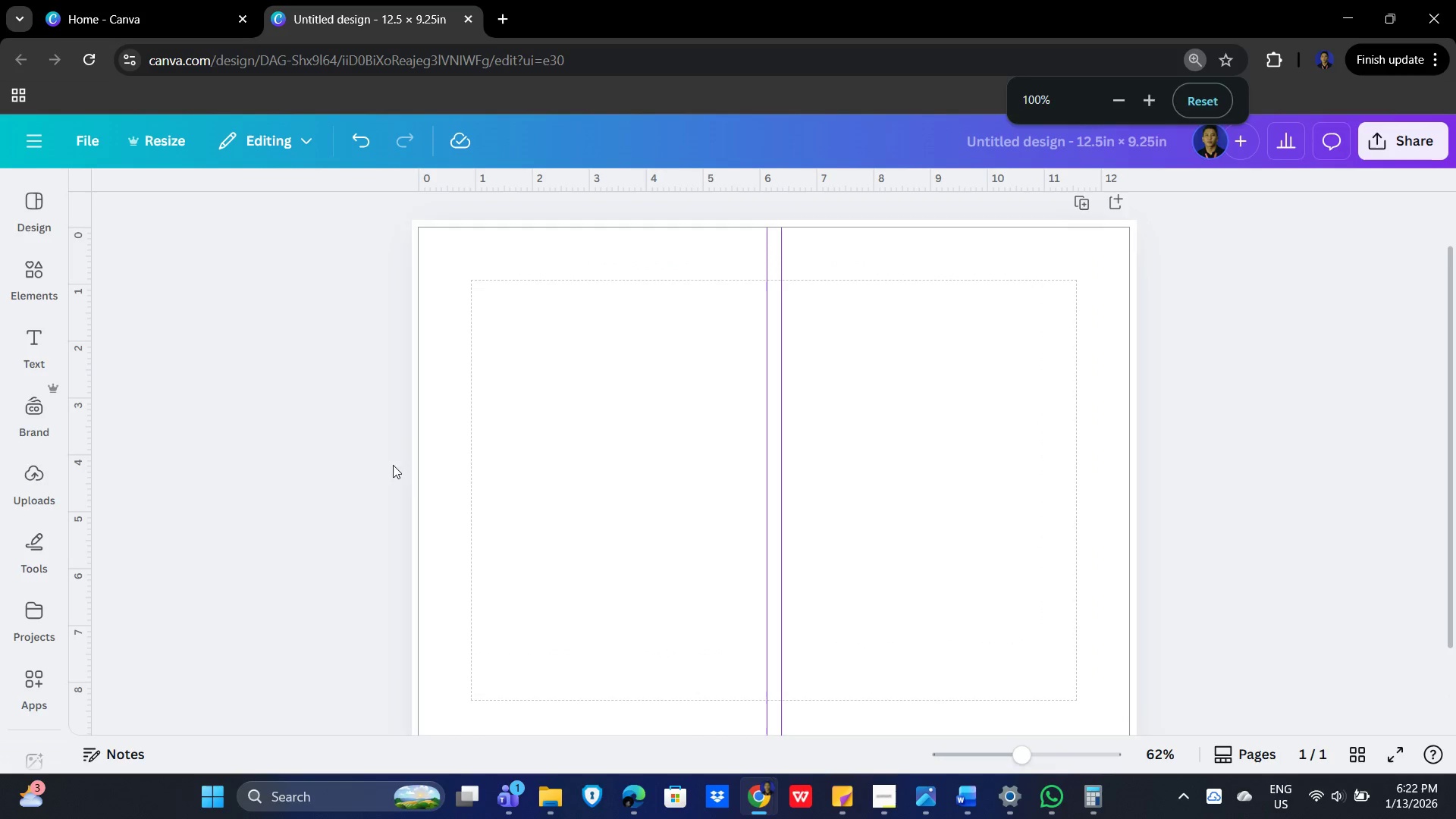 
scroll: coordinate [714, 143], scroll_direction: up, amount: 1.0
 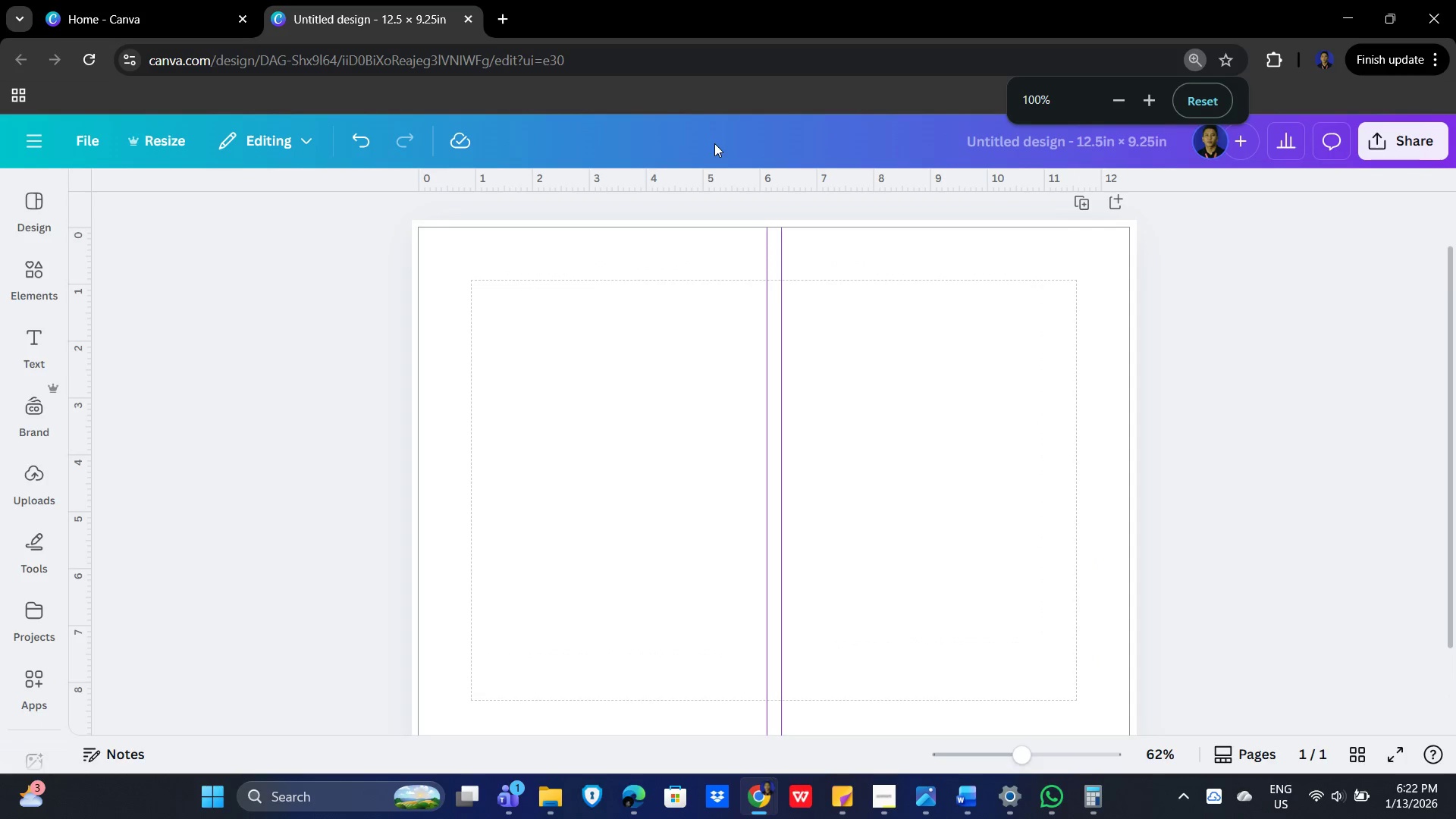 
left_click([692, 488])
 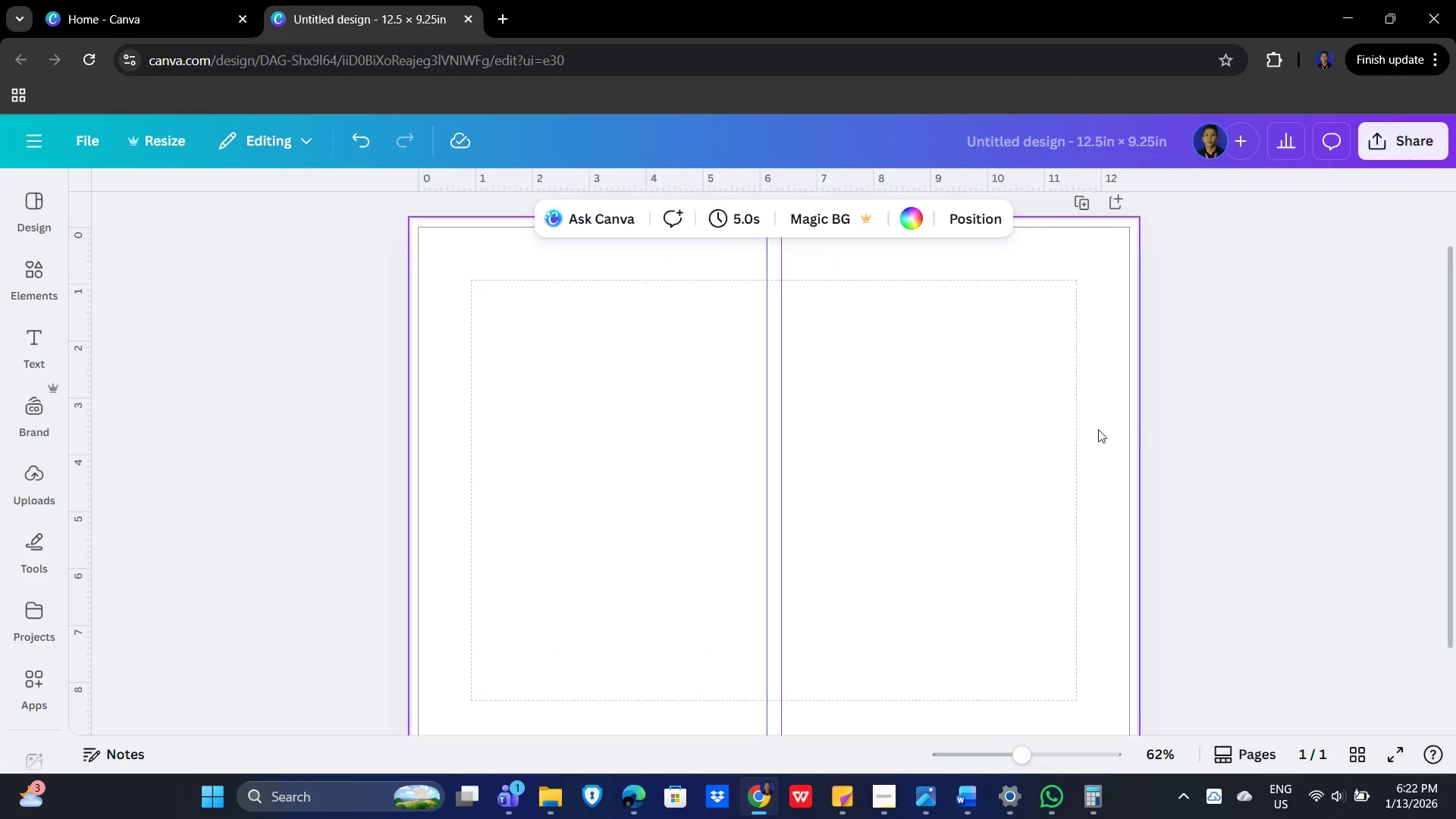 
left_click([1172, 422])
 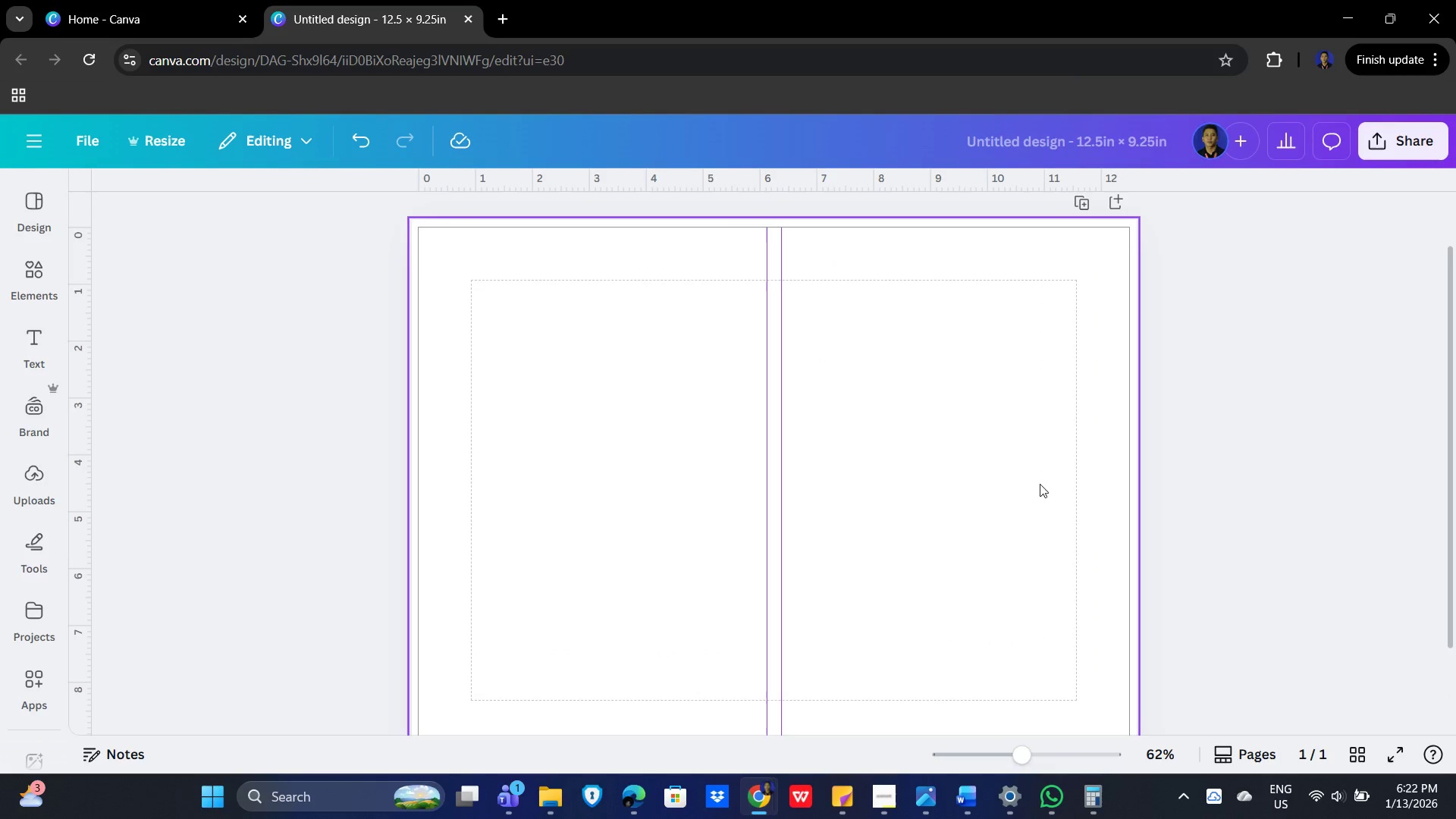 
key(Alt+Tab)
 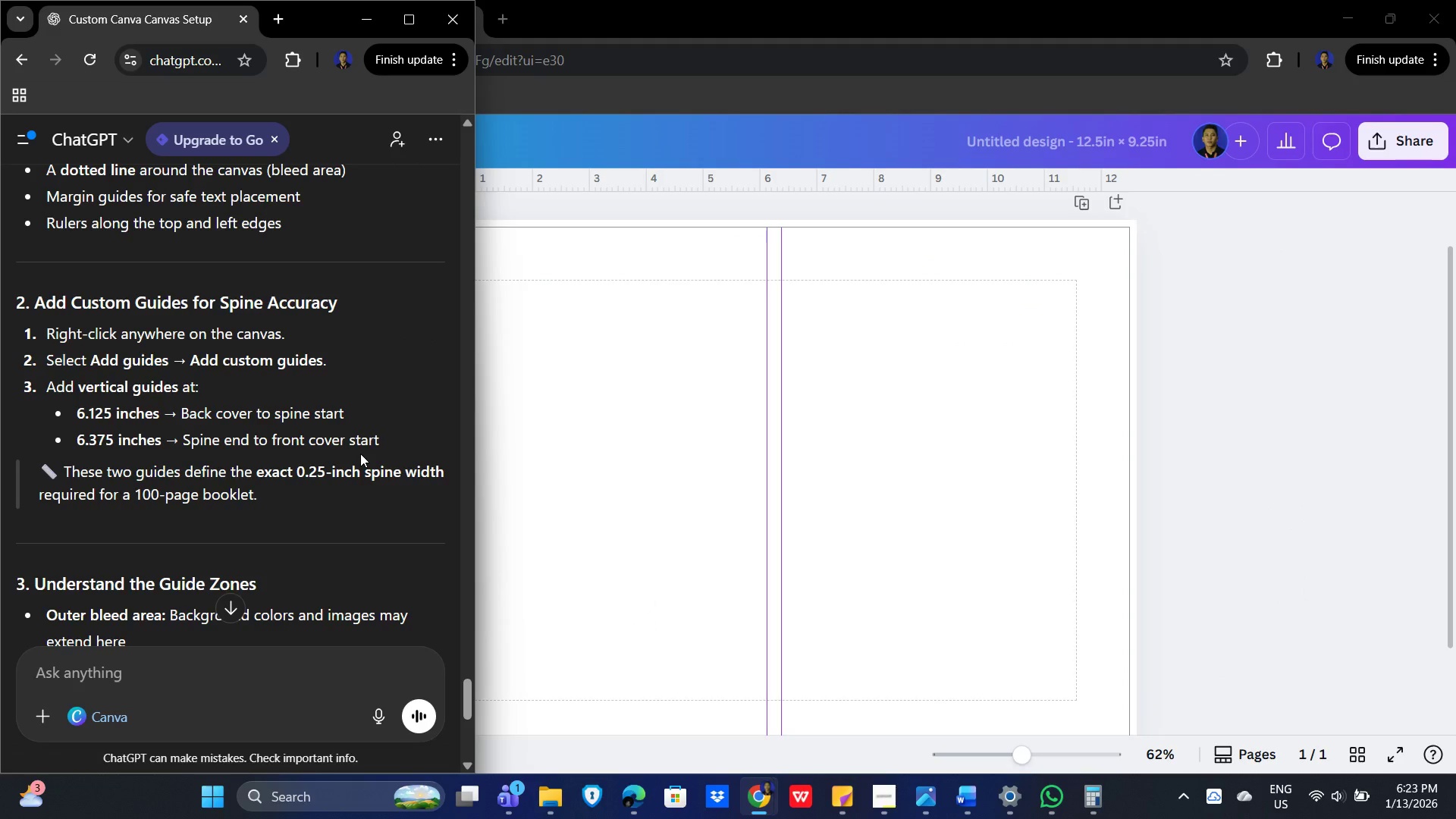 
scroll: coordinate [357, 435], scroll_direction: down, amount: 8.0
 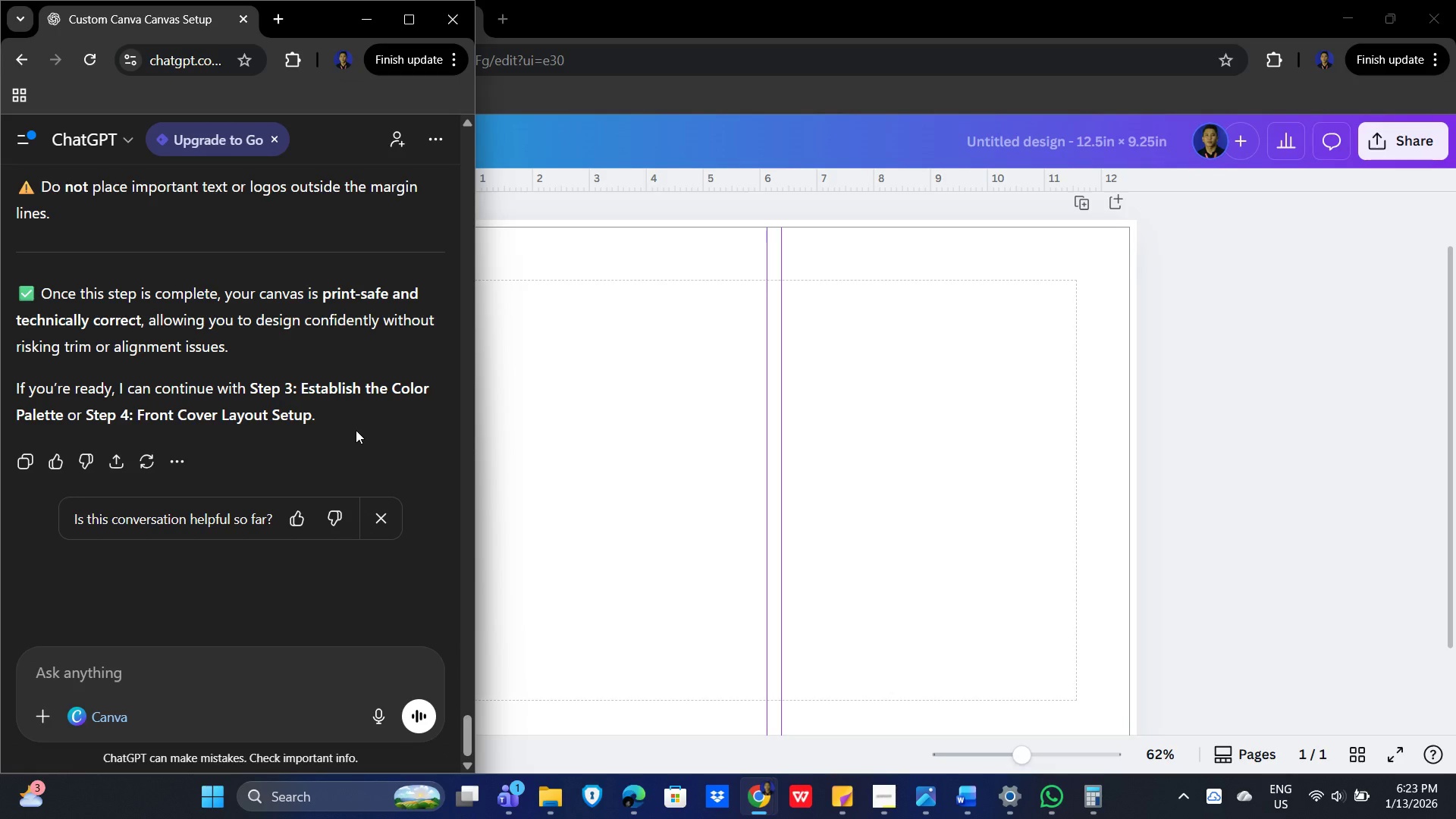 
scroll: coordinate [355, 429], scroll_direction: up, amount: 2.0
 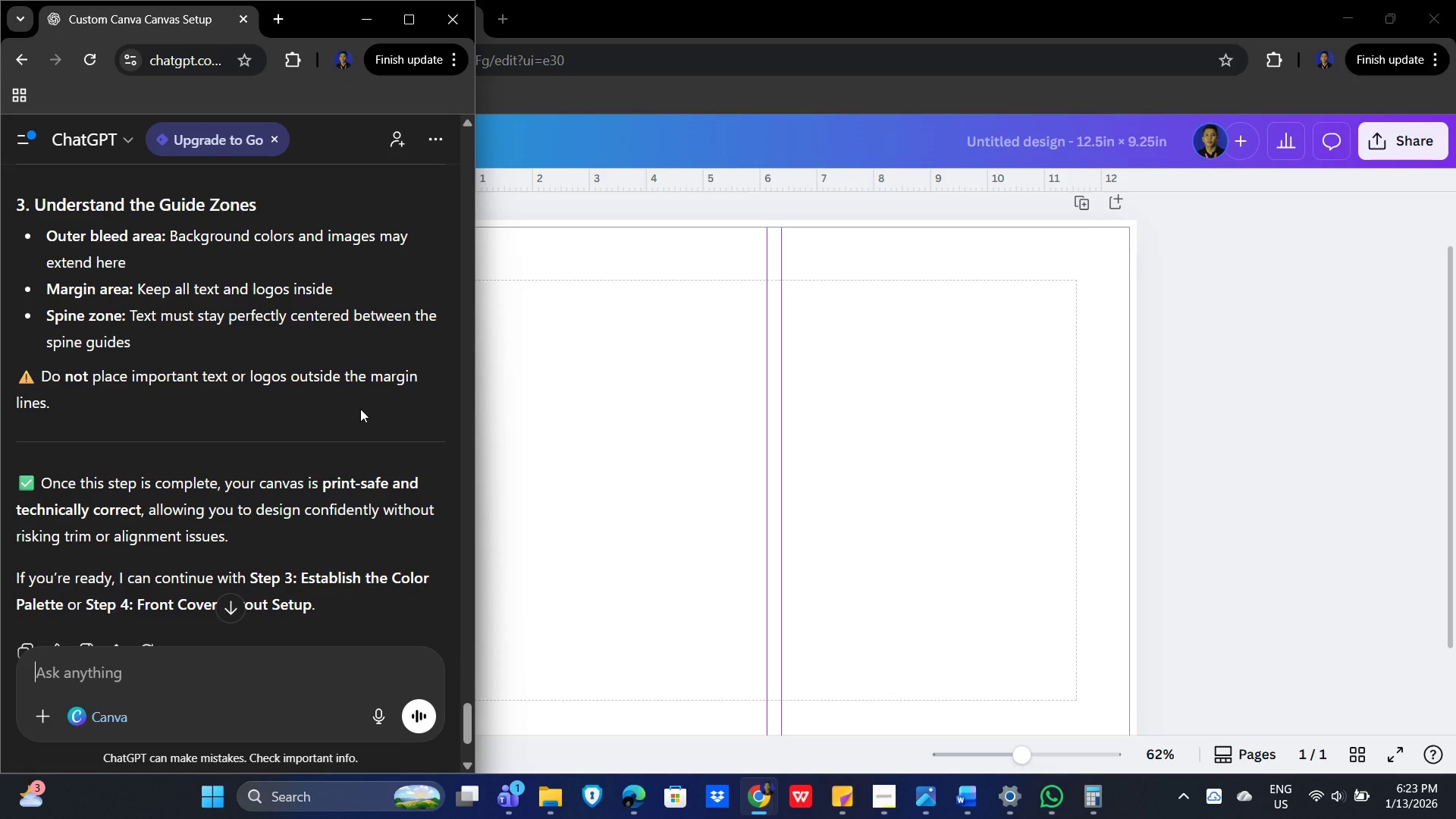 
wait(14.65)
 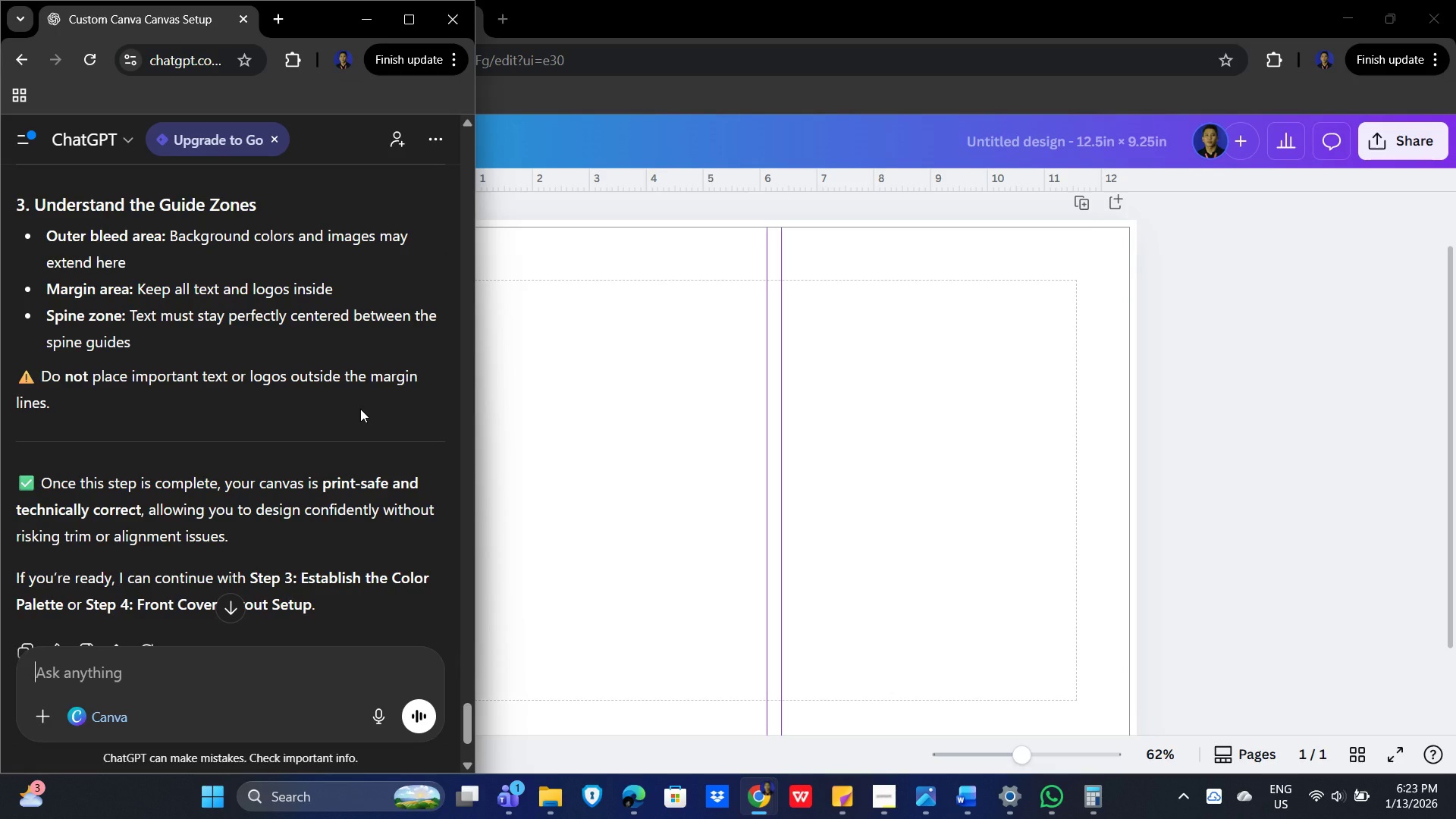 
key(Alt+AltLeft)
 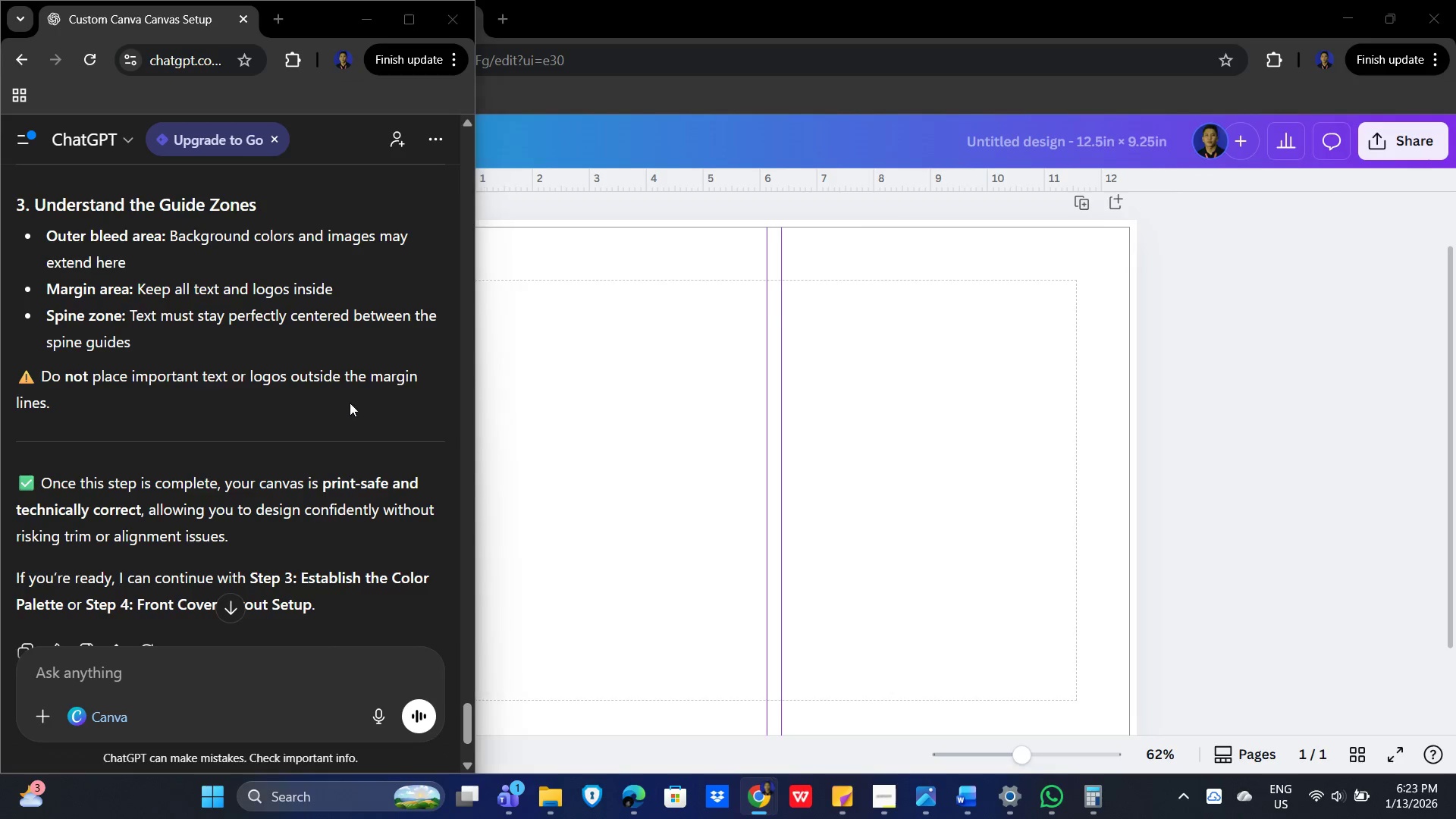 
key(Alt+Tab)
 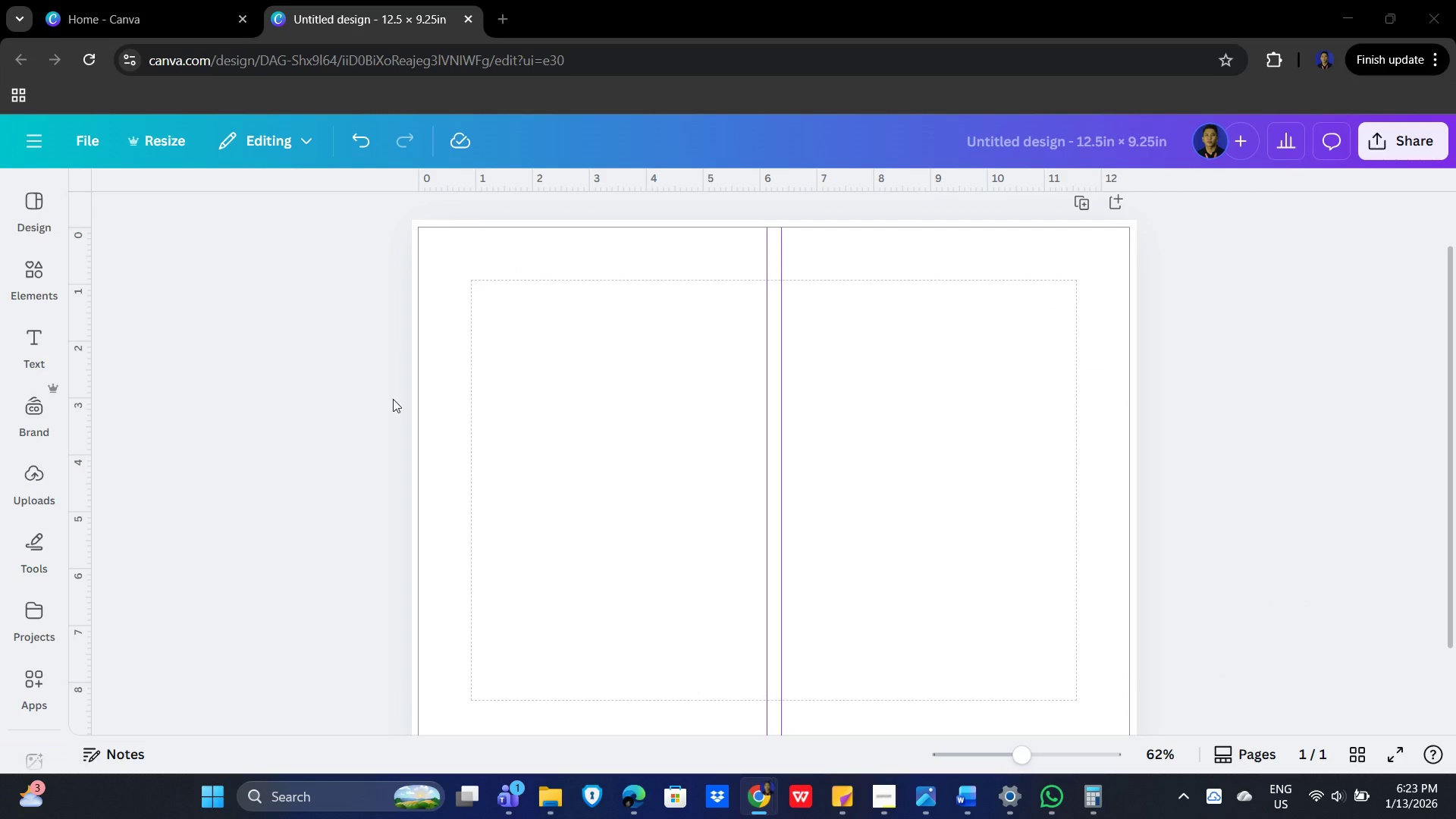 
key(Alt+AltLeft)
 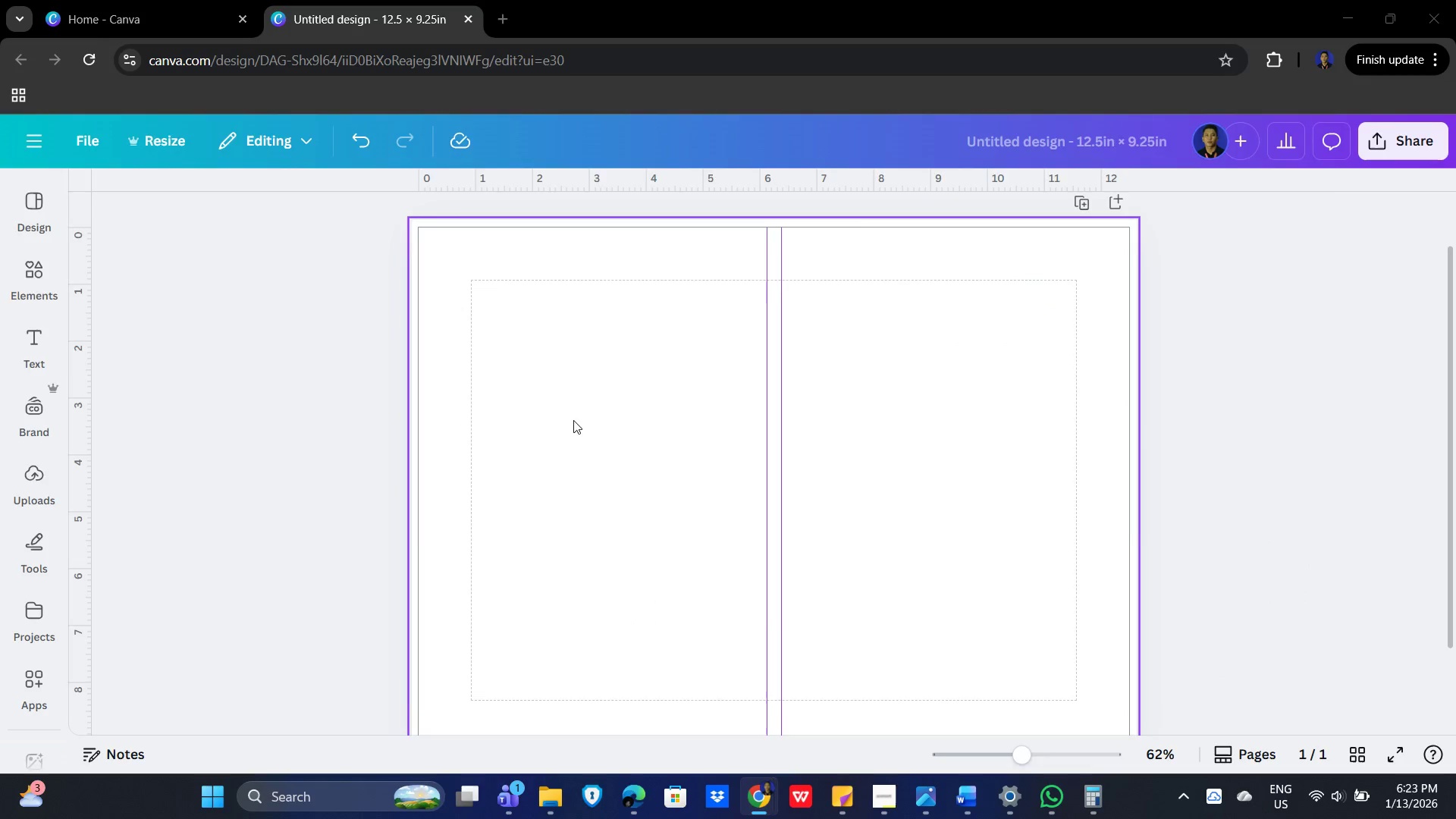 
key(Alt+Tab)
 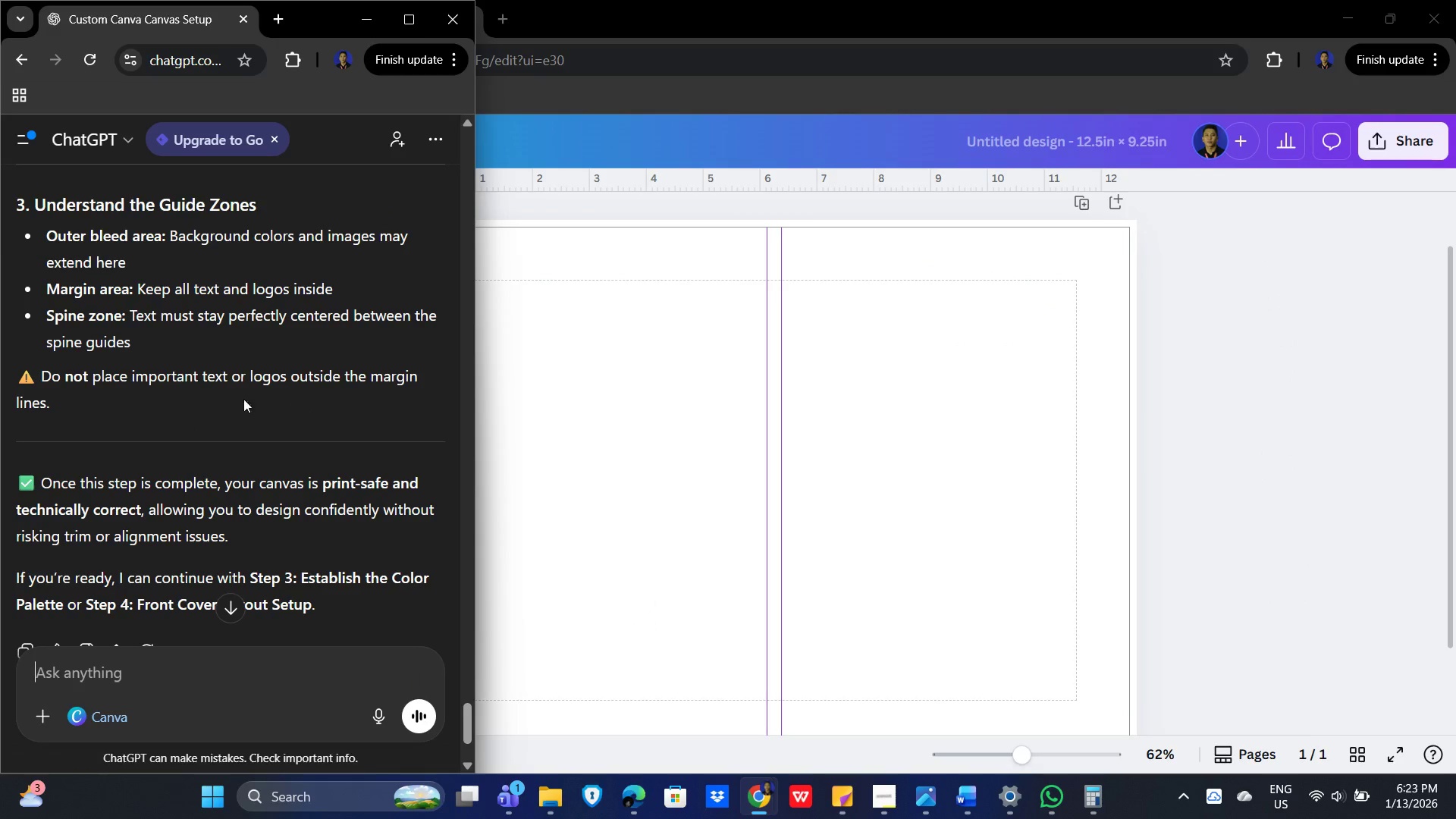 
scroll: coordinate [268, 406], scroll_direction: up, amount: 35.0
 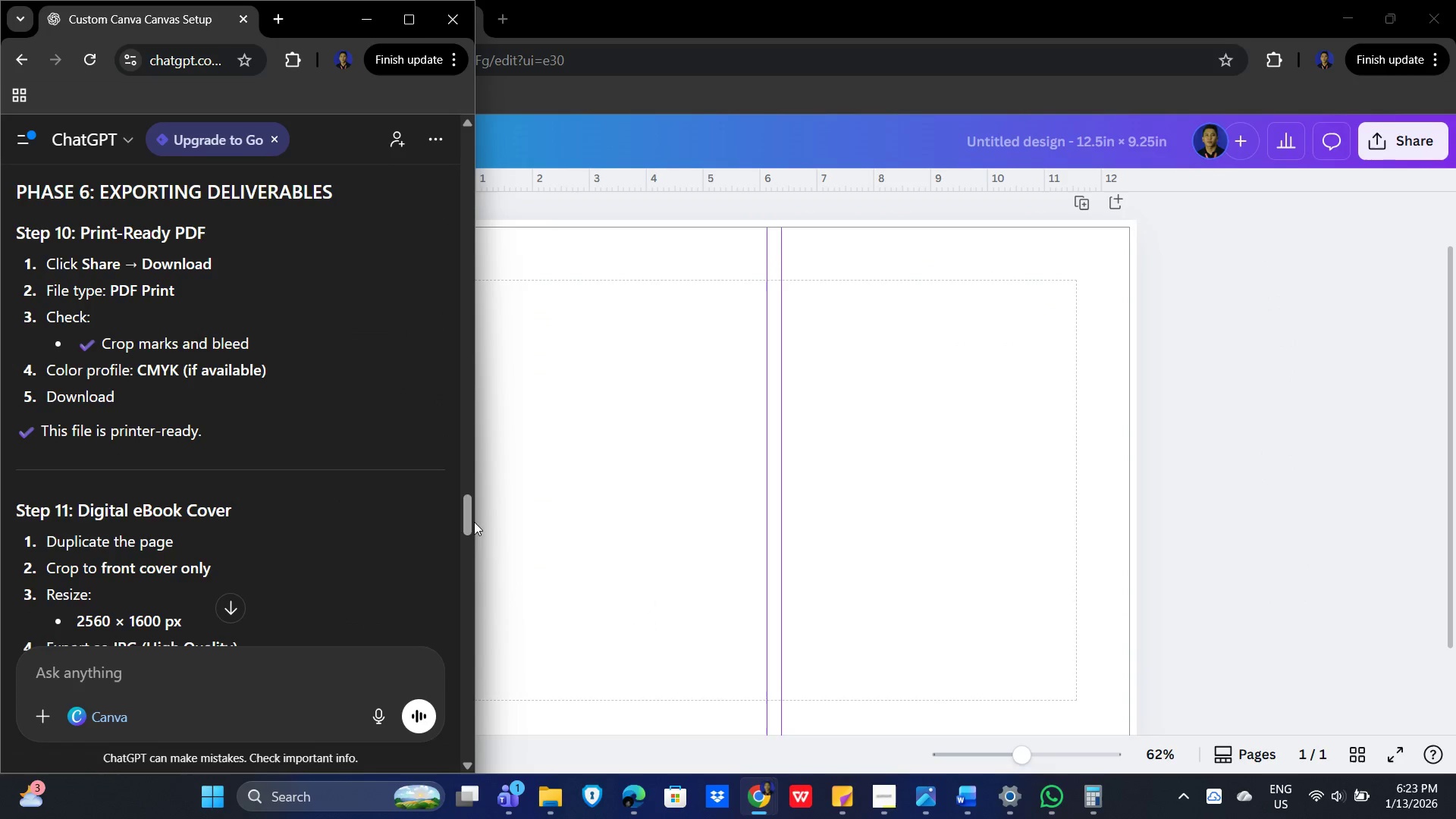 
left_click_drag(start_coordinate=[467, 516], to_coordinate=[446, 245])
 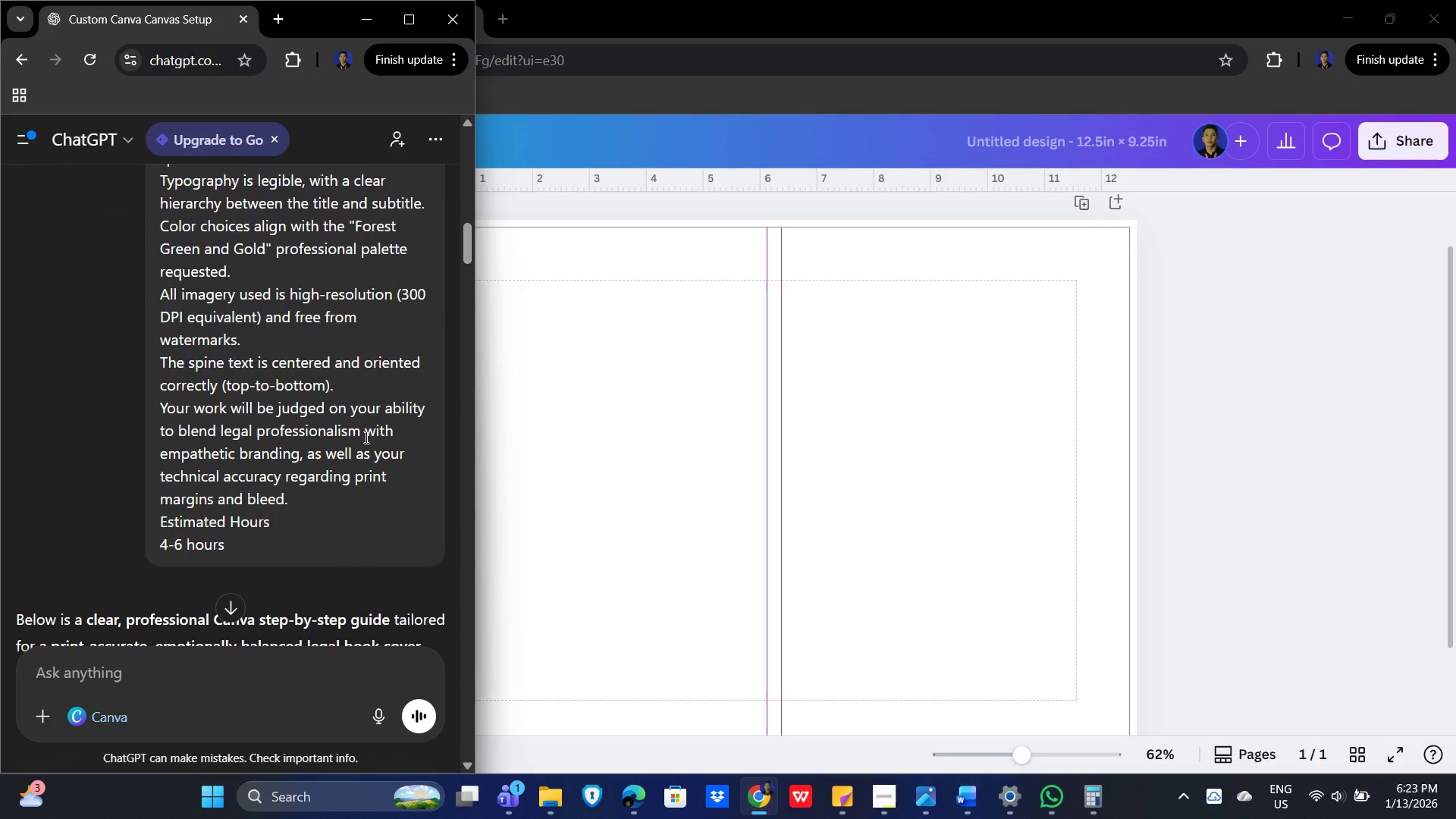 
scroll: coordinate [300, 444], scroll_direction: down, amount: 19.0
 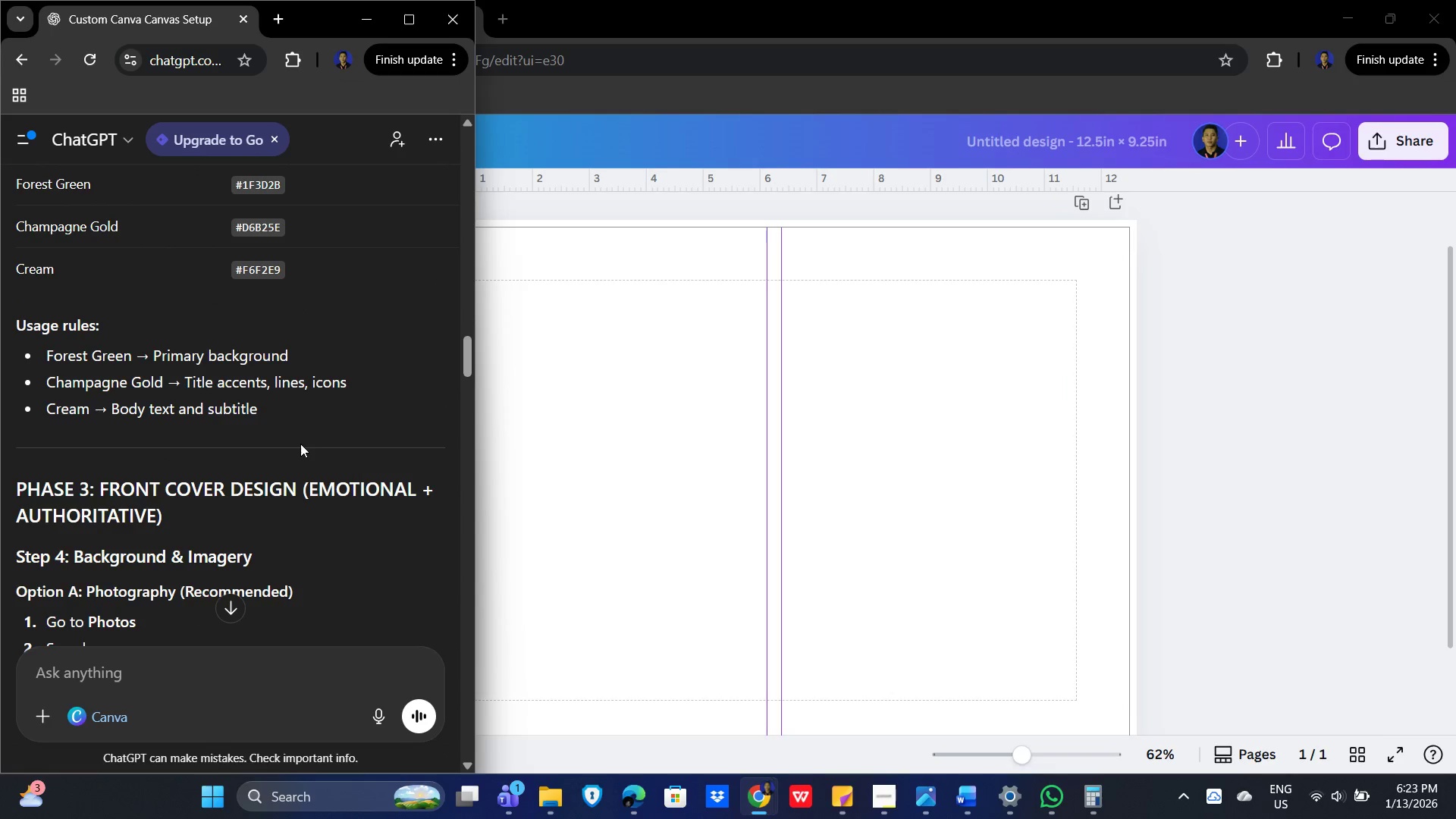 
scroll: coordinate [337, 428], scroll_direction: up, amount: 3.0
 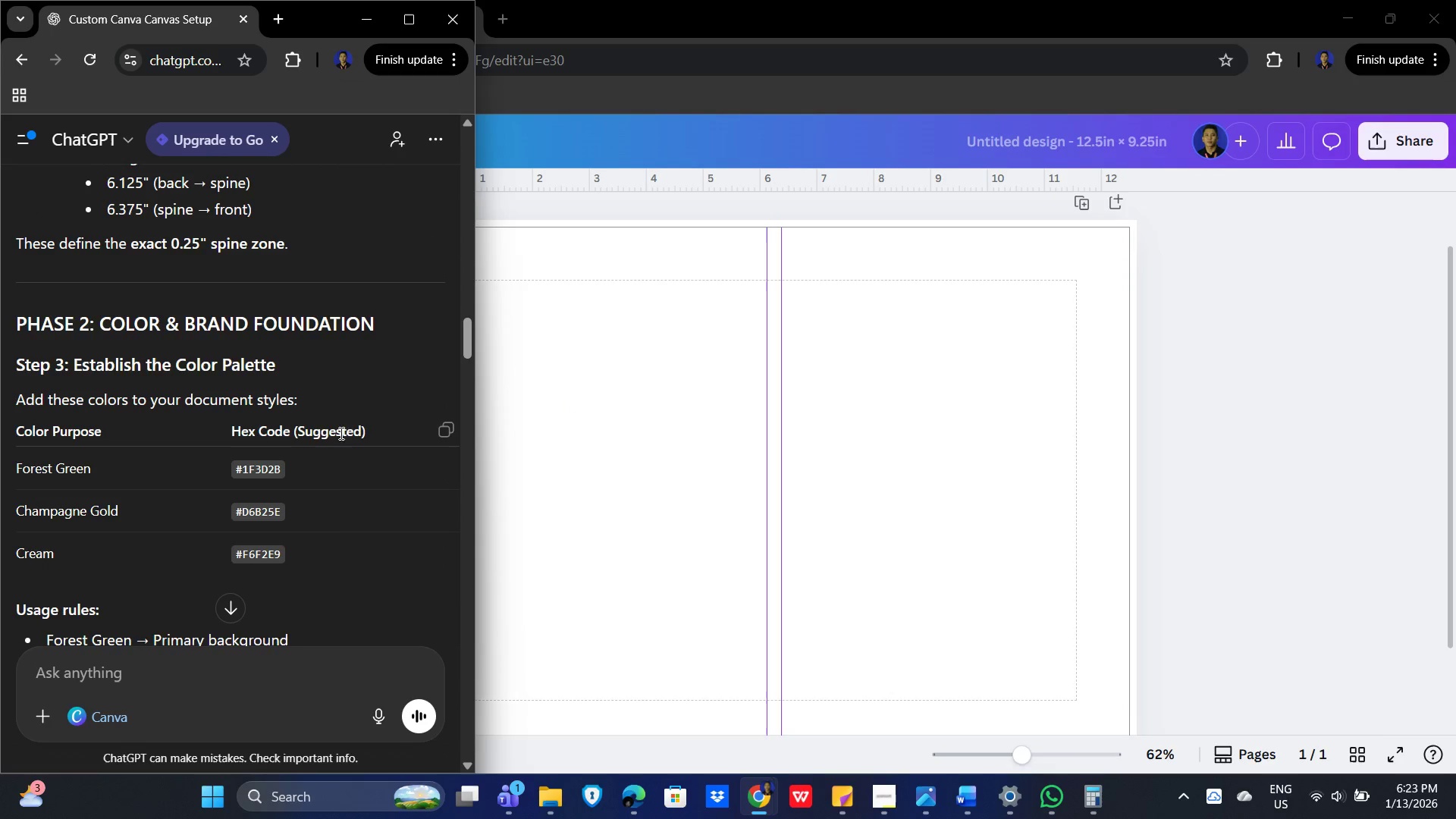 
scroll: coordinate [350, 437], scroll_direction: down, amount: 1.0
 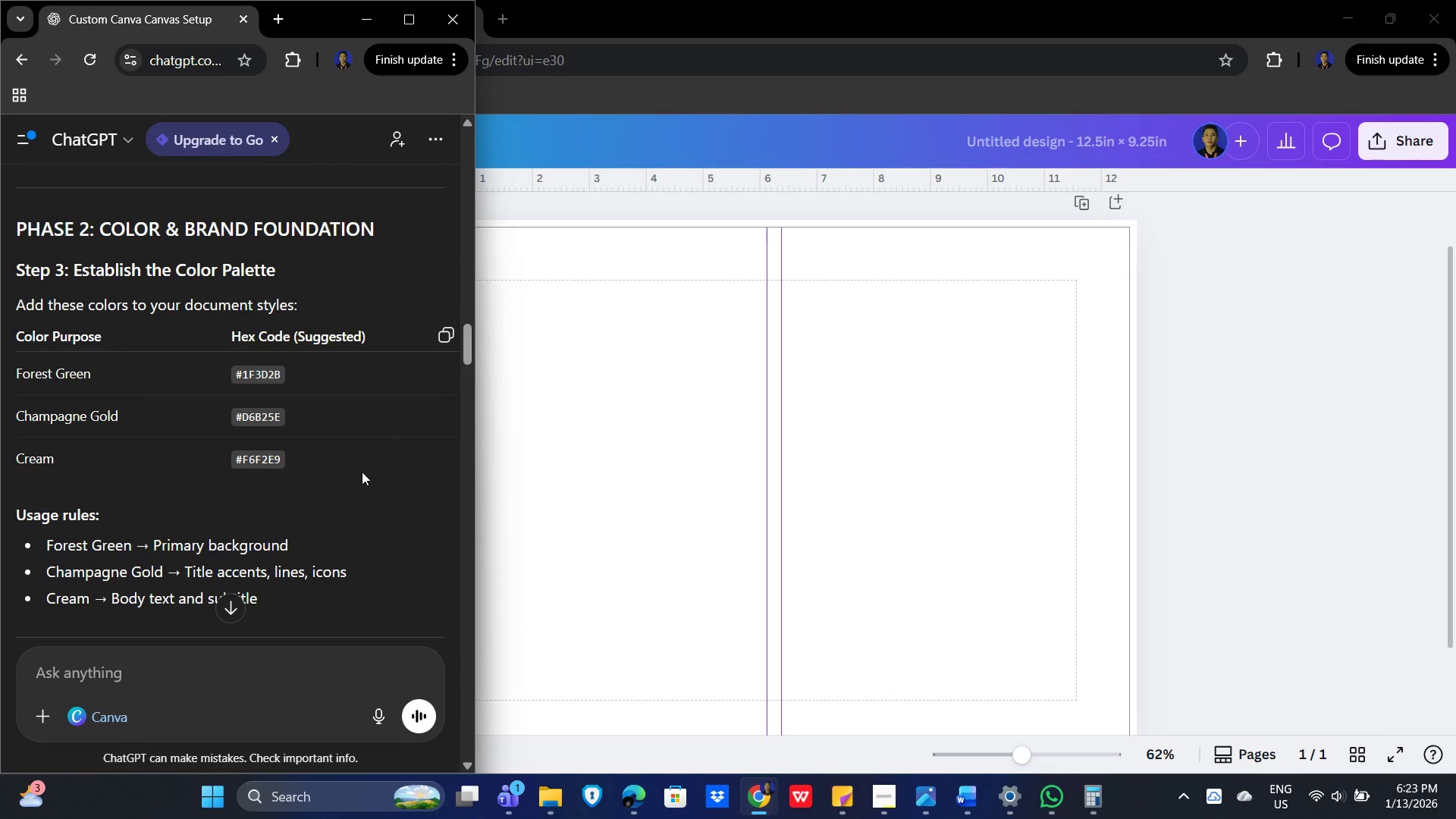 
left_click([573, 472])
 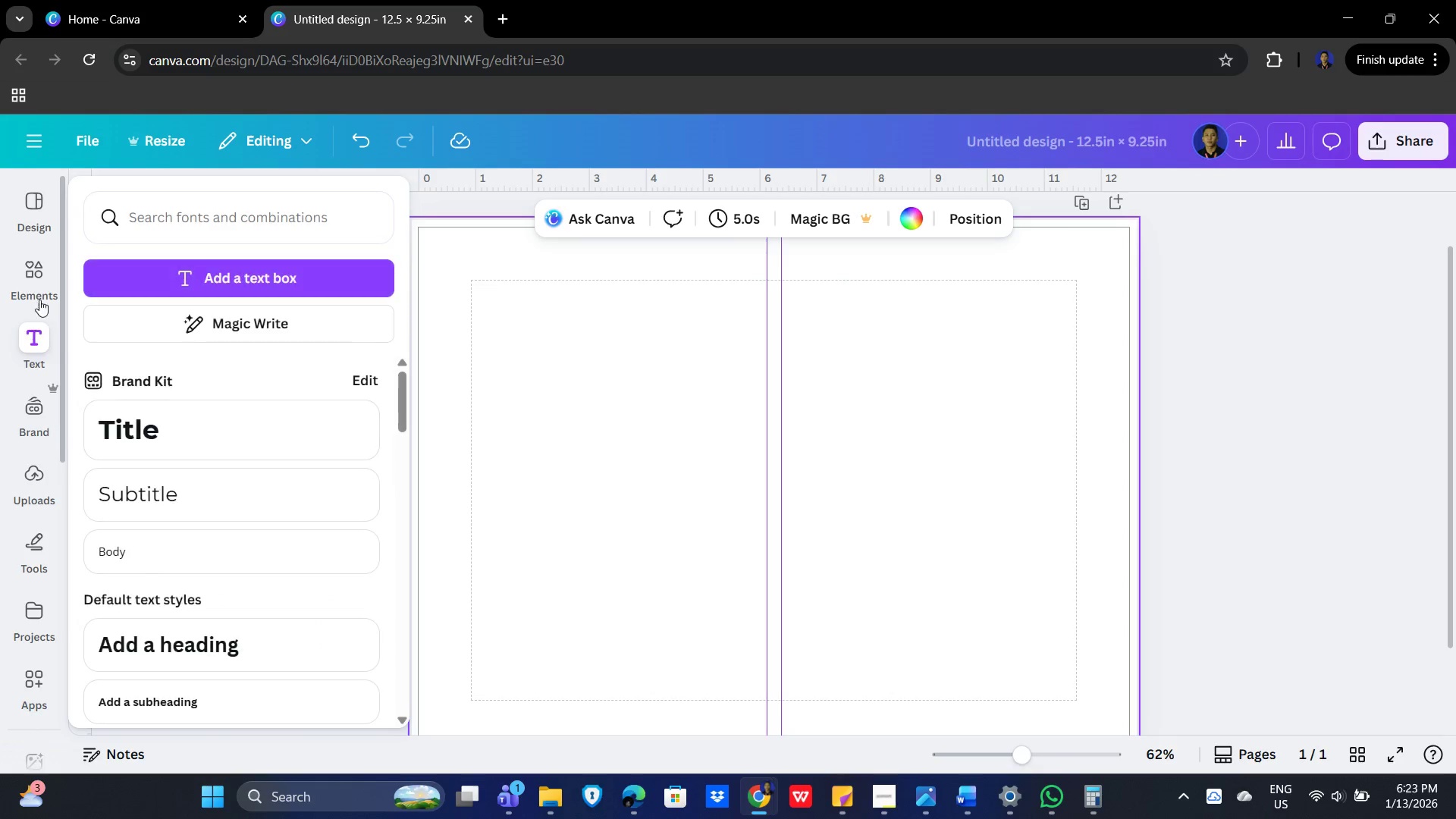 
key(Alt+AltLeft)
 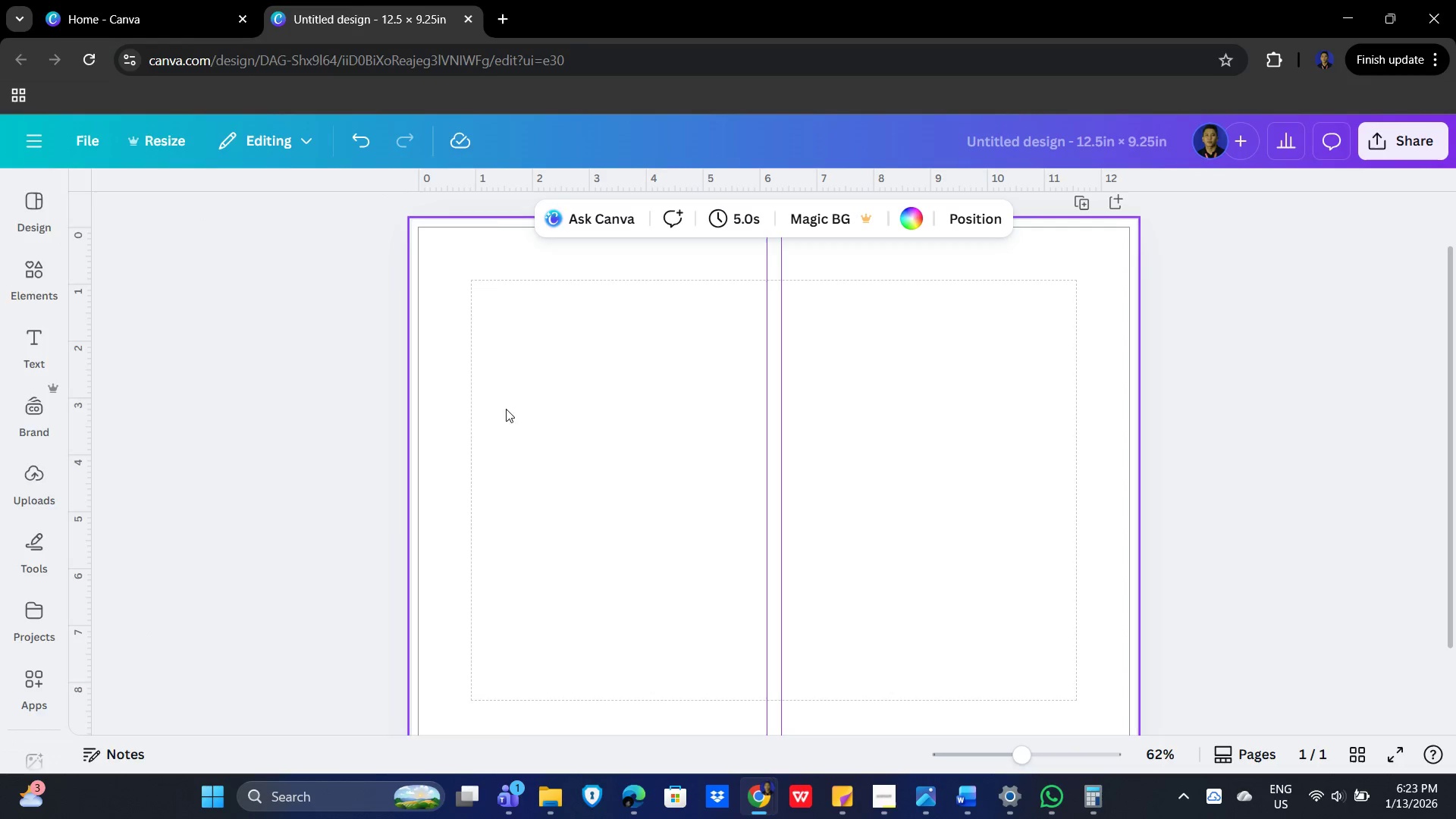 
key(Alt+Tab)
 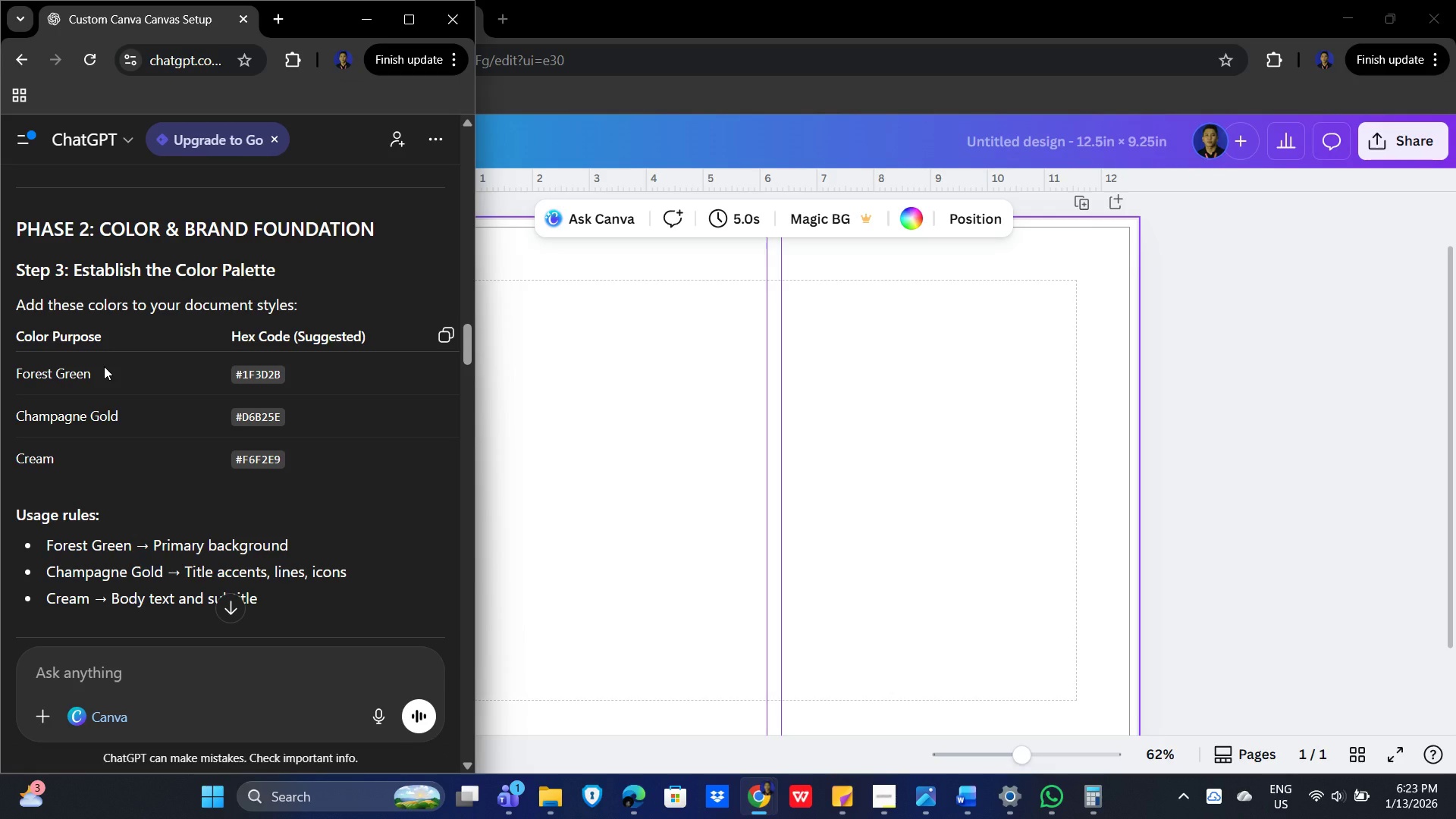 
left_click_drag(start_coordinate=[347, 462], to_coordinate=[10, 318])
 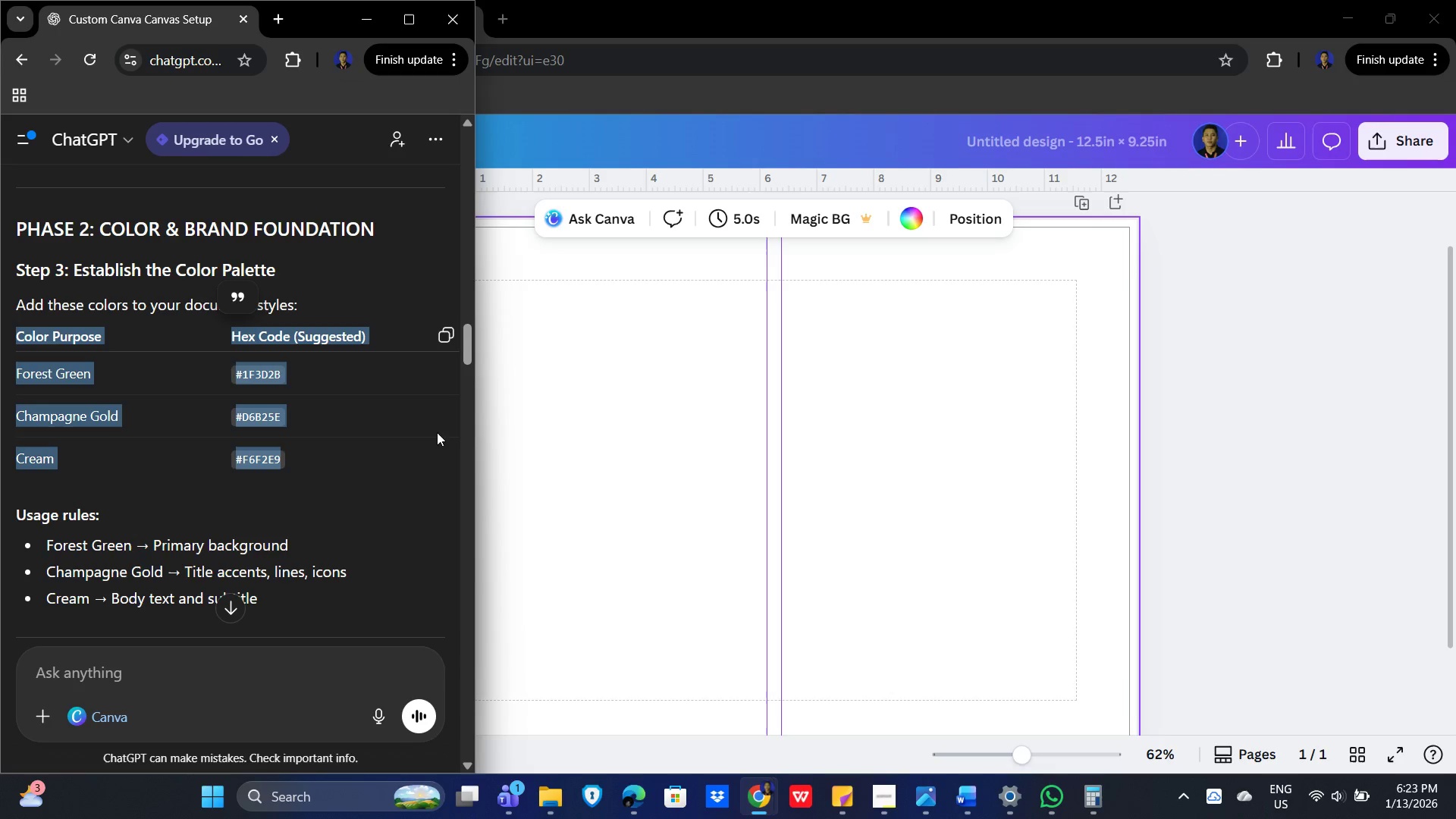 
left_click([582, 402])
 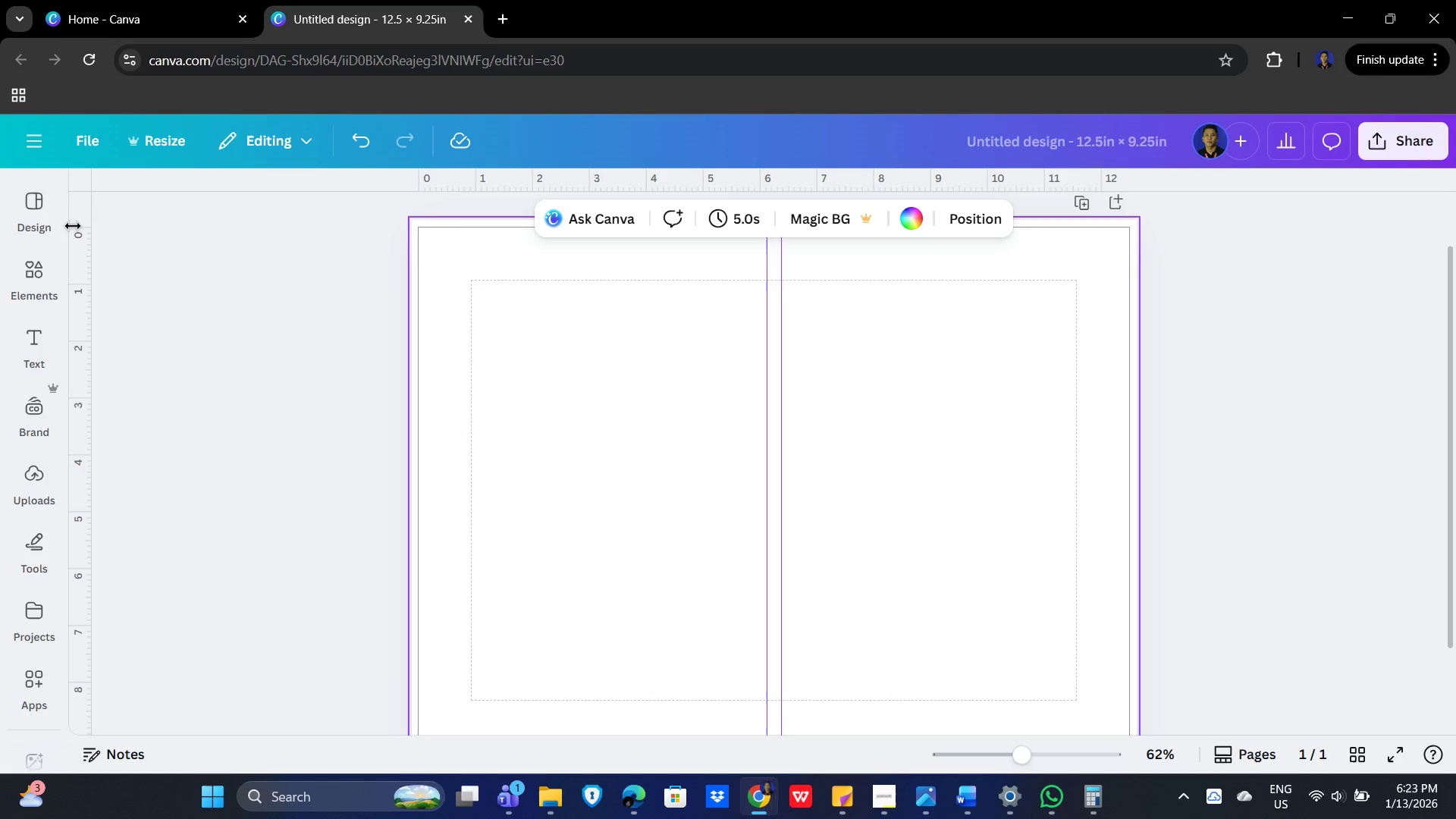 
left_click([39, 205])
 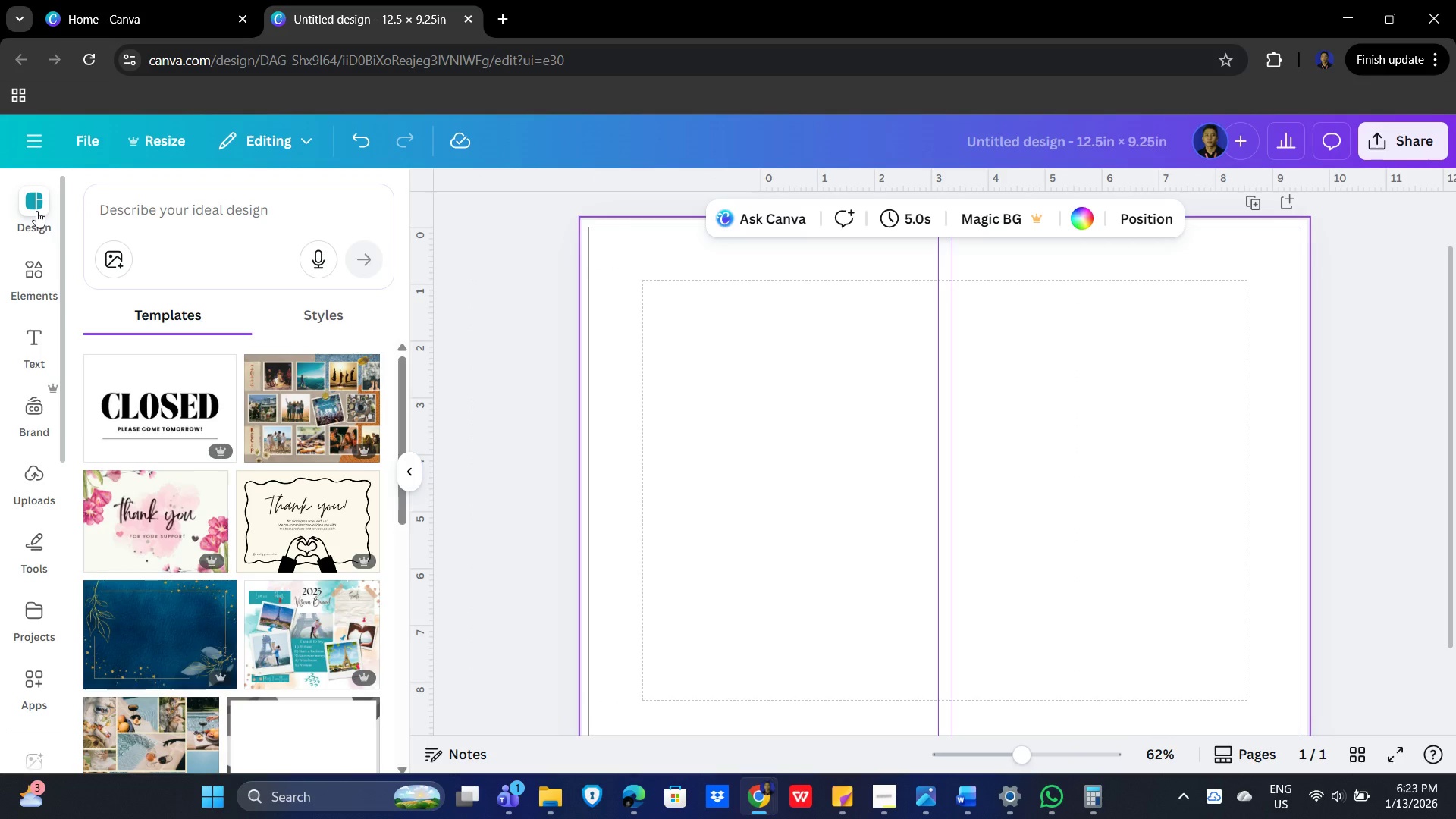 
left_click([30, 272])
 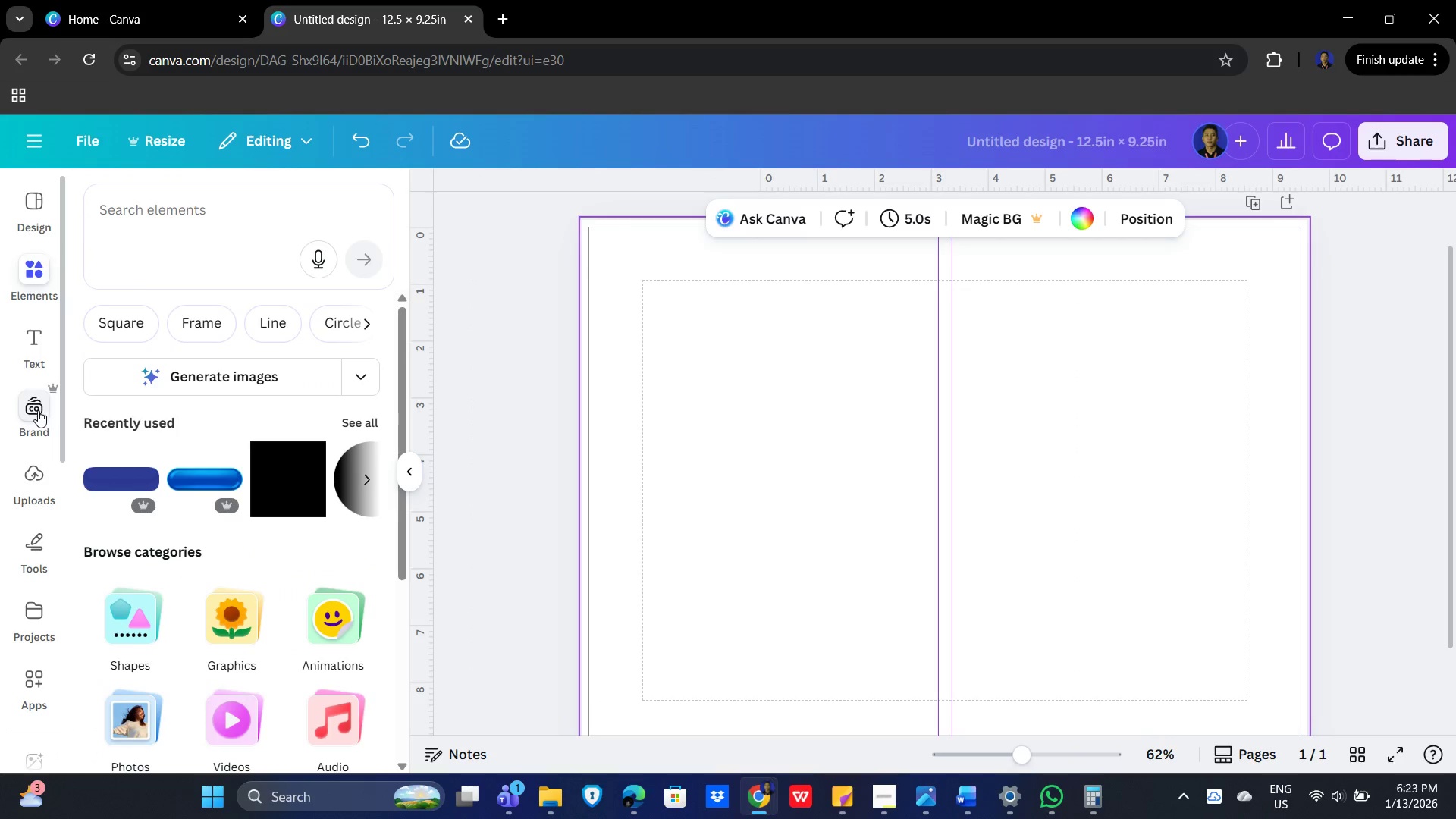 
left_click([36, 412])
 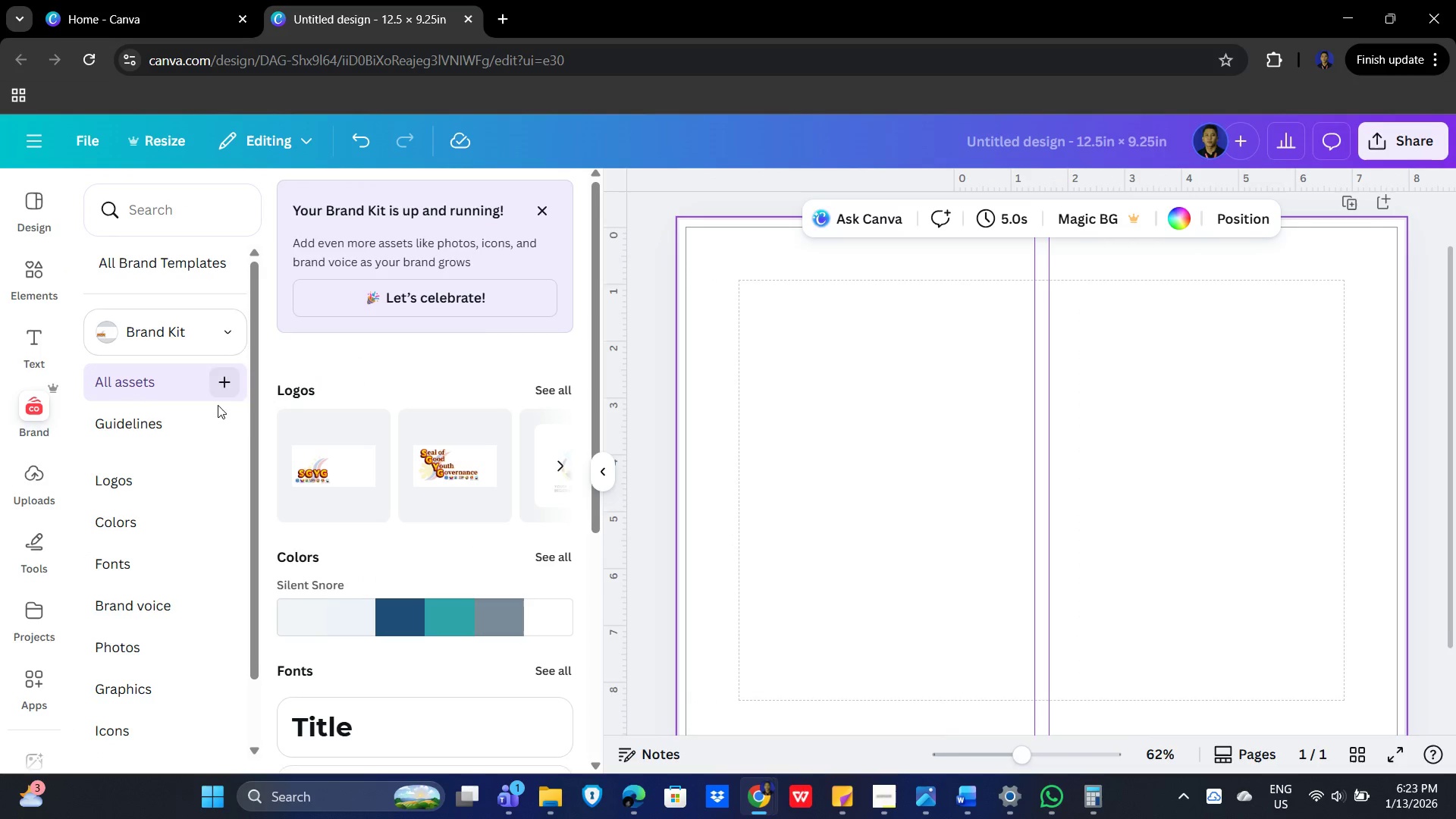 
left_click([120, 532])
 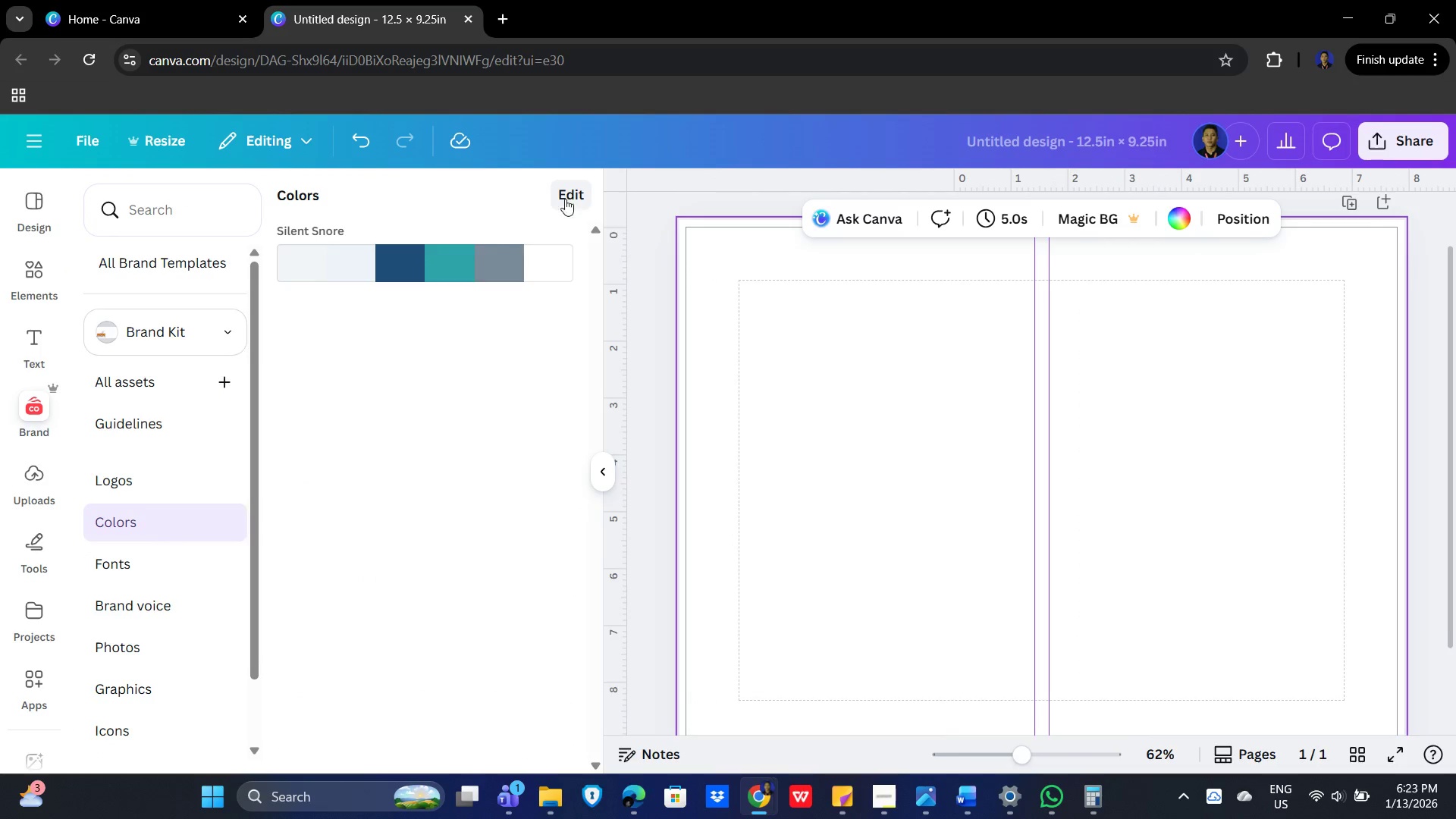 
left_click([571, 190])
 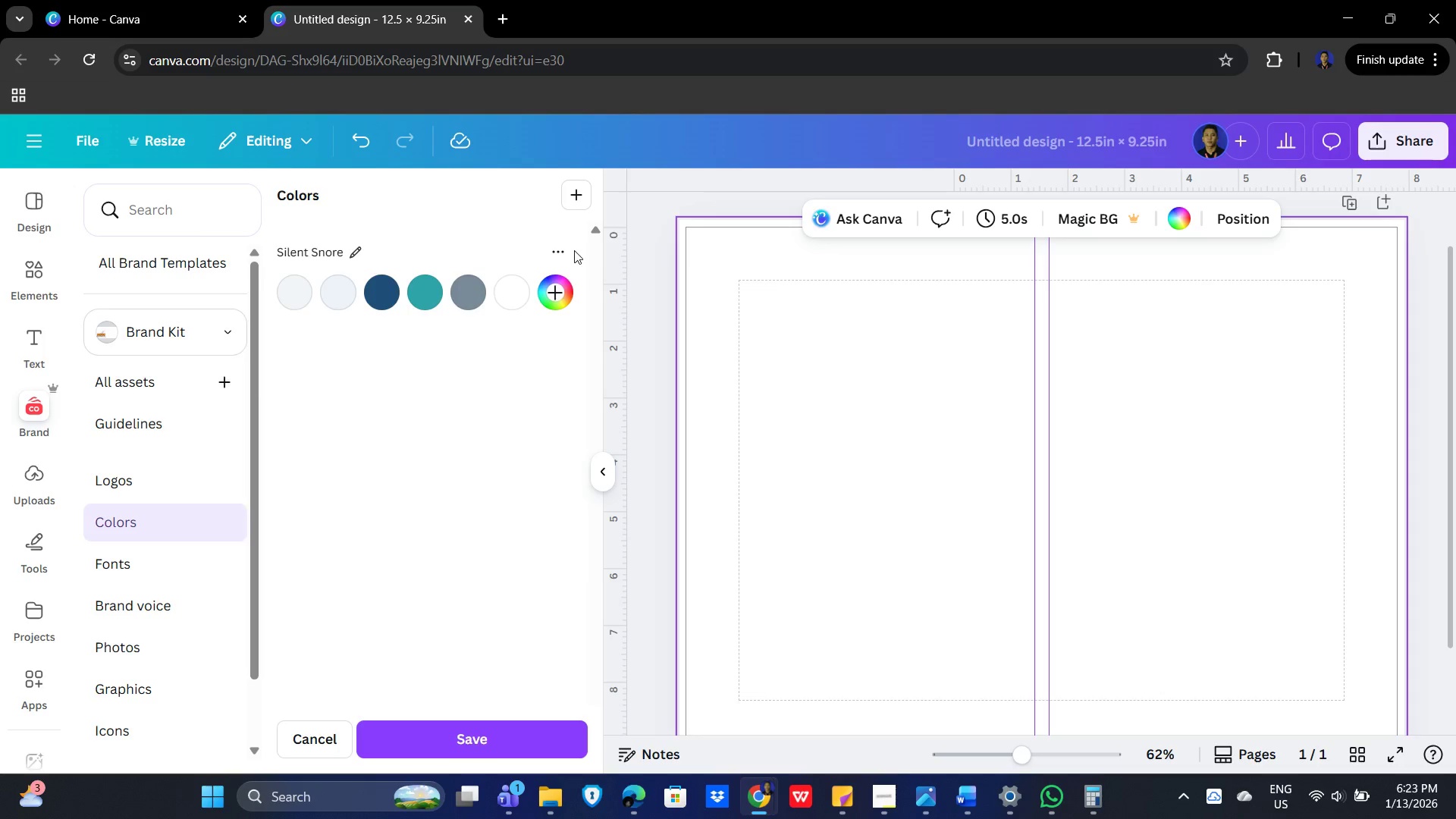 
left_click([557, 250])
 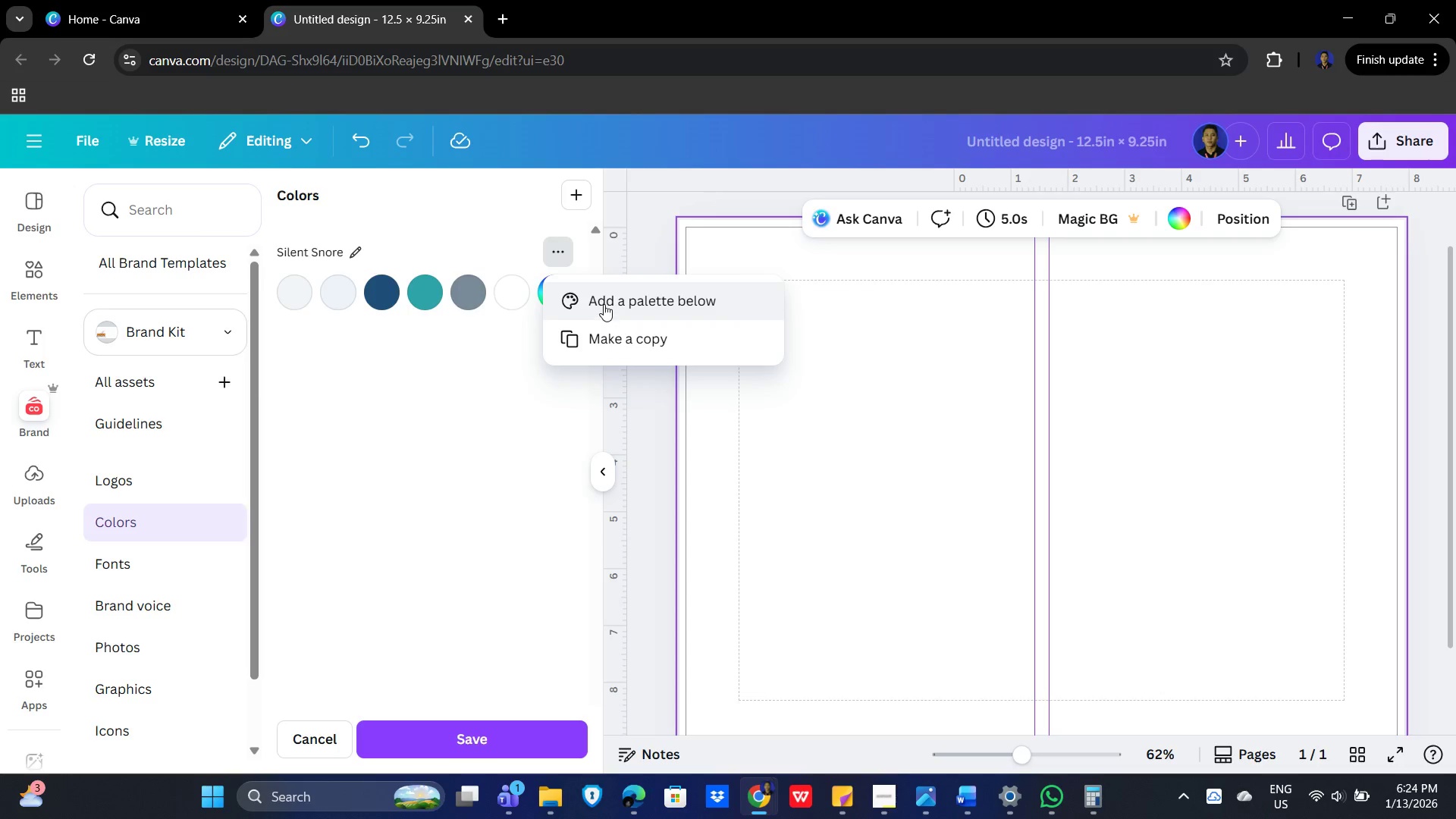 
left_click([410, 420])
 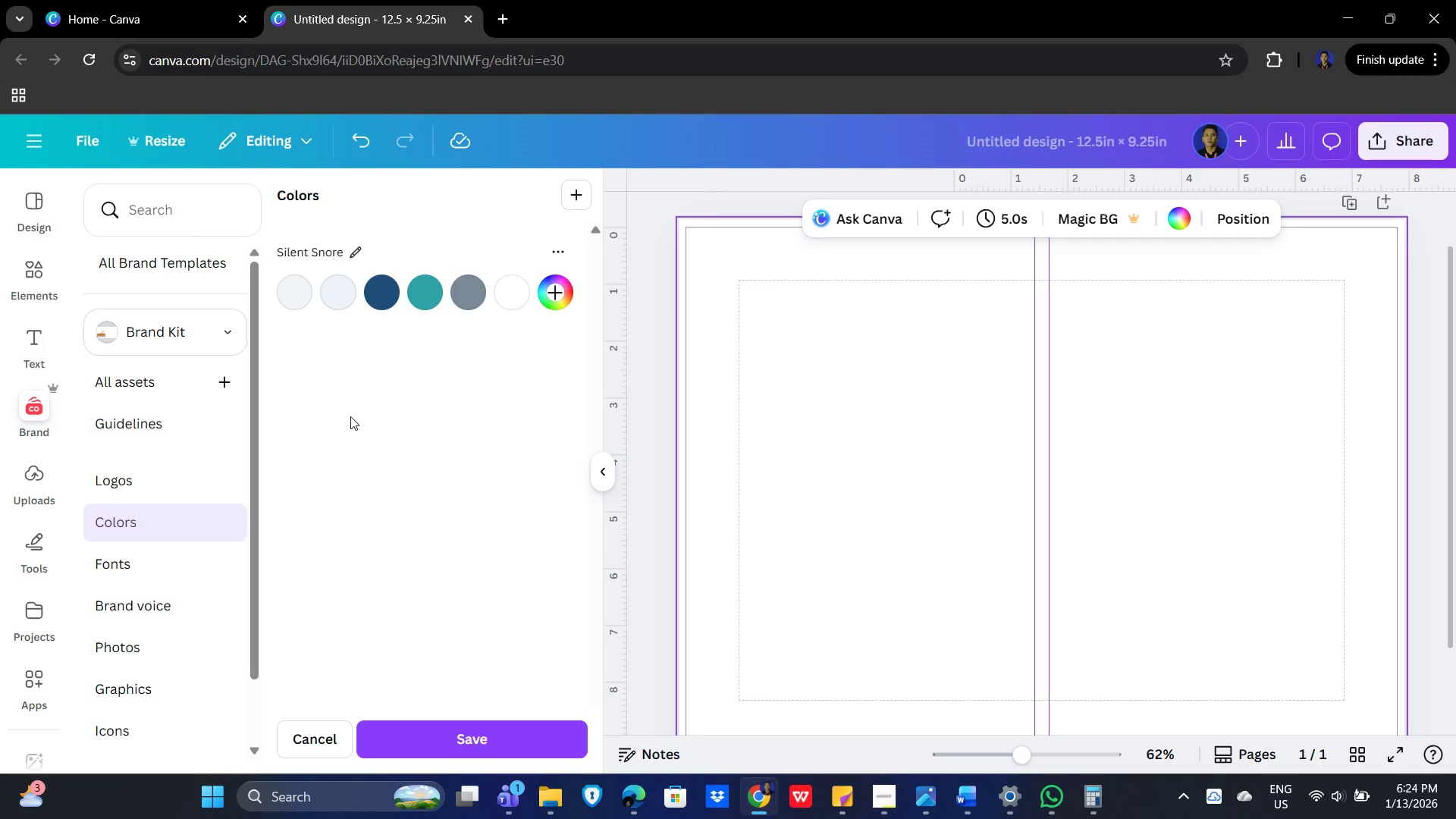 
left_click([557, 246])
 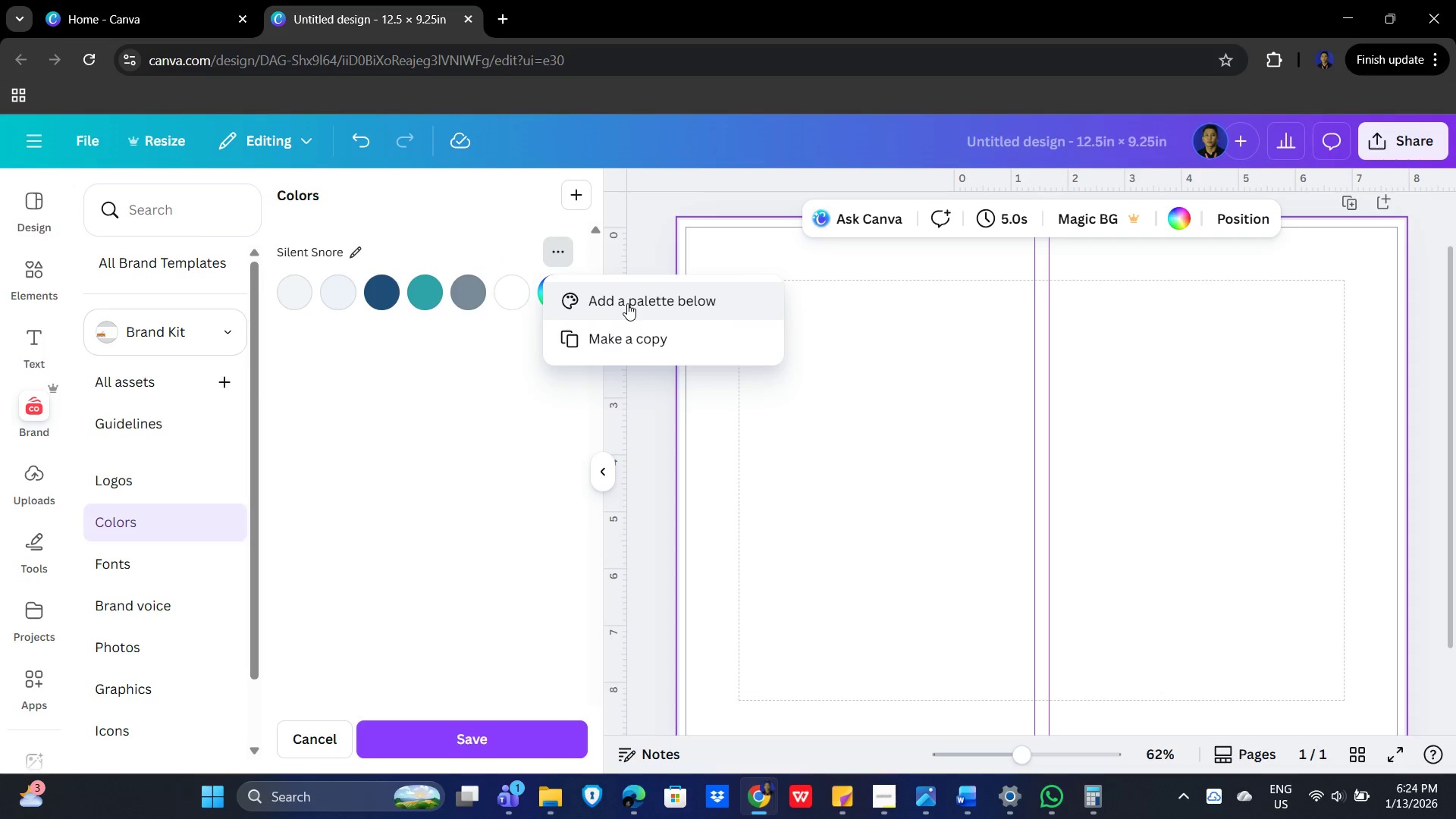 
left_click([405, 458])
 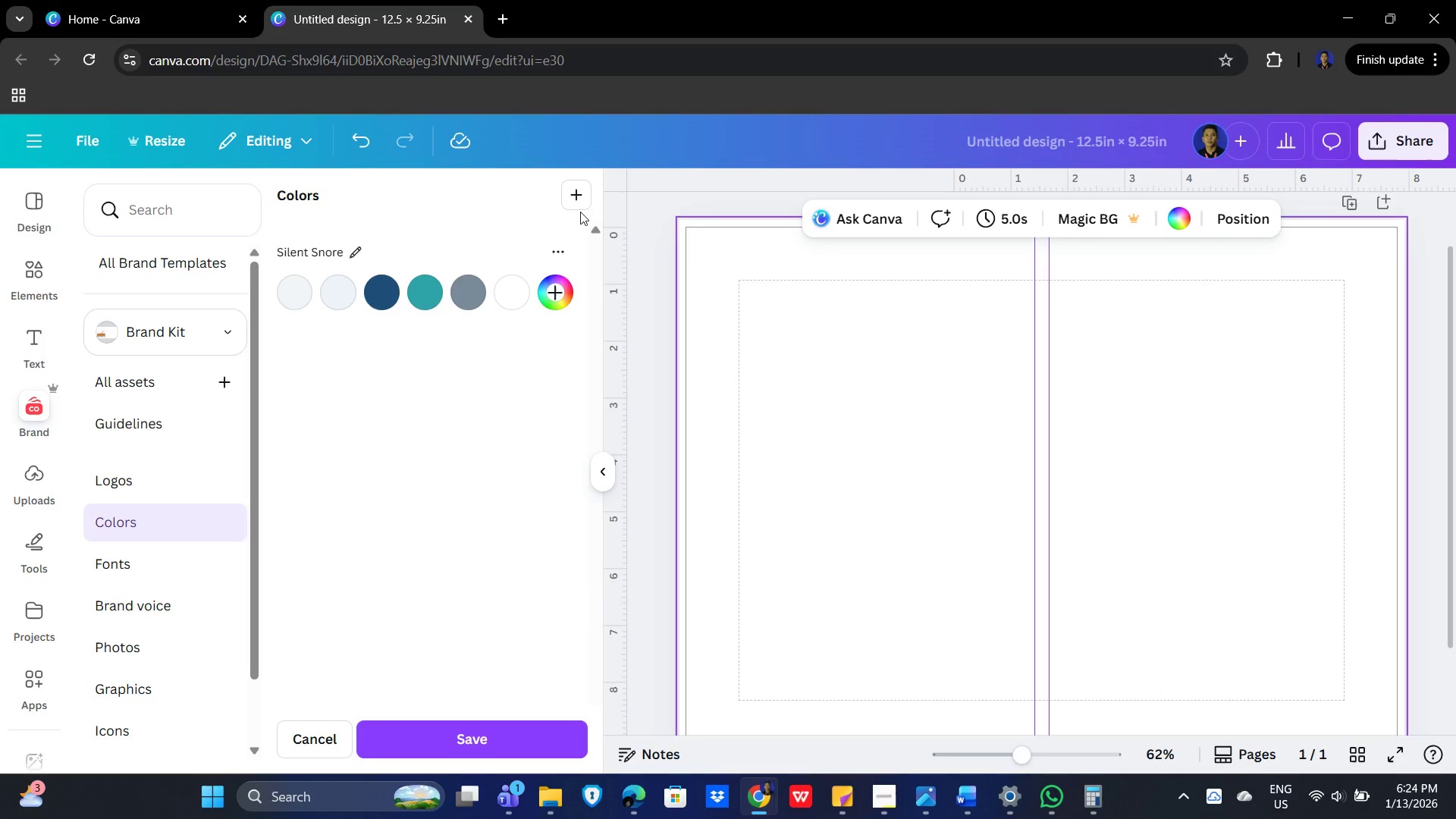 
left_click([573, 198])
 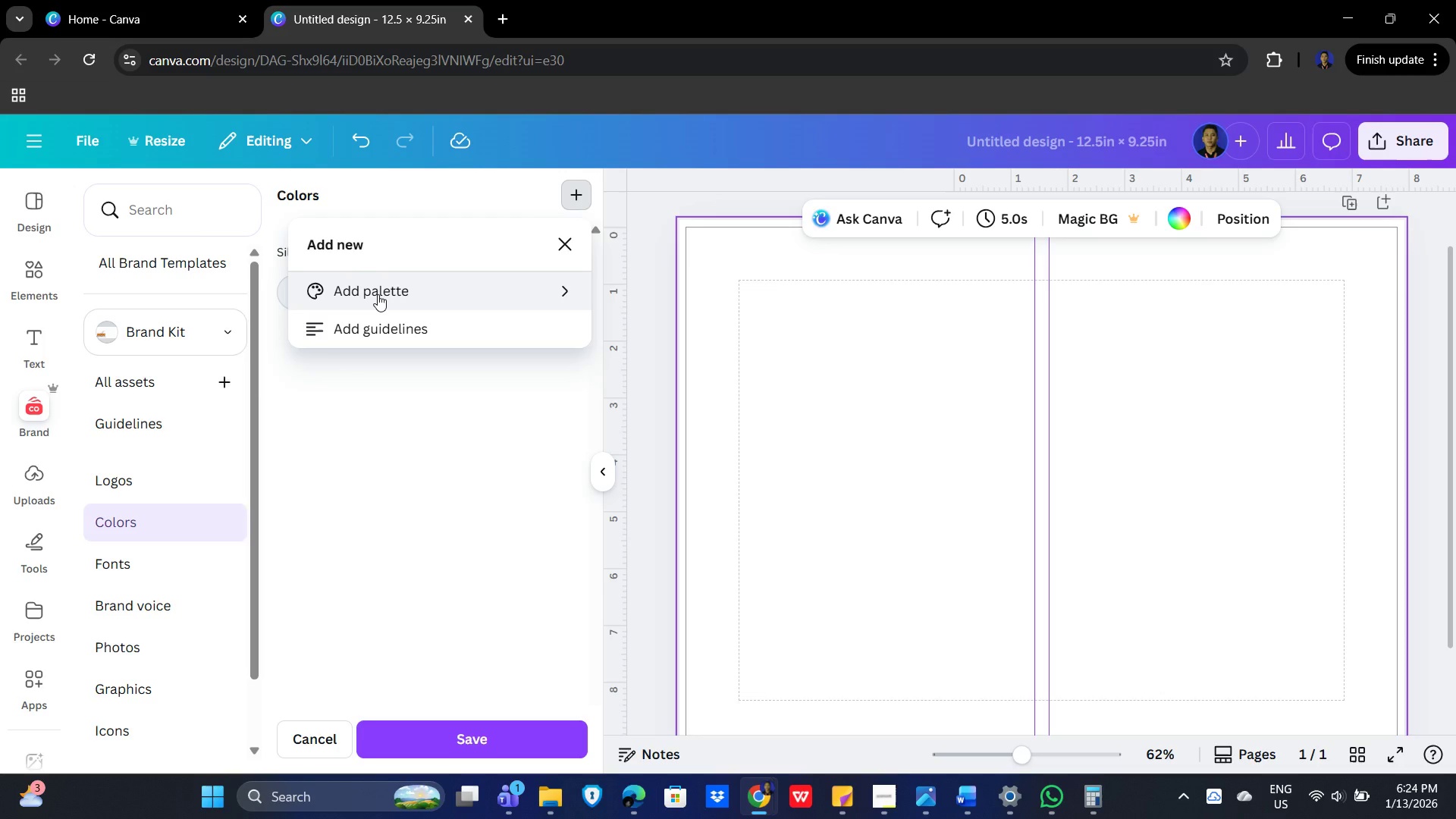 
left_click([378, 294])
 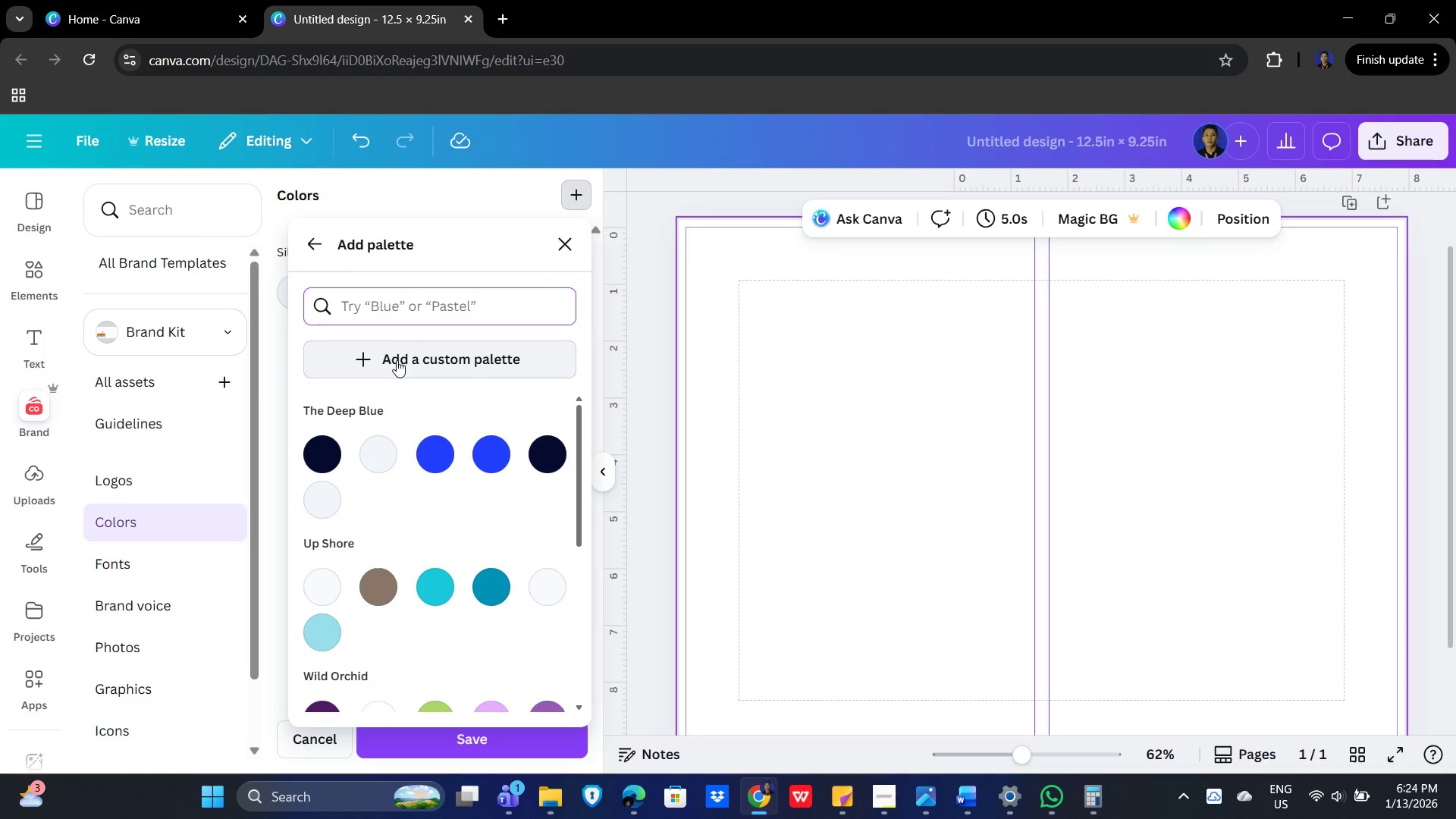 
key(Alt+AltLeft)
 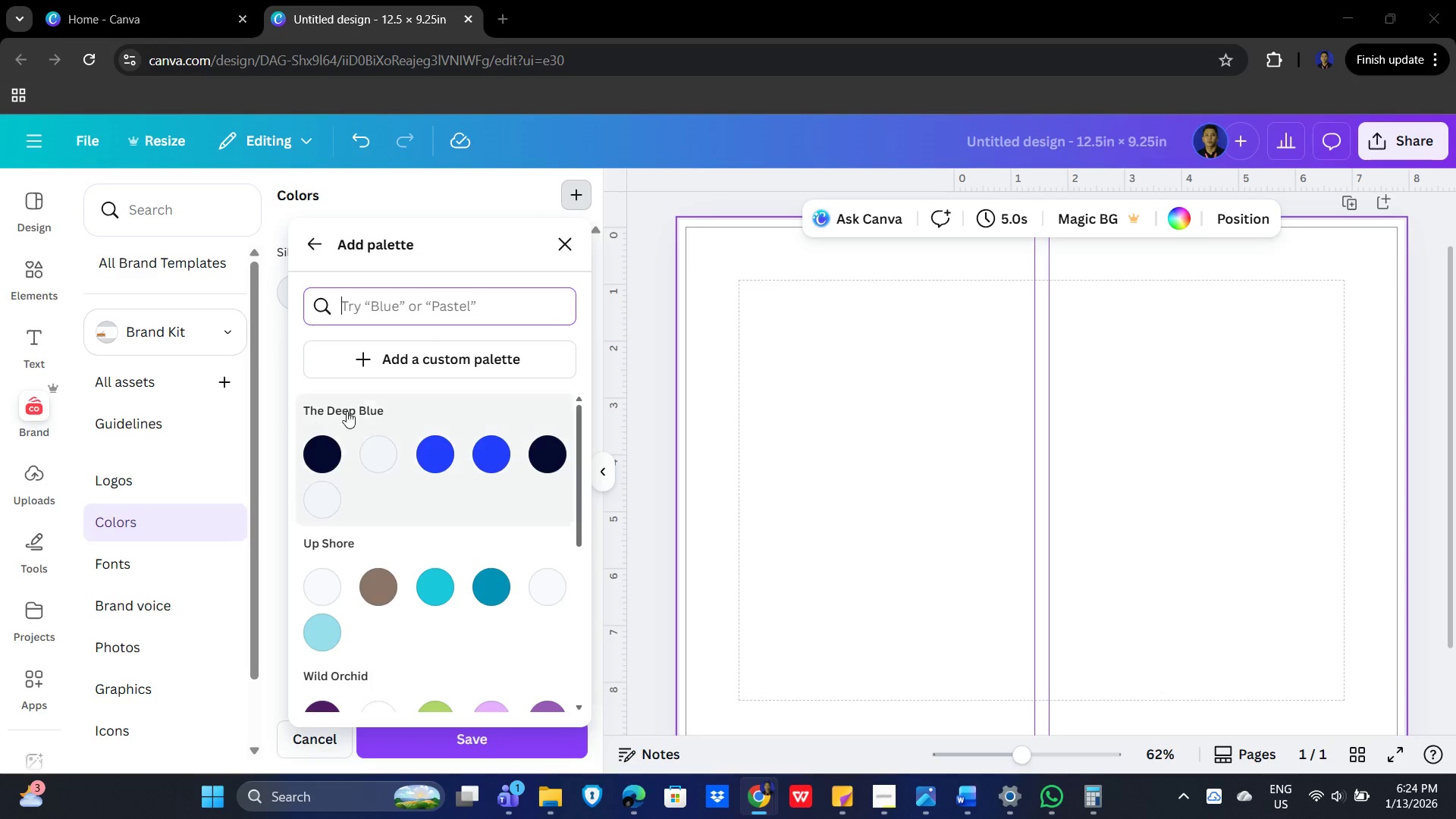 
key(Alt+Tab)
 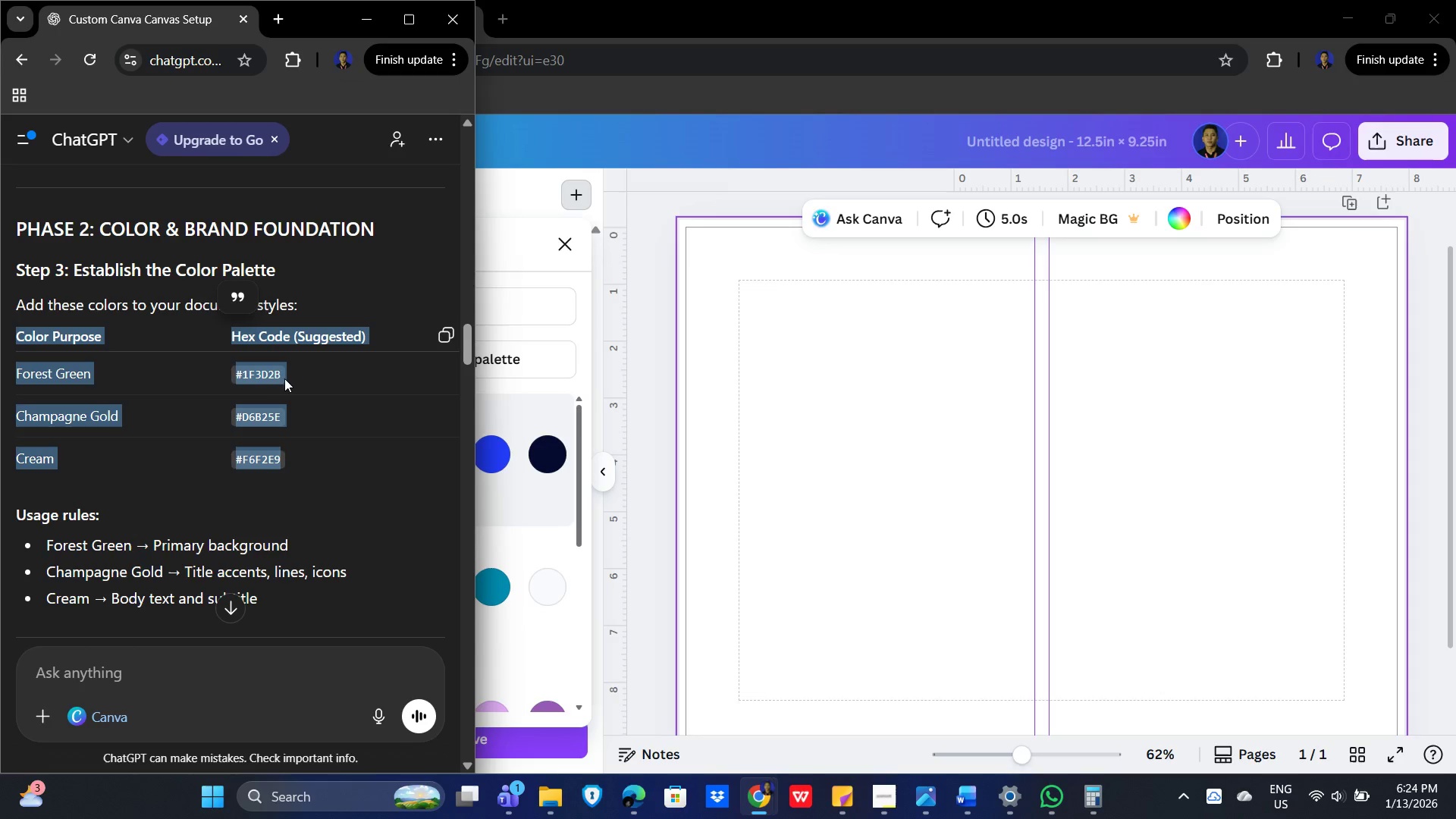 
left_click_drag(start_coordinate=[315, 370], to_coordinate=[306, 371])
 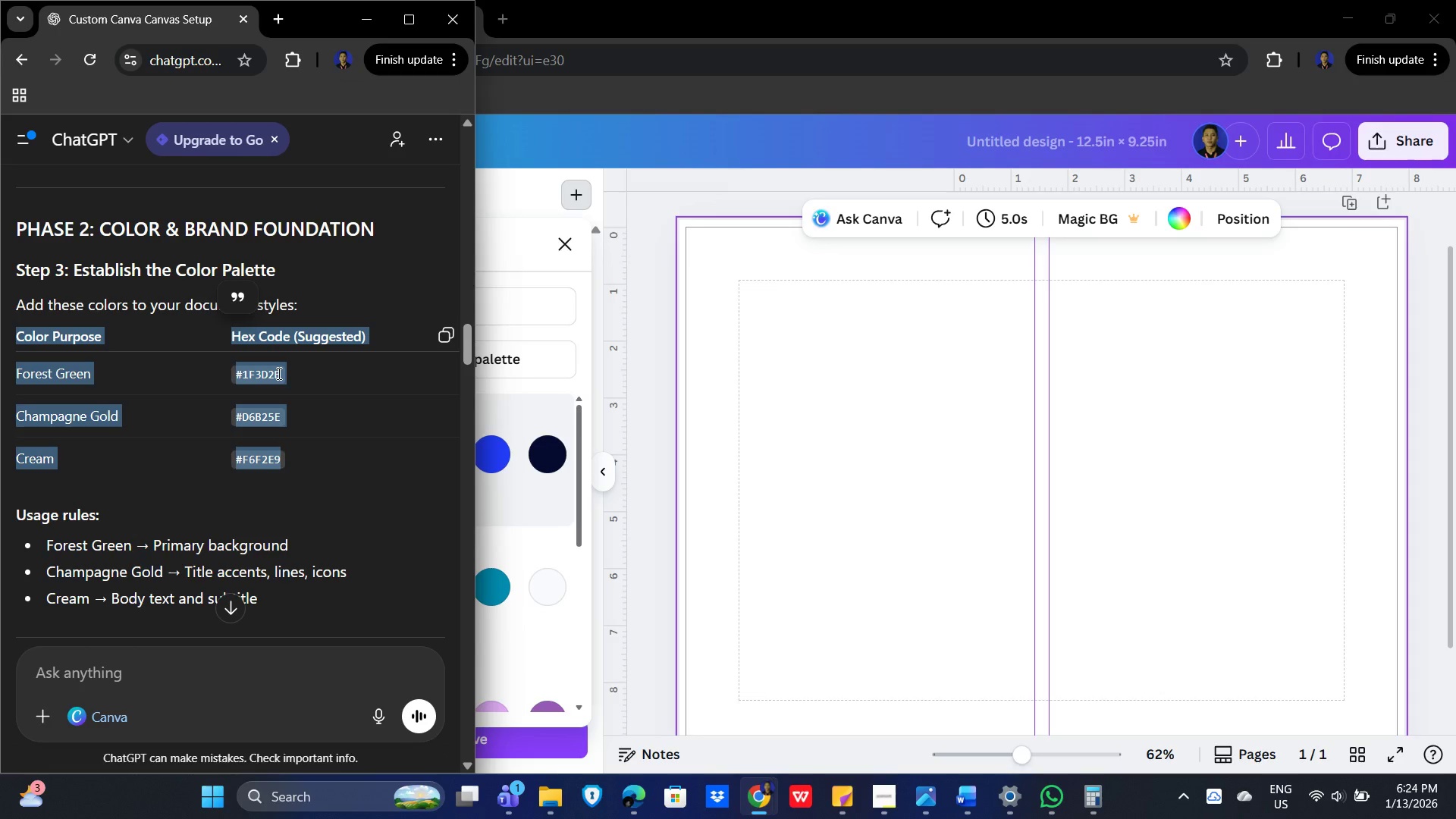 
left_click_drag(start_coordinate=[278, 373], to_coordinate=[254, 373])
 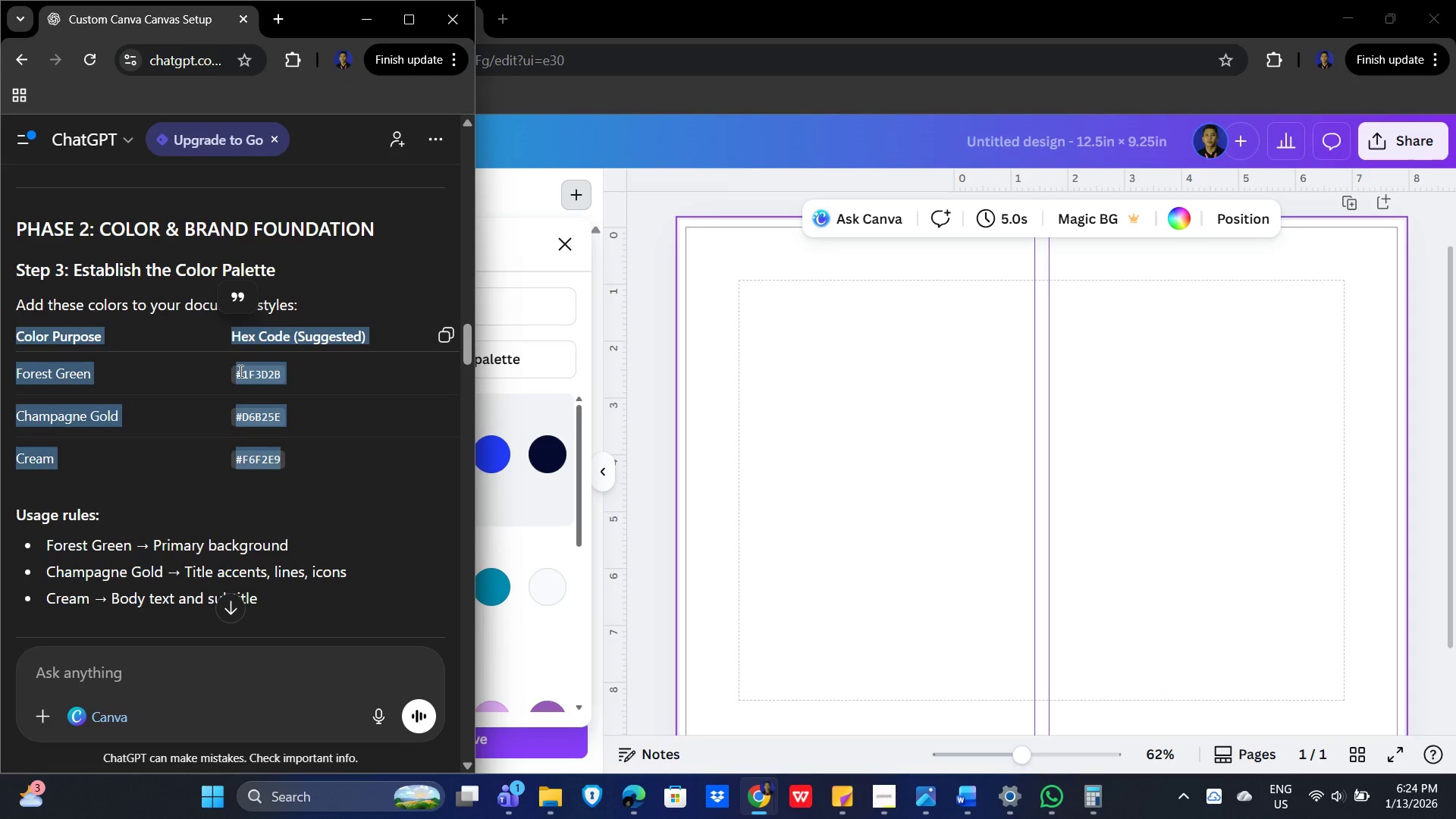 
left_click([239, 371])
 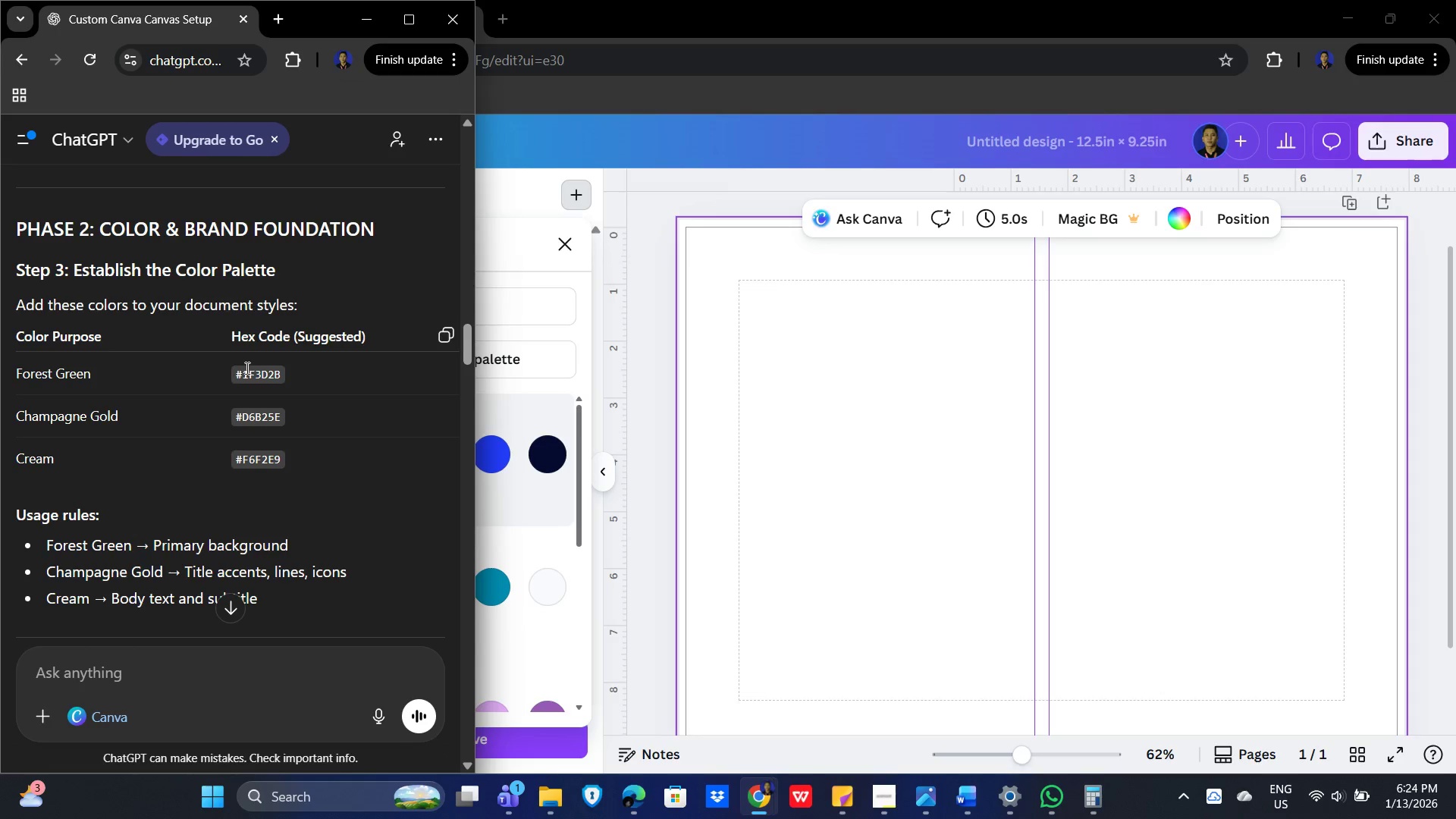 
left_click_drag(start_coordinate=[319, 373], to_coordinate=[222, 373])
 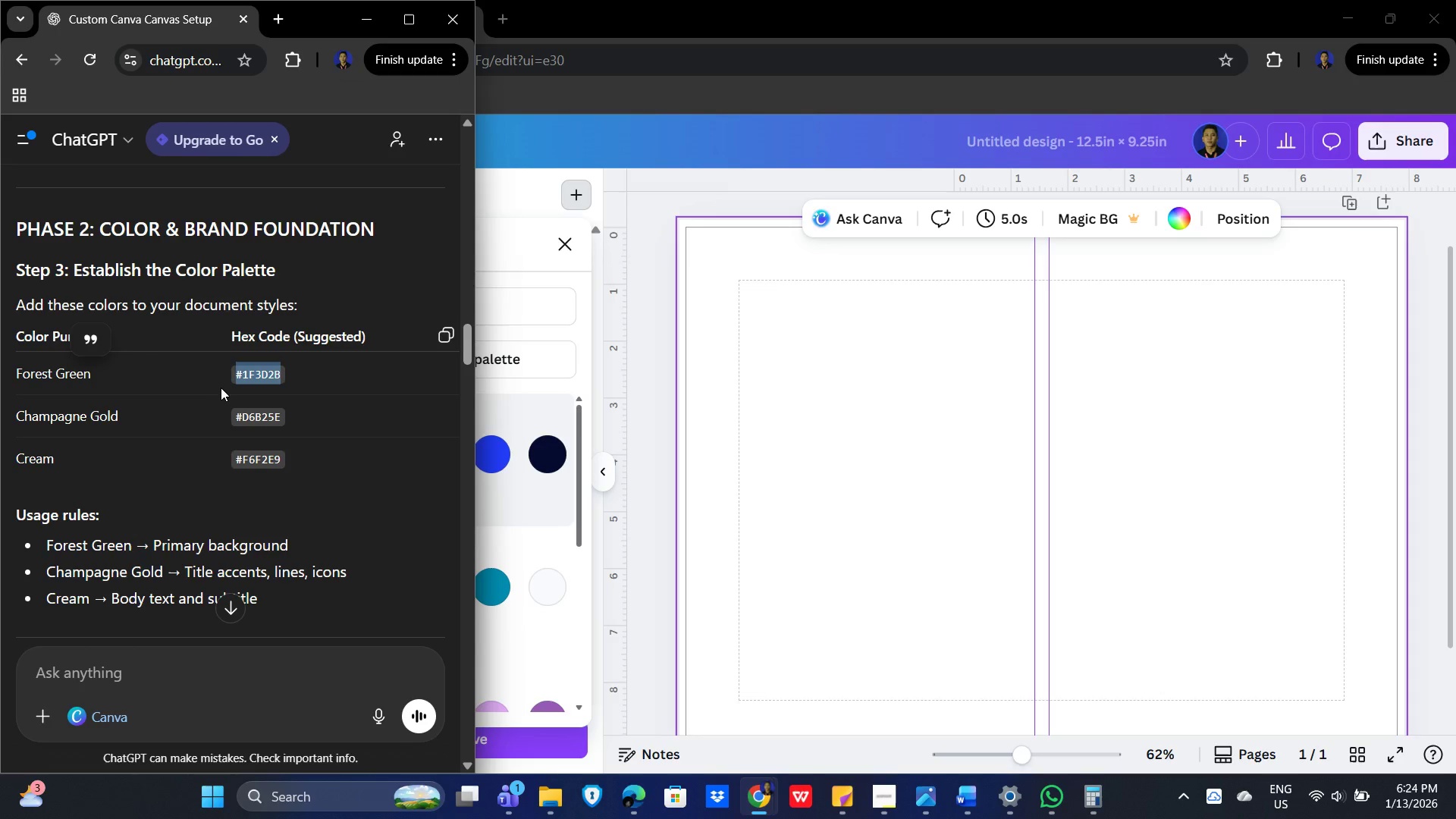 
key(Control+C)
 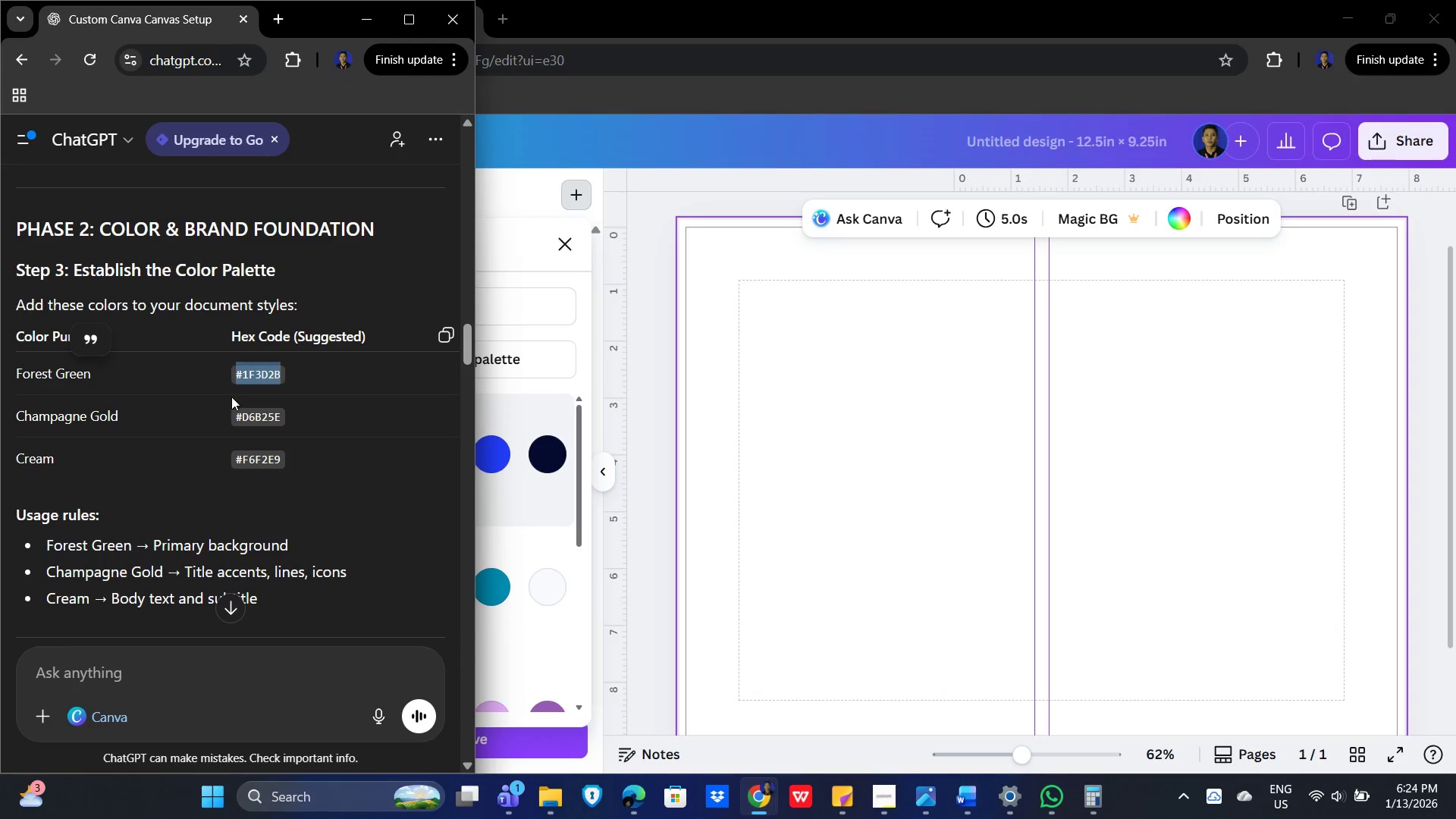 
key(Alt+AltLeft)
 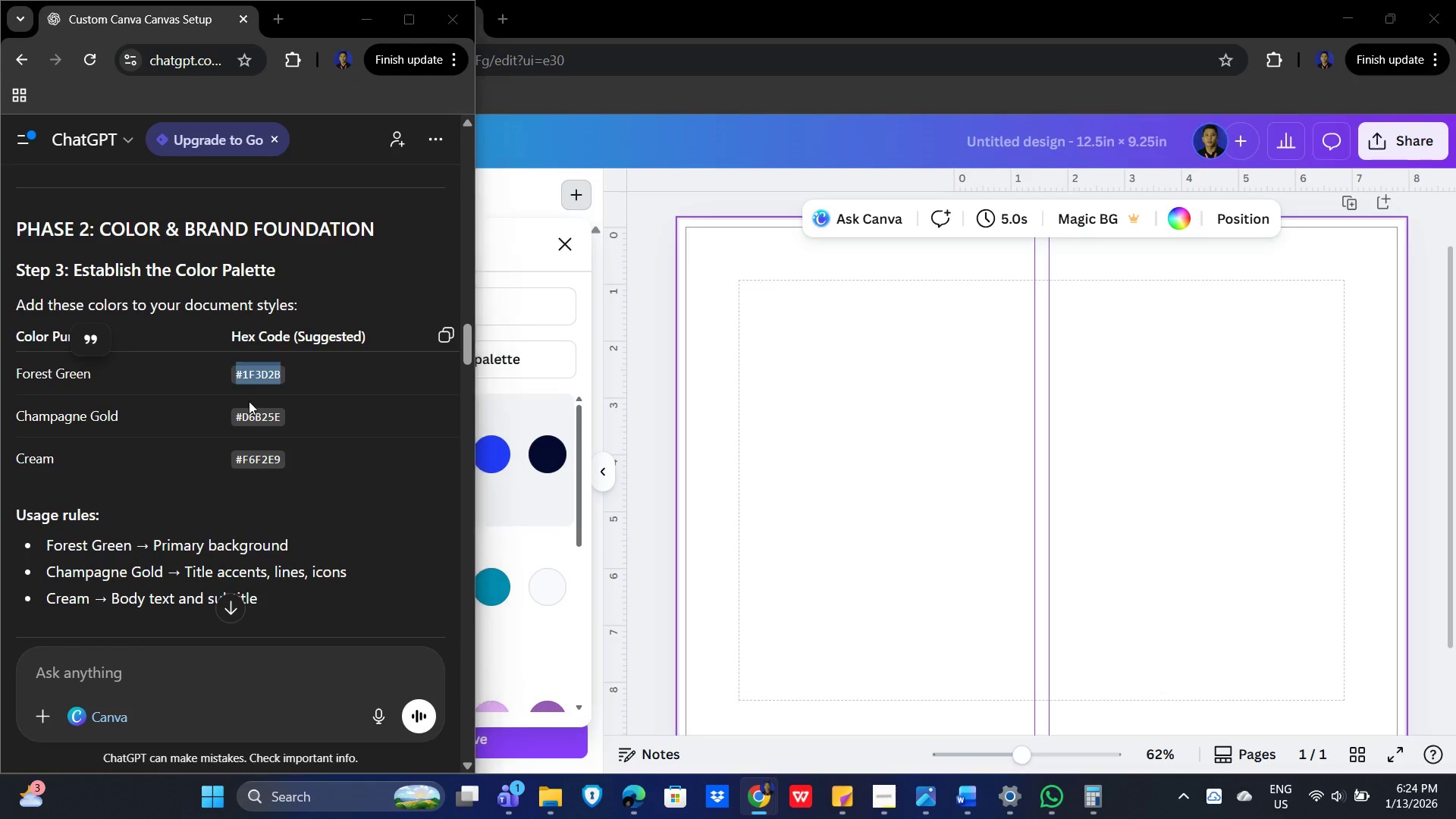 
key(Alt+Tab)
 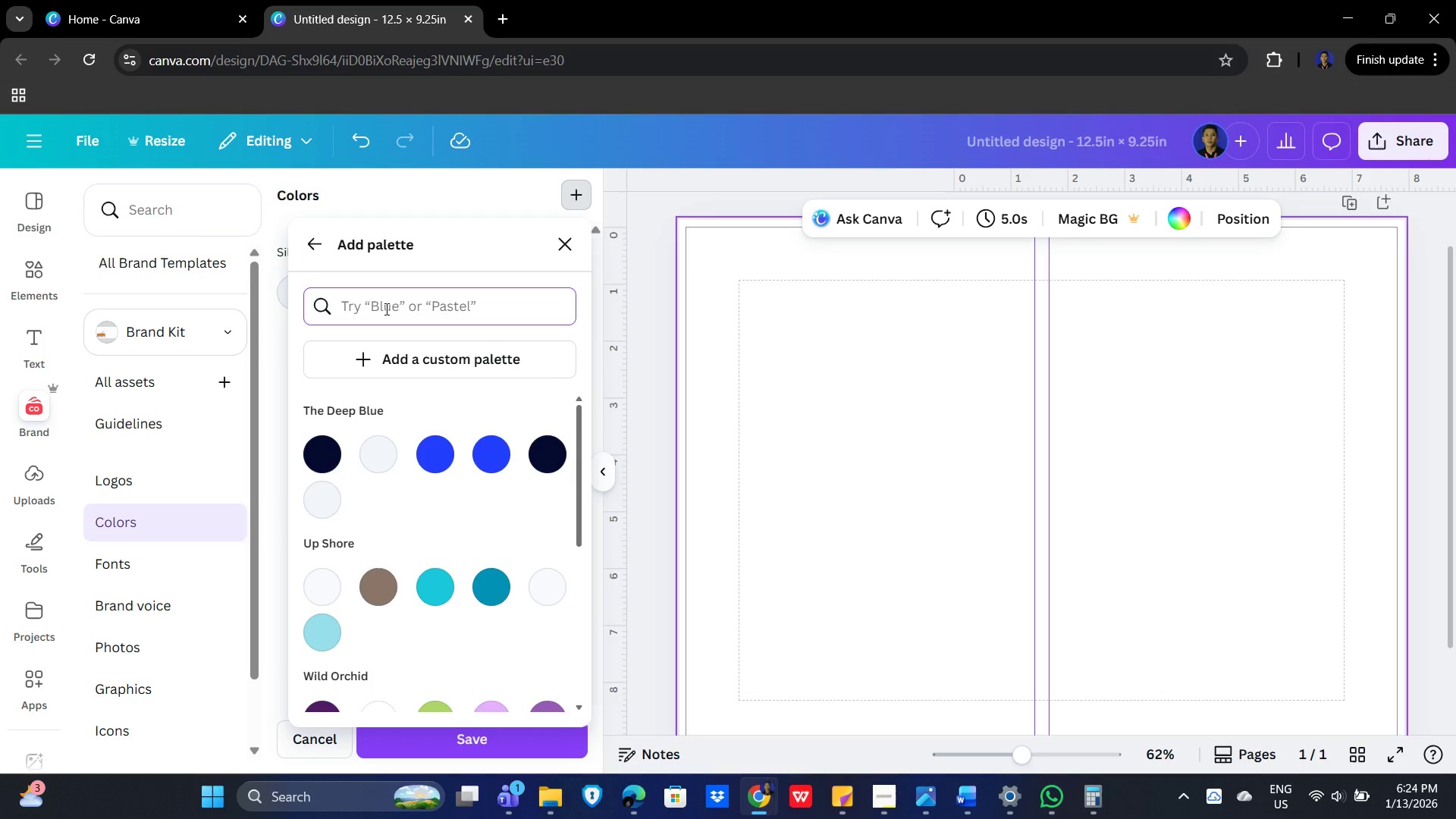 
key(Control+V)
 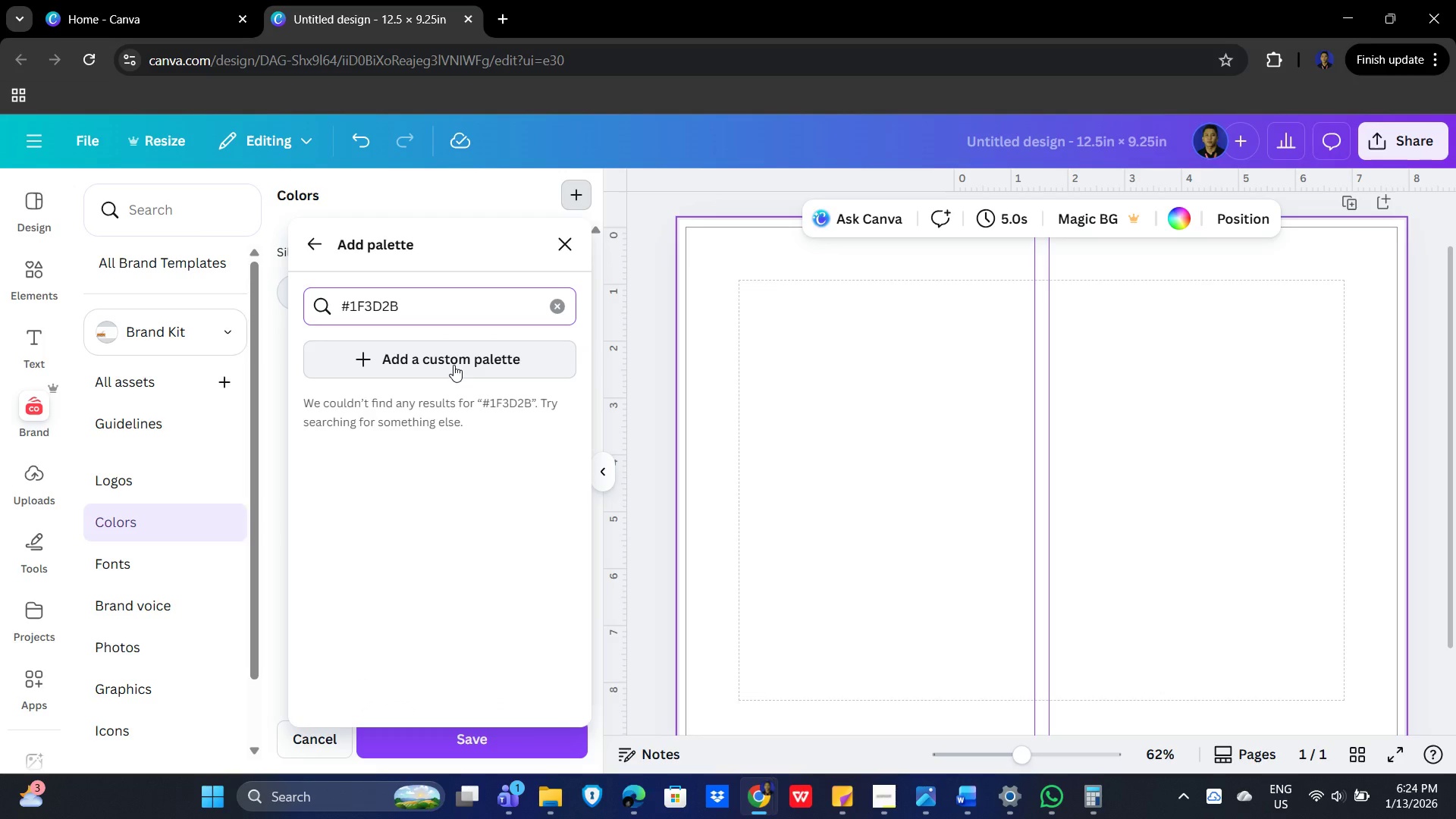 
left_click([453, 365])
 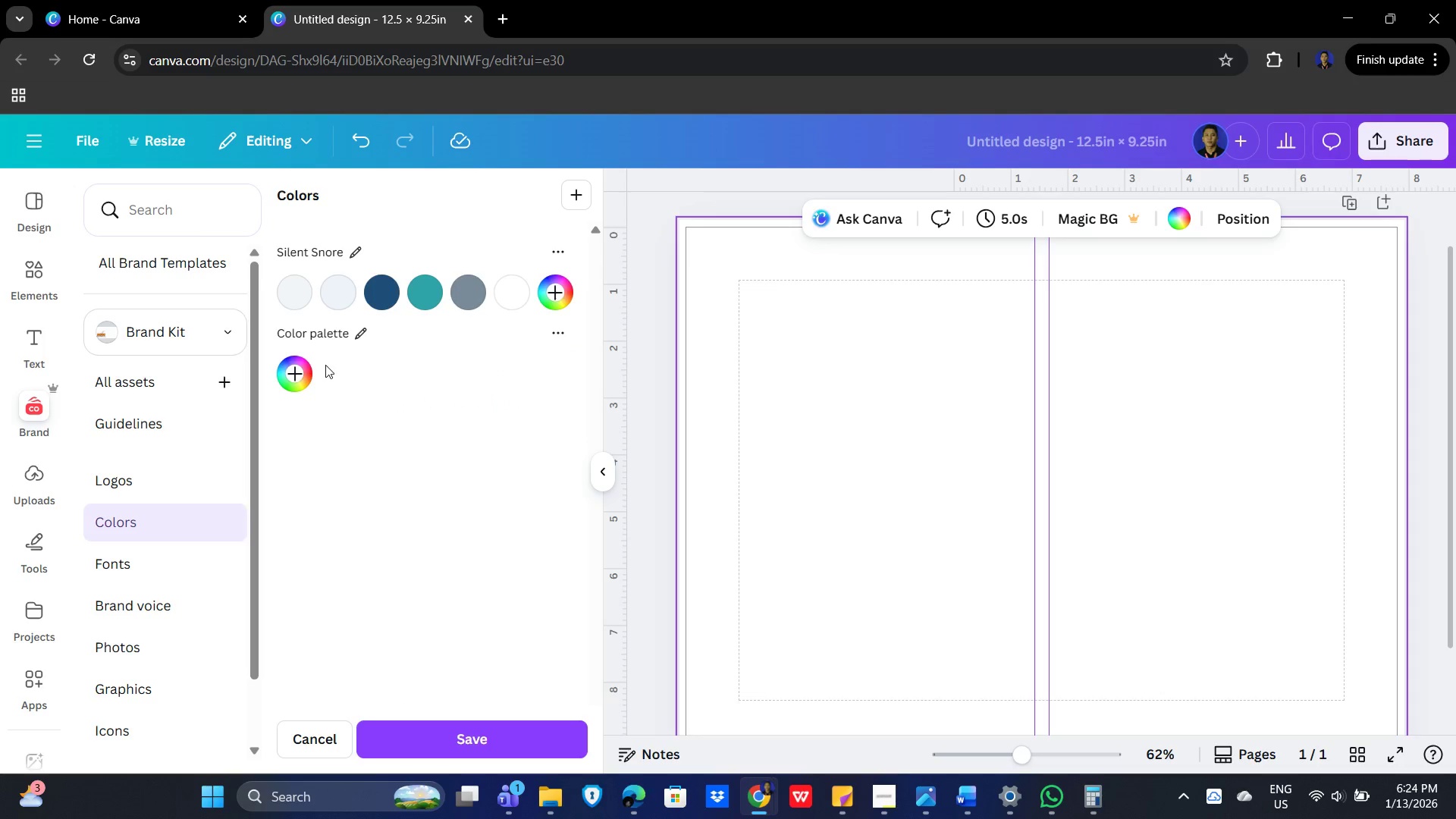 
left_click([290, 372])
 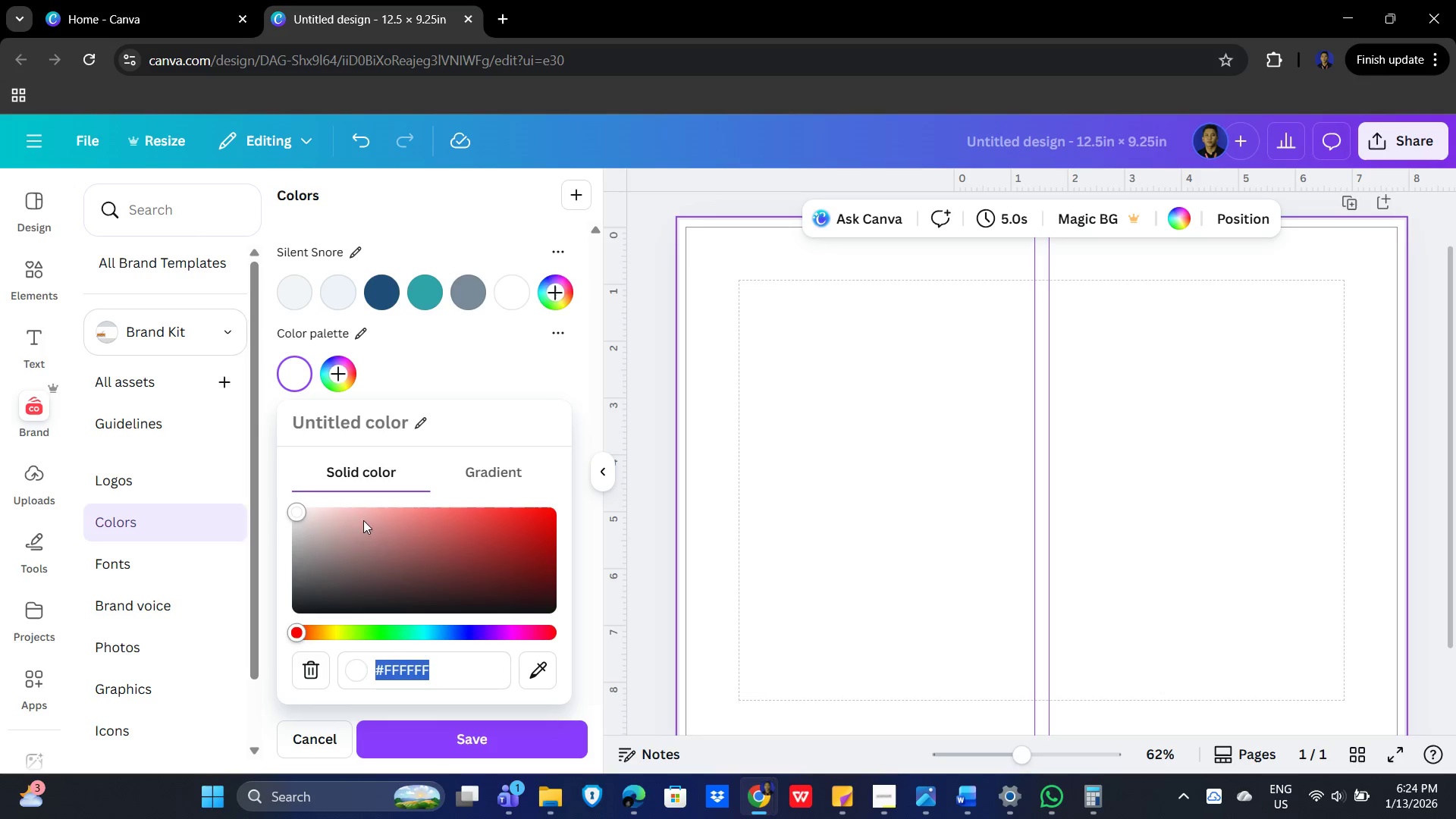 
key(Control+V)
 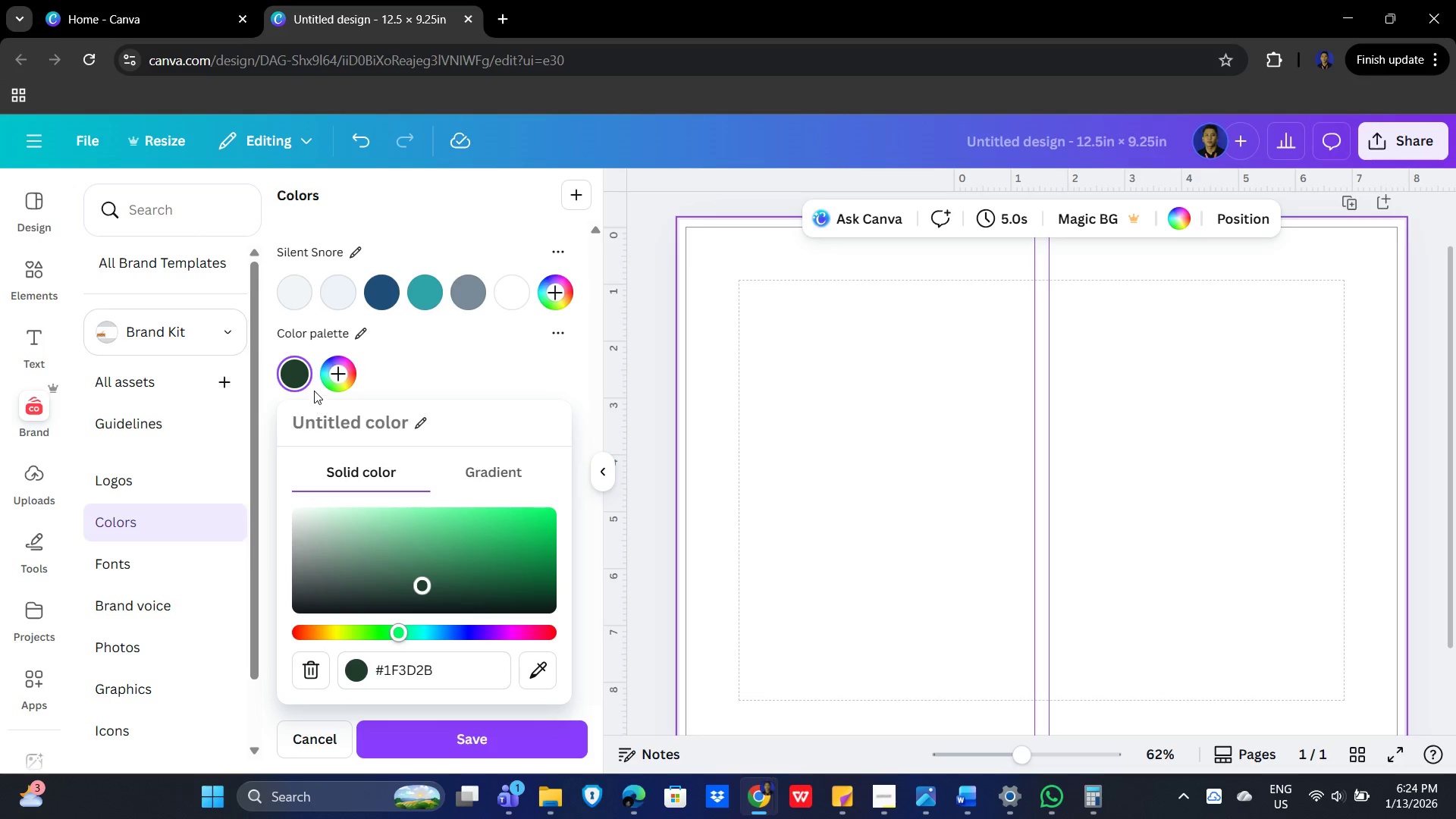 
left_click([309, 426])
 